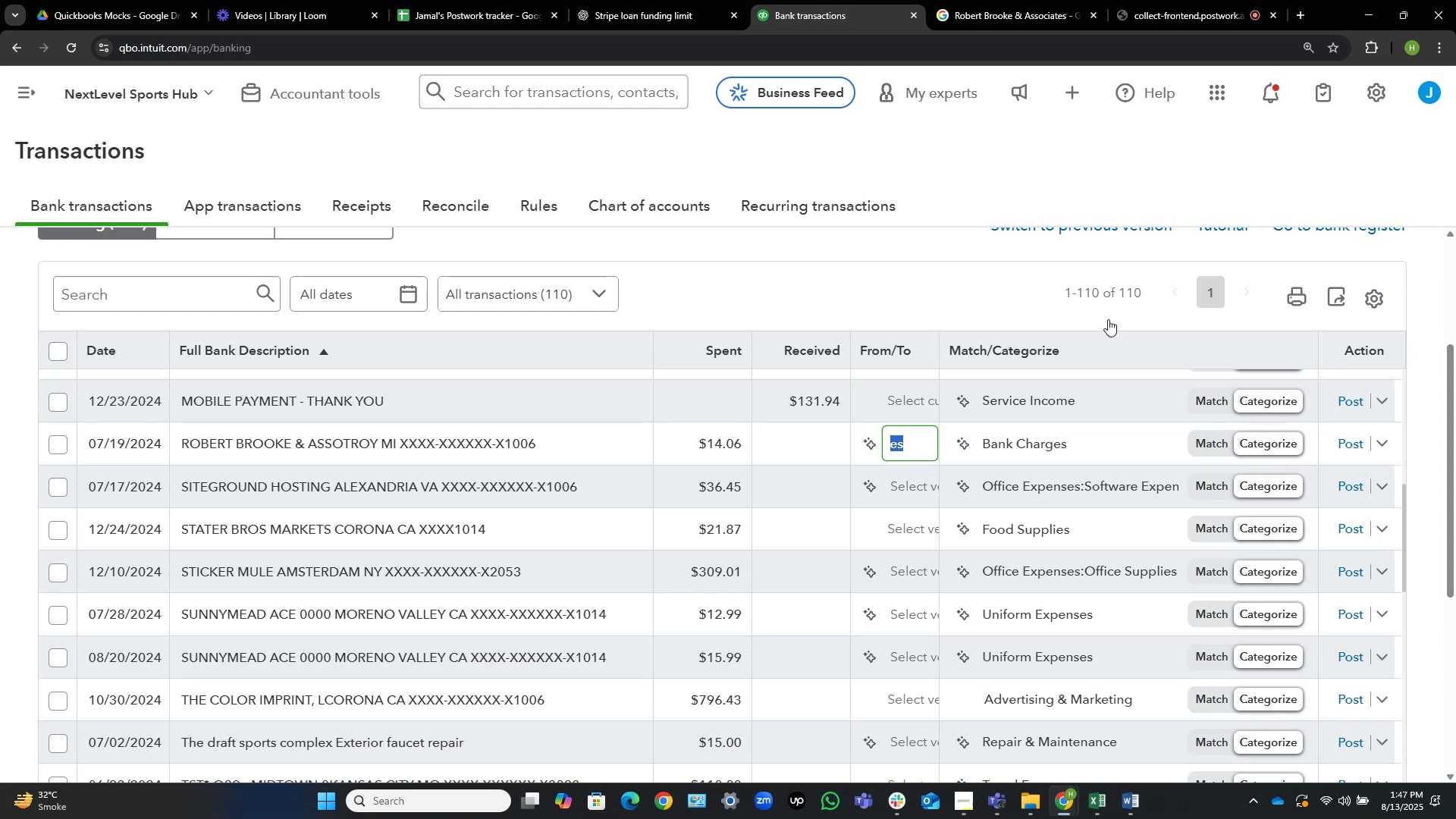 
wait(25.19)
 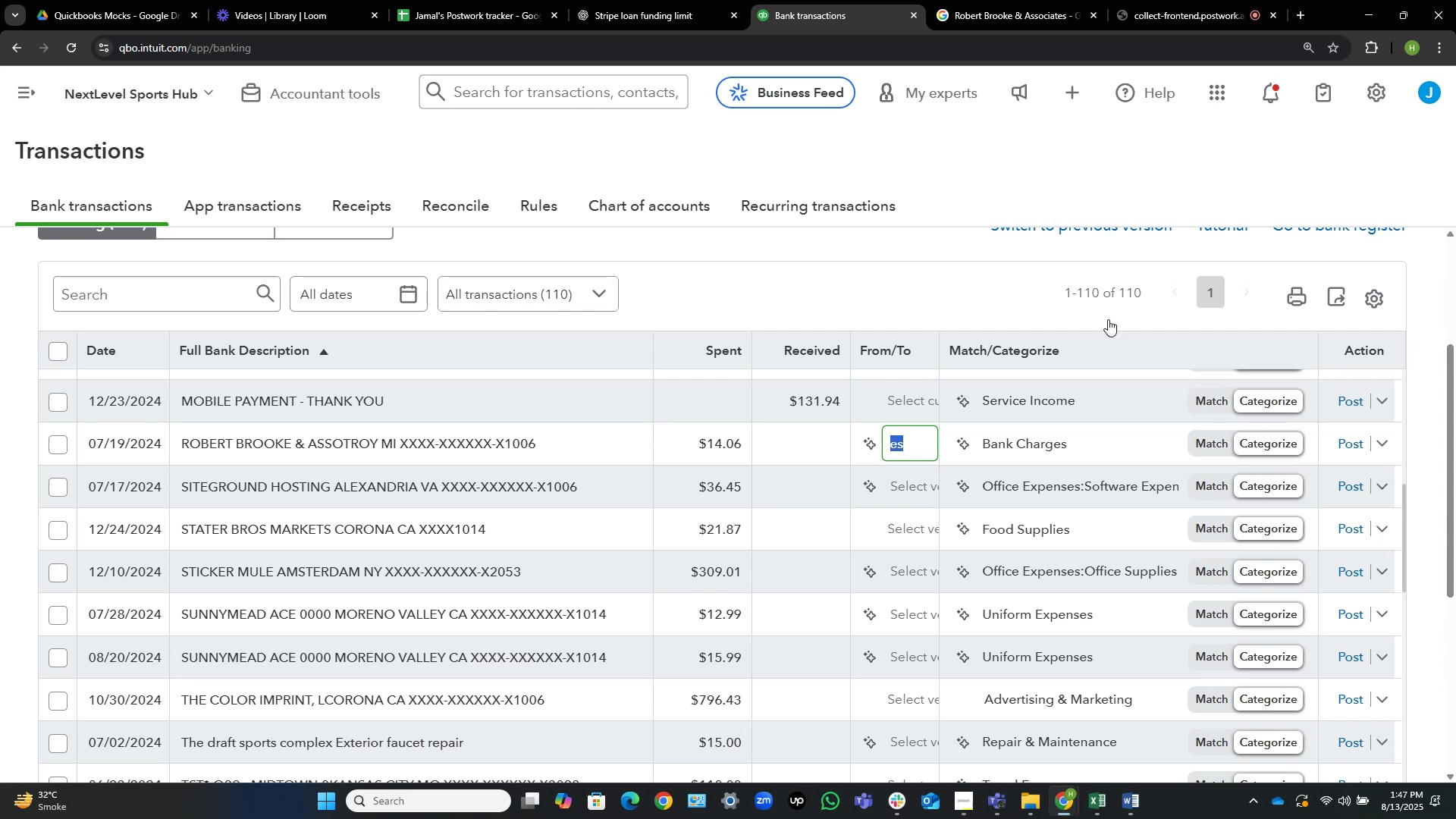 
type(repair)
 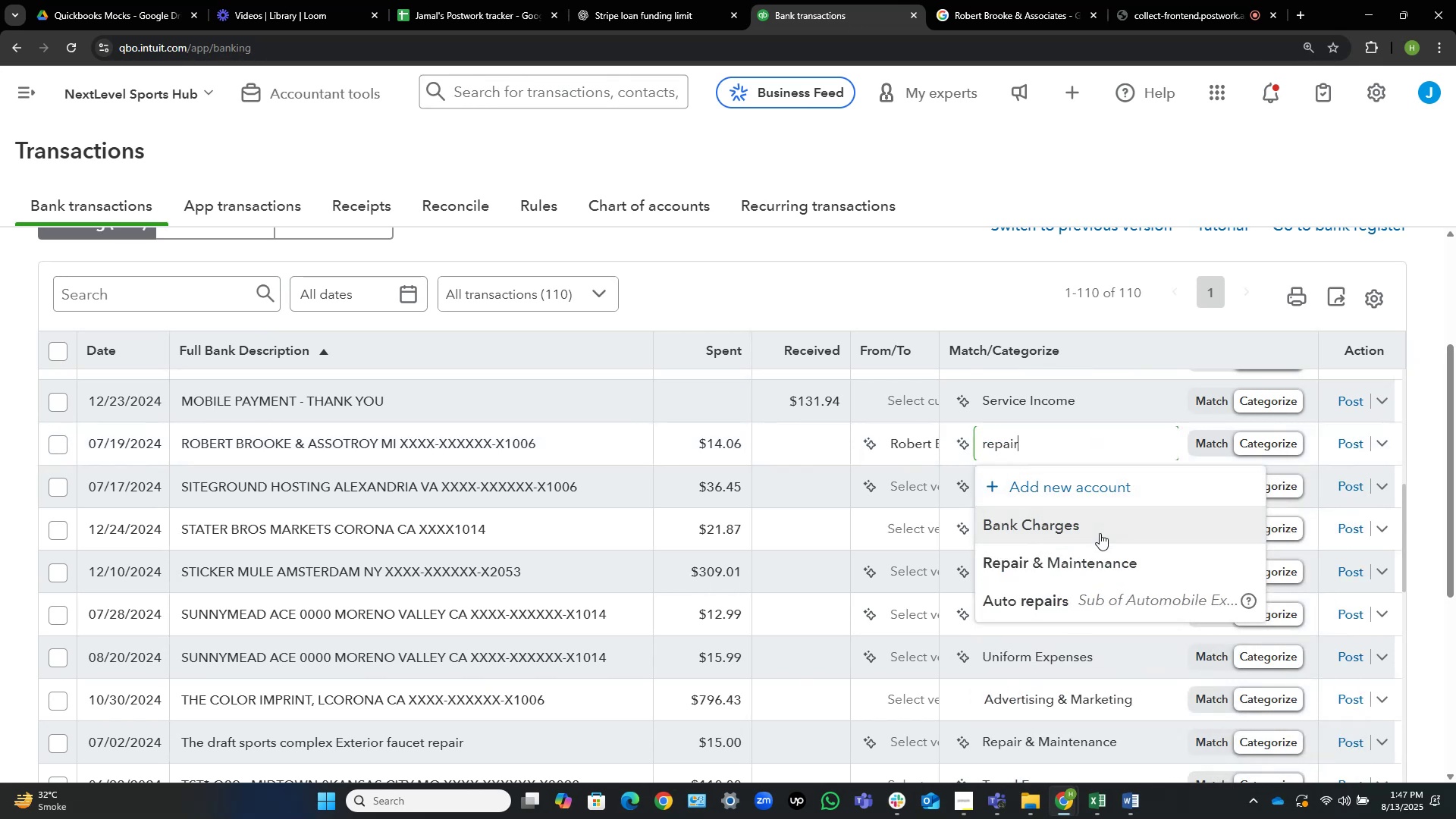 
left_click([1103, 563])
 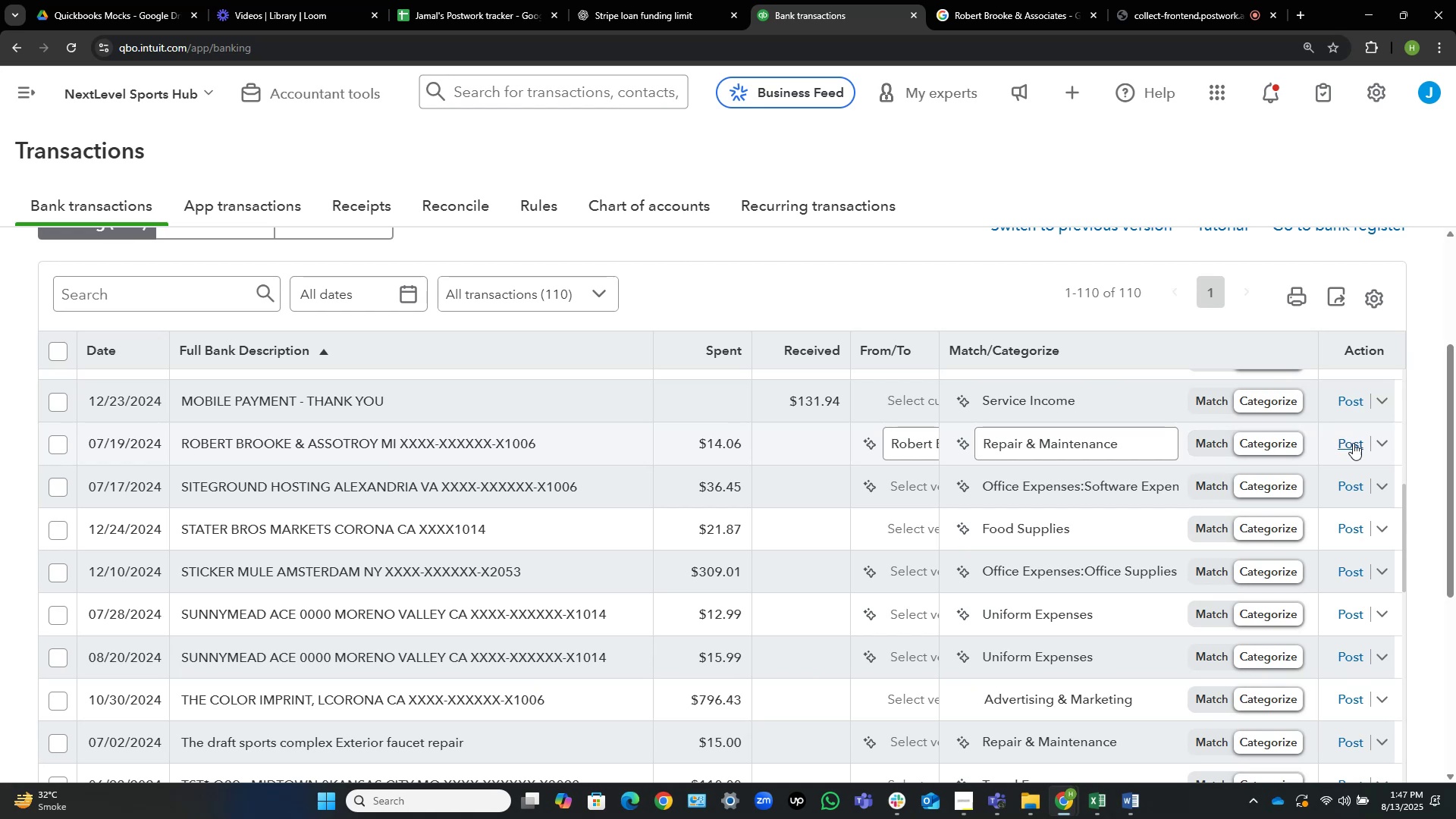 
wait(11.14)
 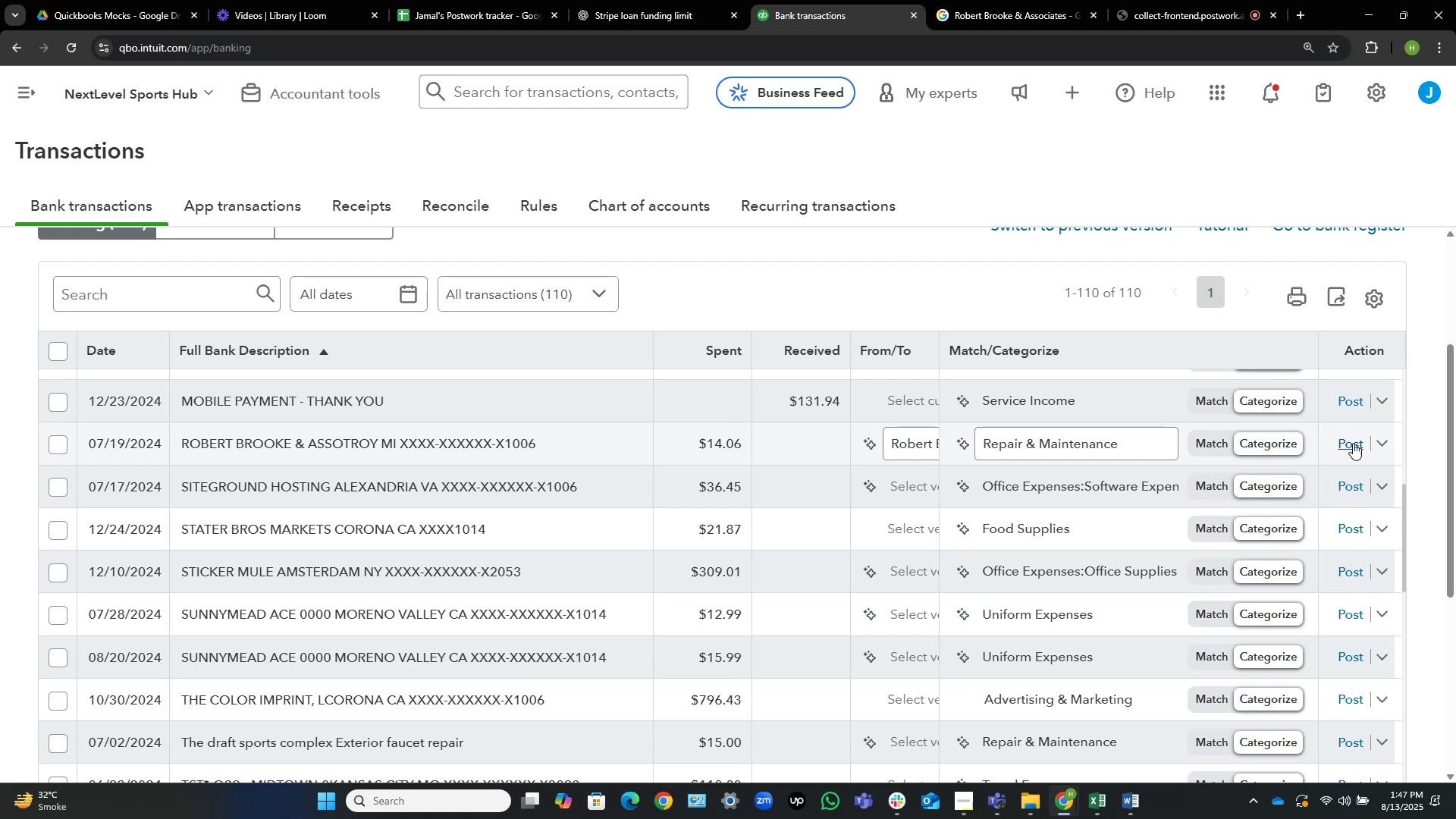 
left_click([1350, 446])
 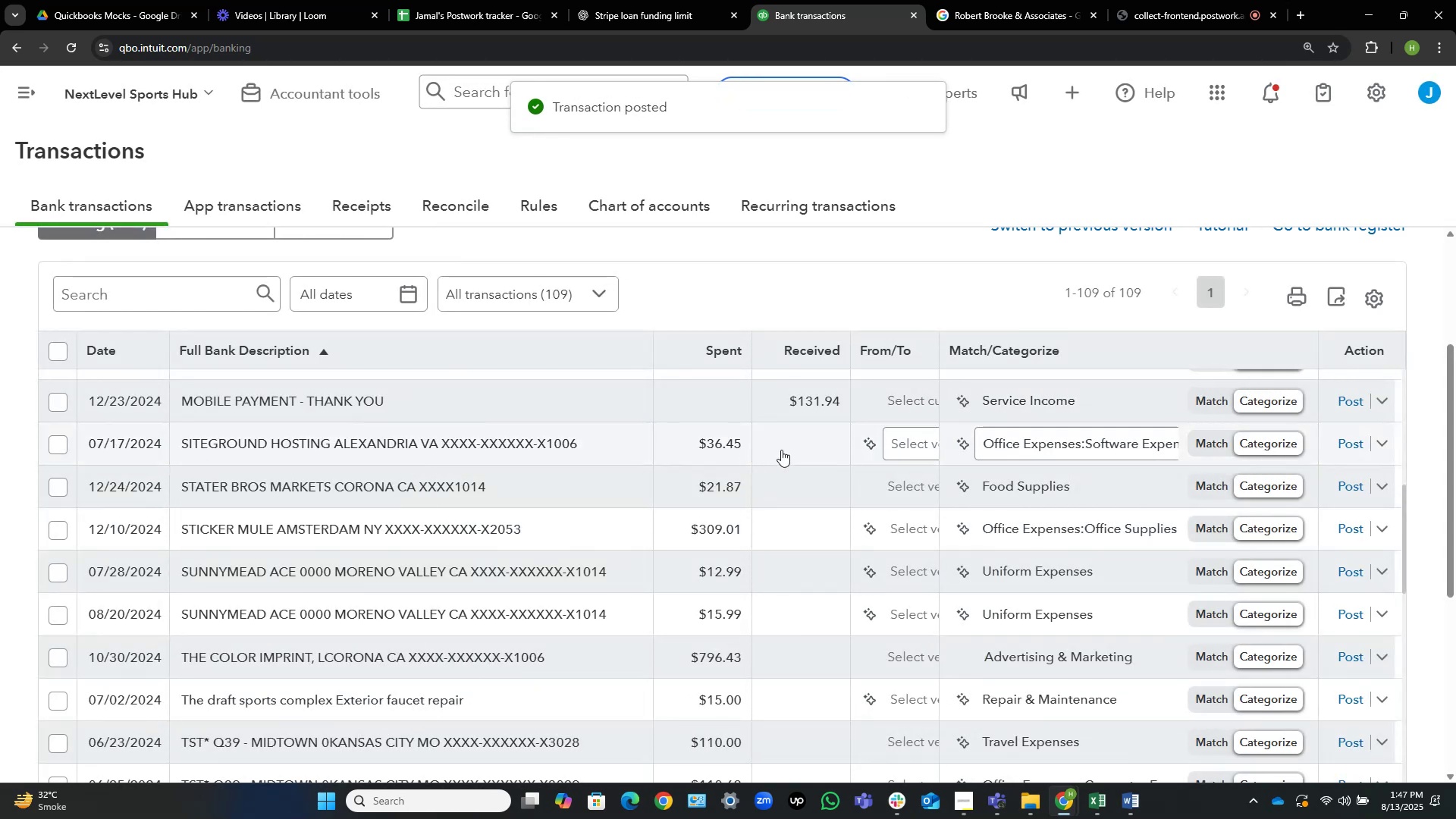 
left_click([901, 442])
 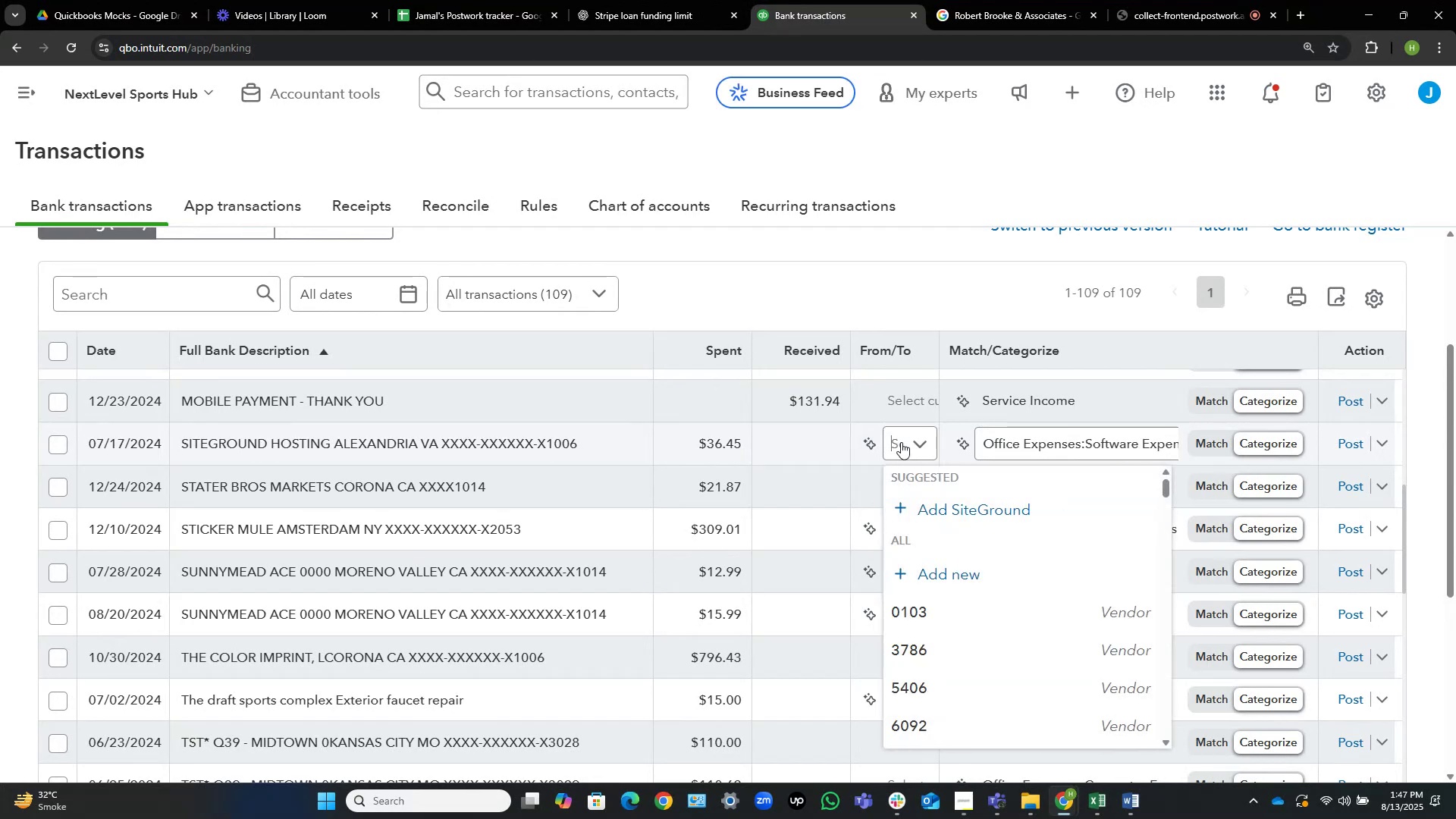 
left_click([427, 438])
 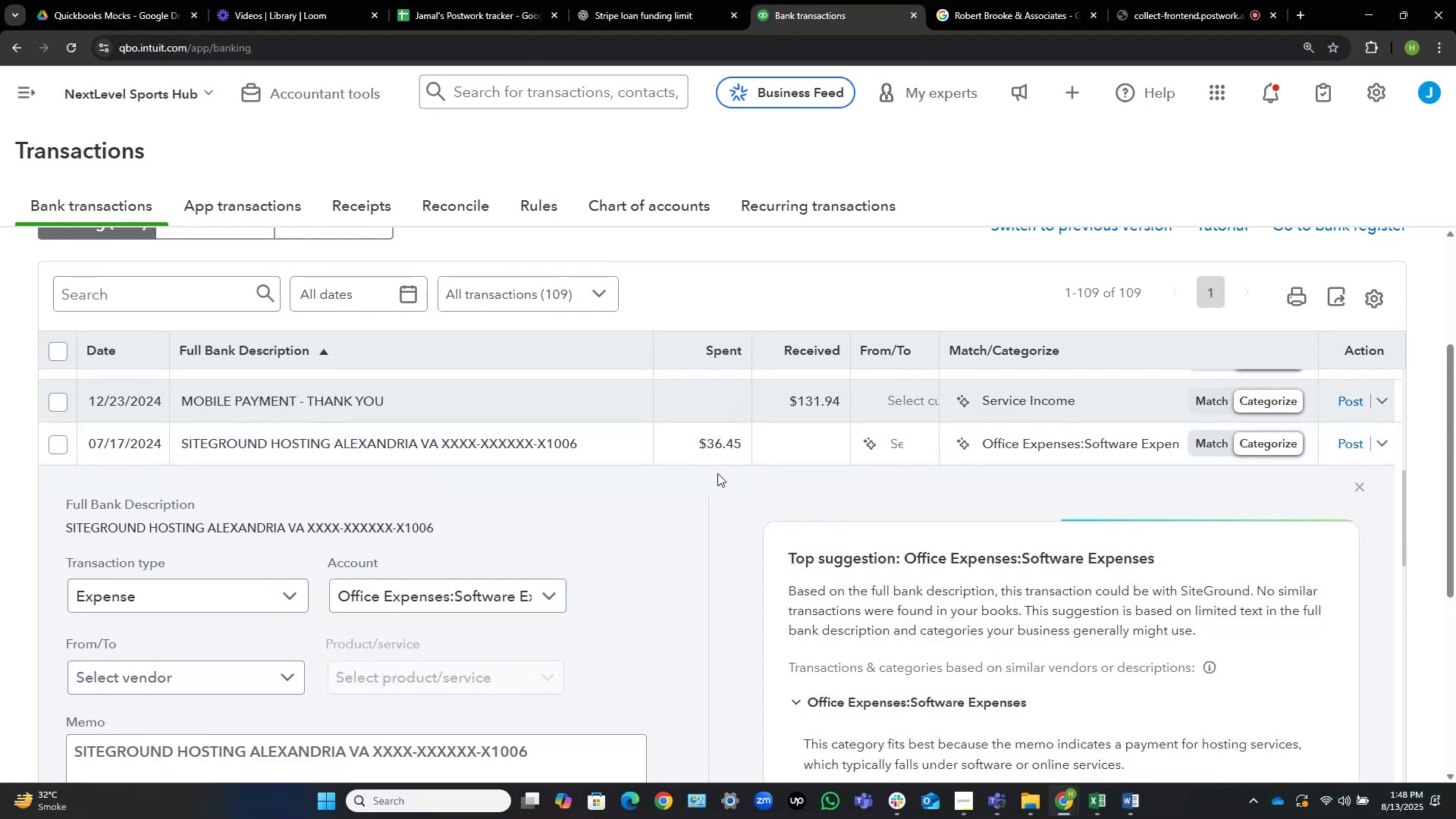 
scroll: coordinate [886, 465], scroll_direction: down, amount: 4.0
 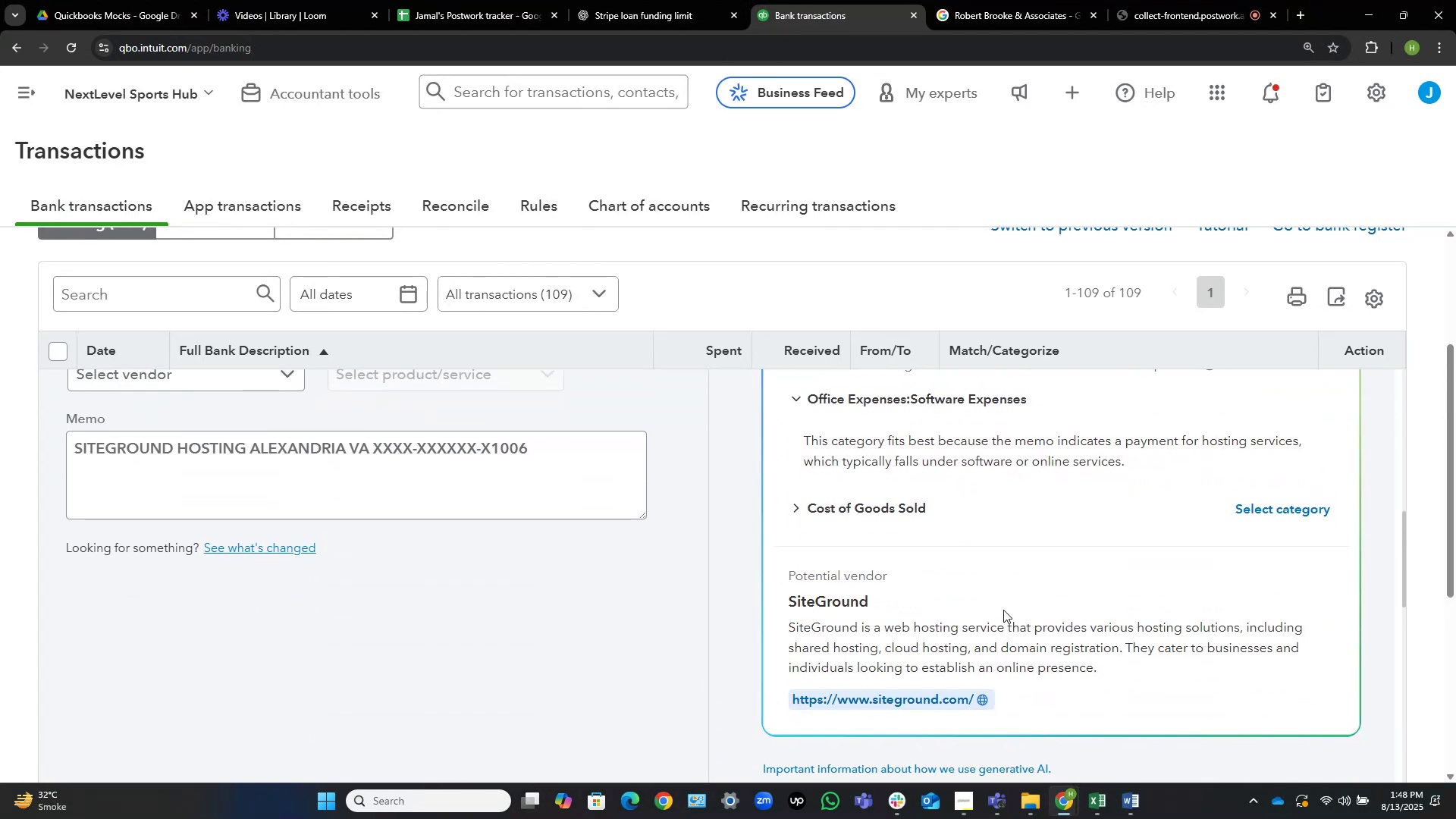 
scroll: coordinate [1007, 613], scroll_direction: up, amount: 3.0
 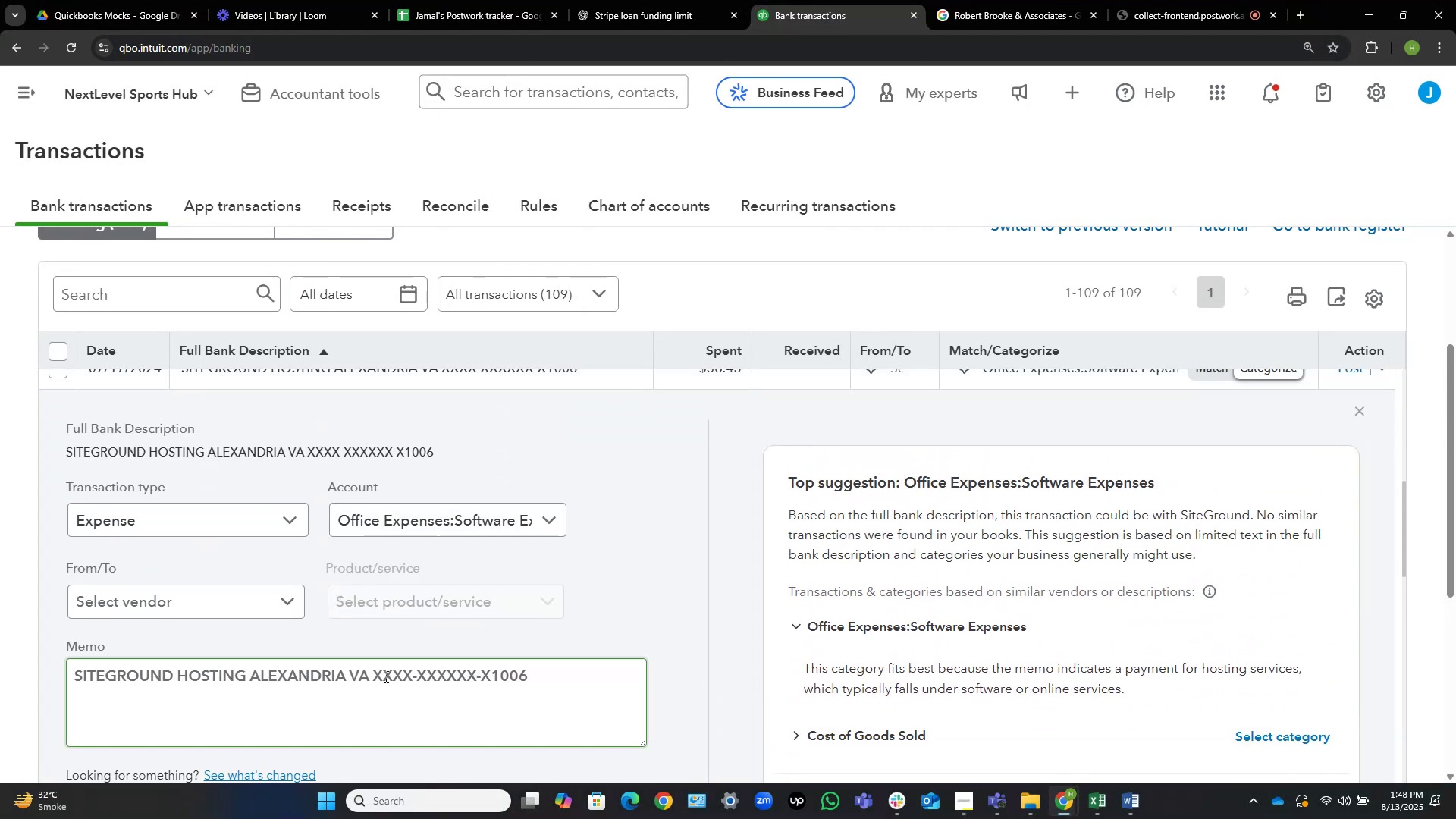 
left_click_drag(start_coordinate=[366, 676], to_coordinate=[69, 668])
 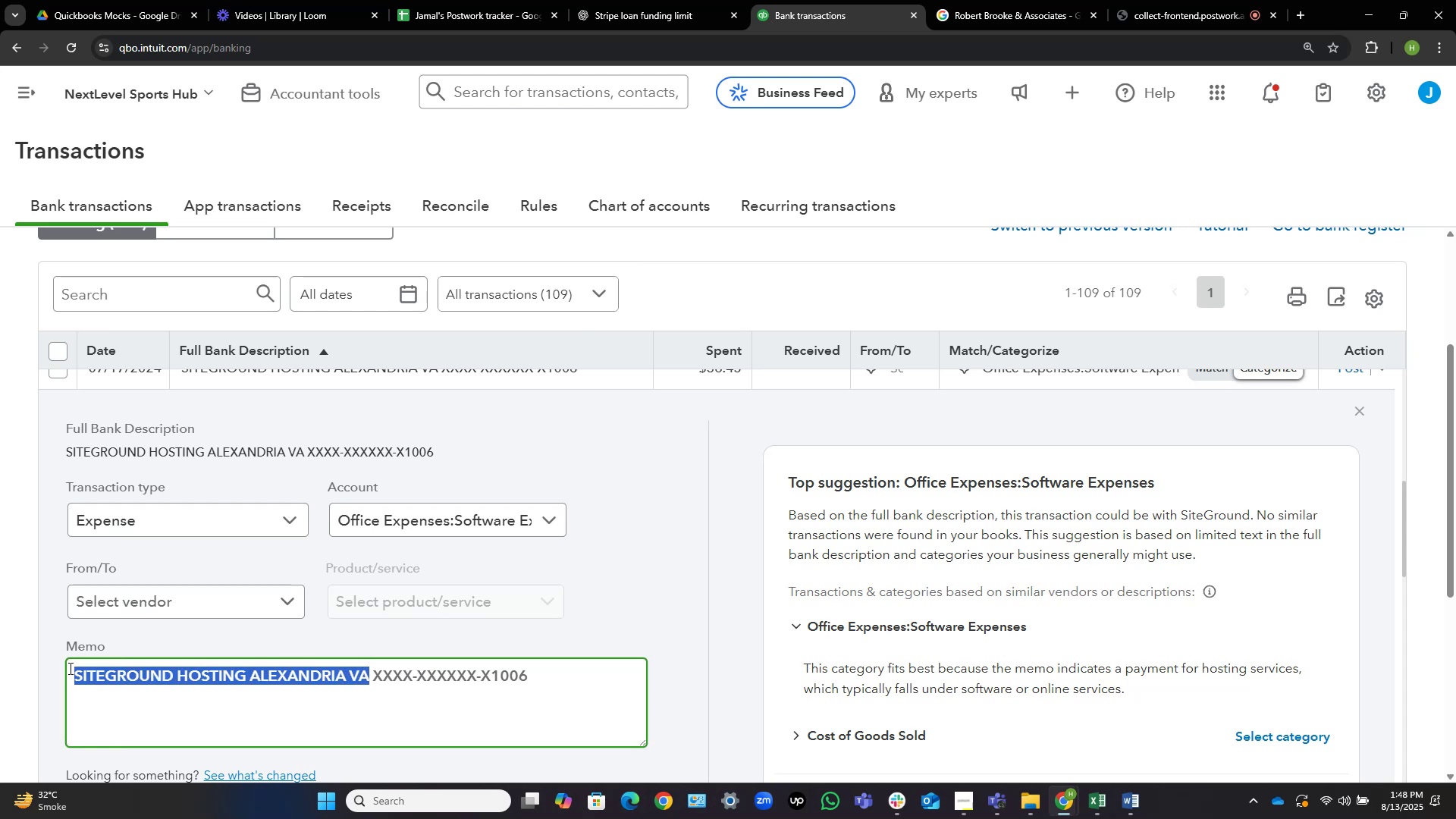 
key(Control+C)
 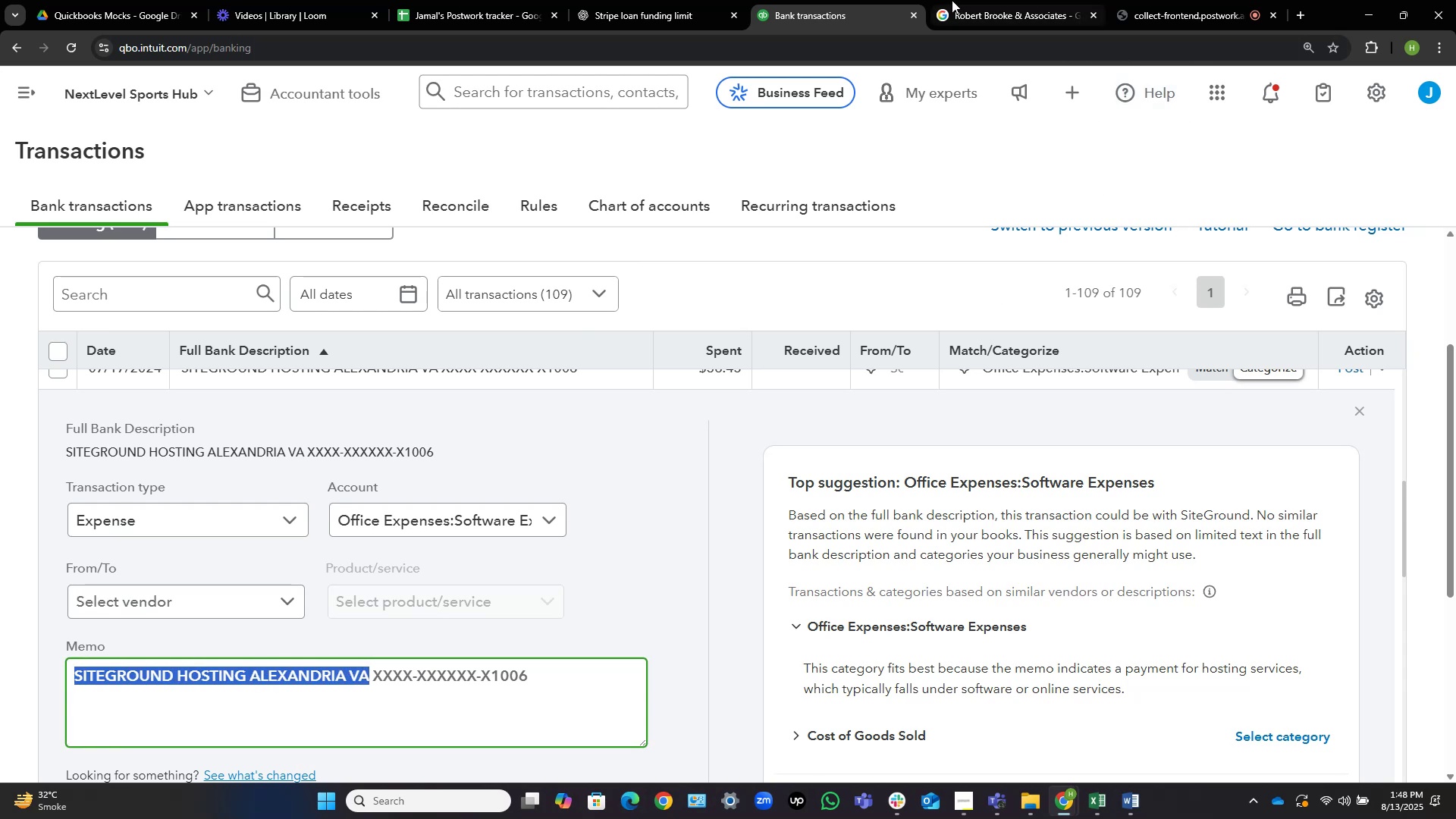 
left_click([949, 0])
 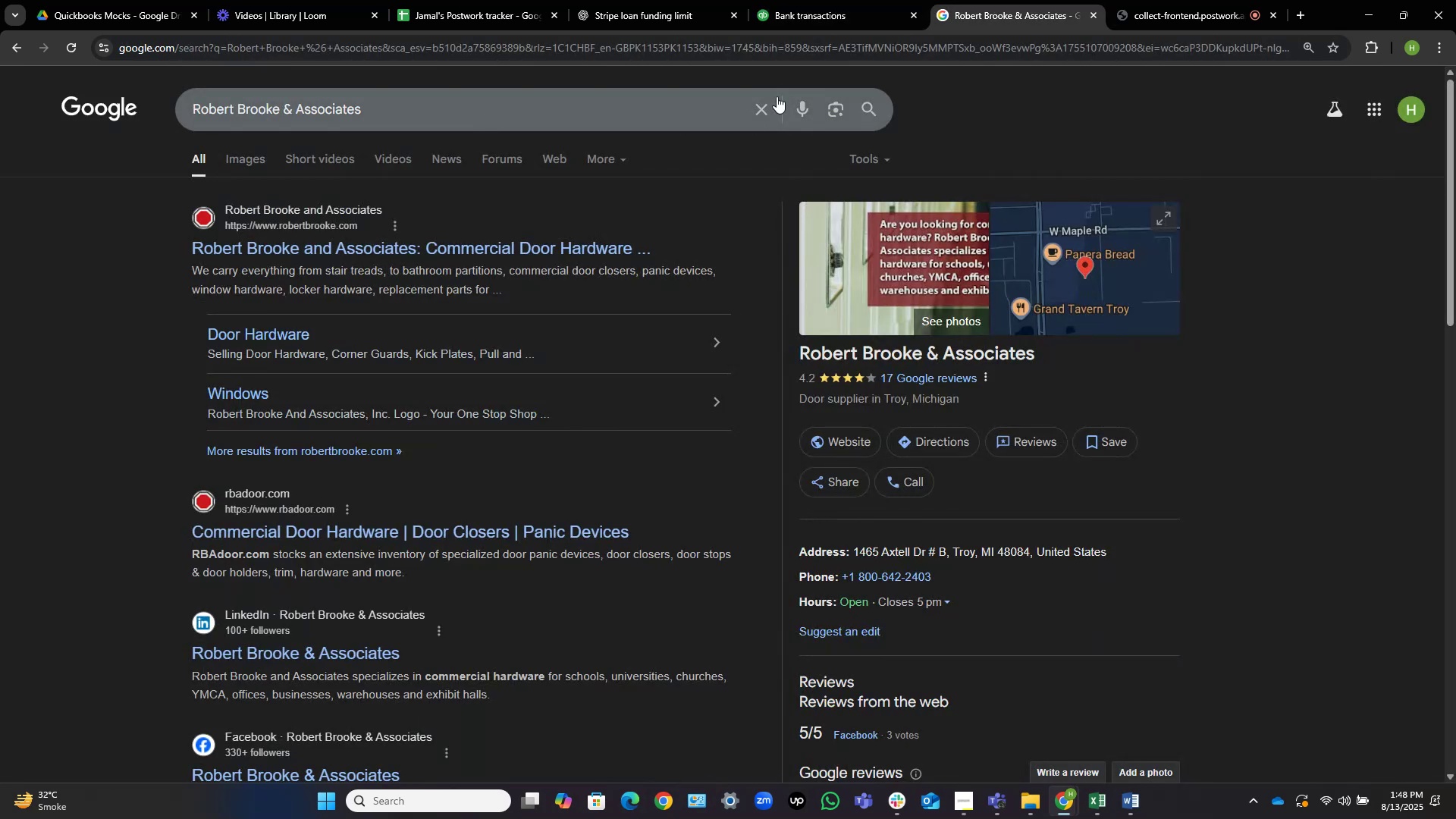 
left_click([760, 103])
 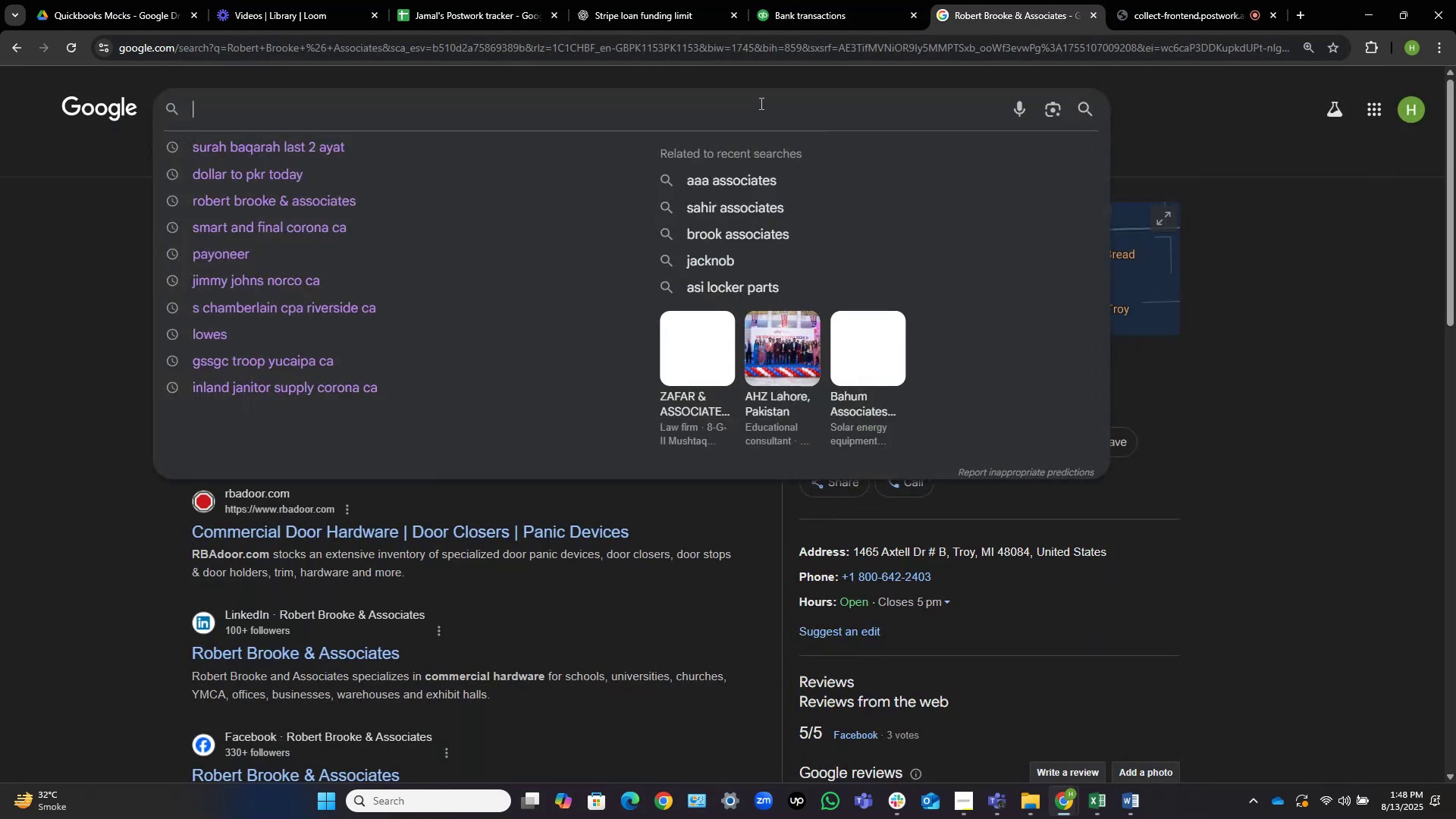 
key(Control+V)
 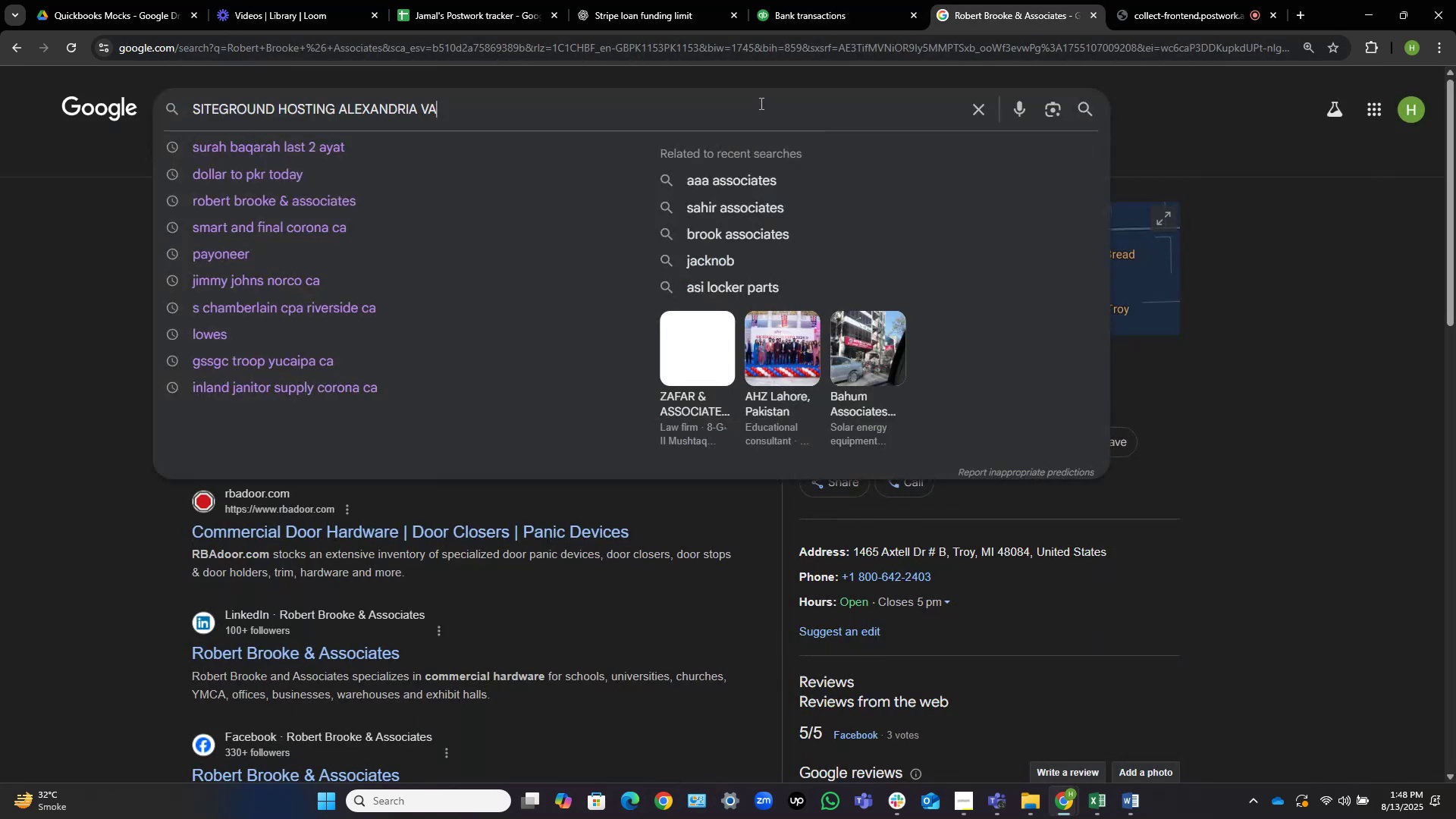 
key(NumpadEnter)
 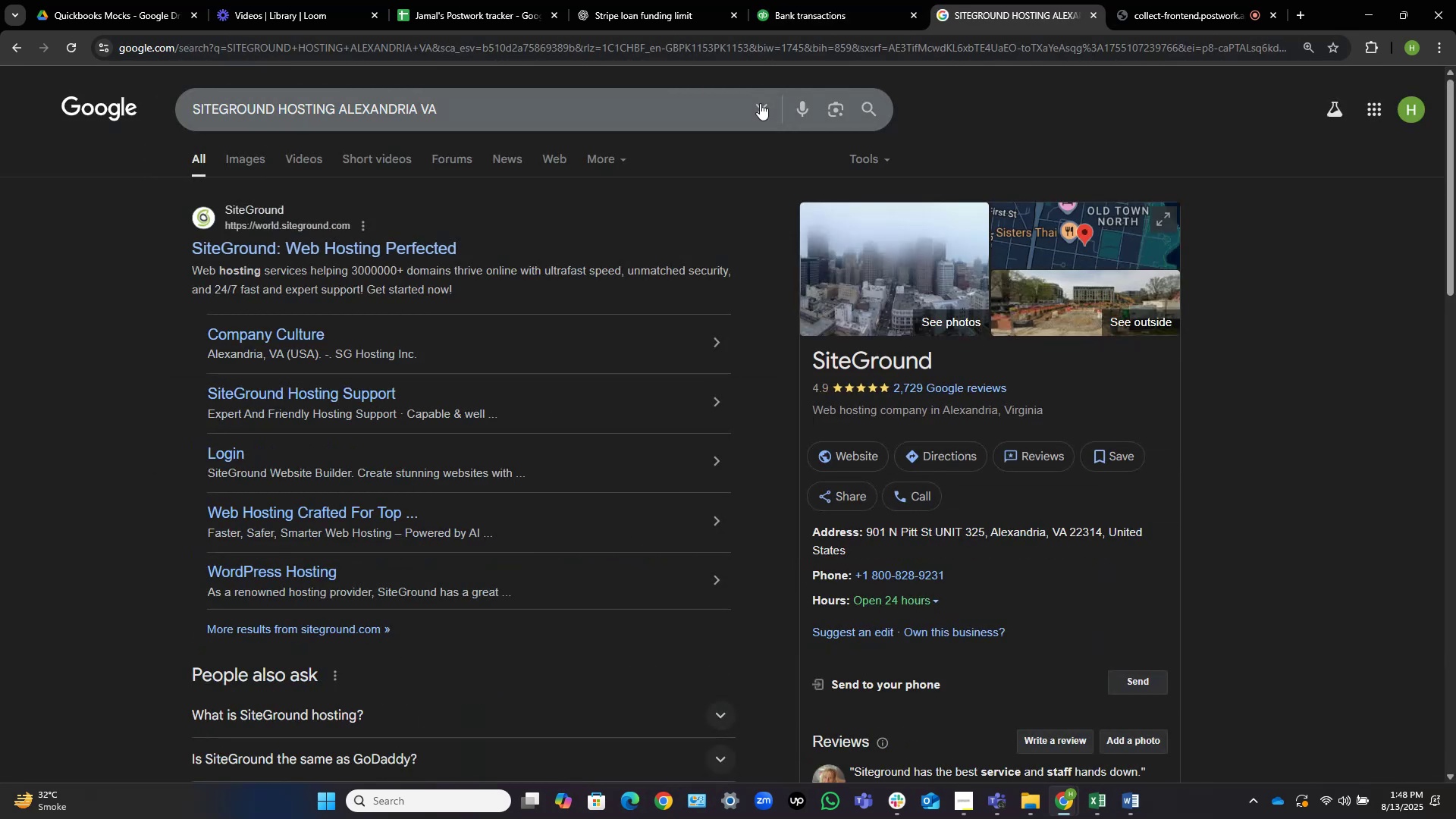 
wait(8.27)
 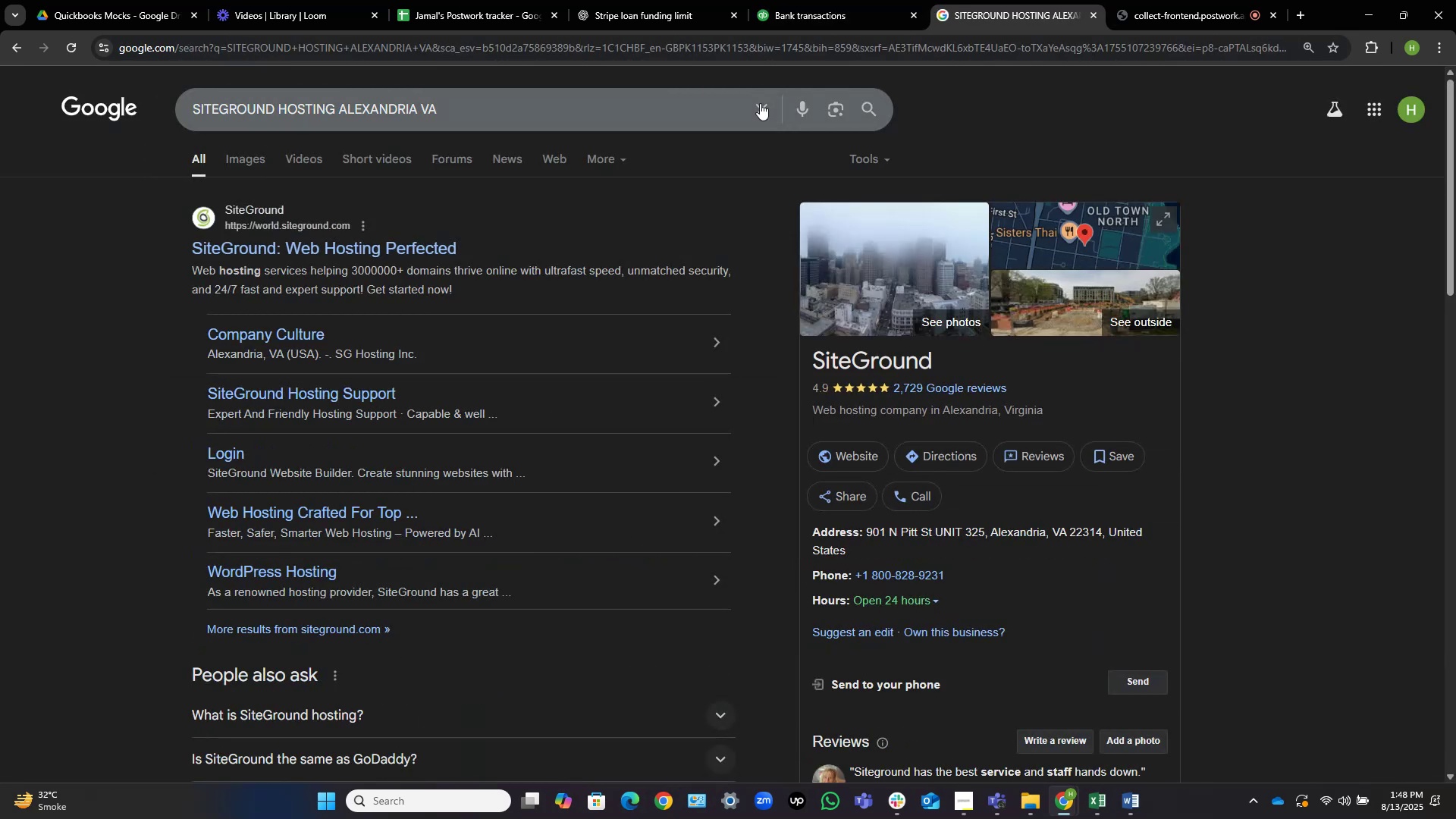 
left_click([839, 0])
 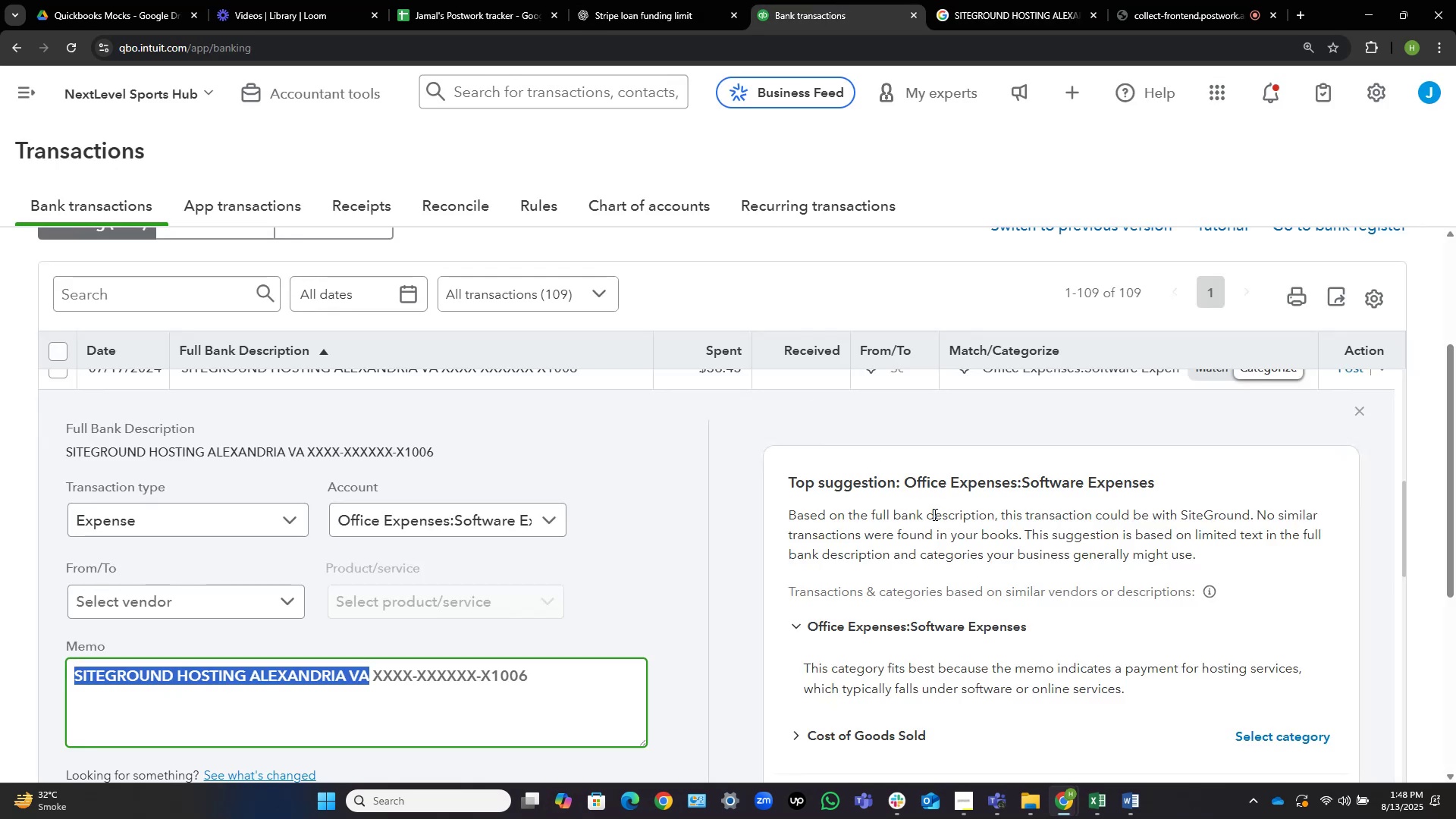 
scroll: coordinate [938, 511], scroll_direction: up, amount: 2.0
 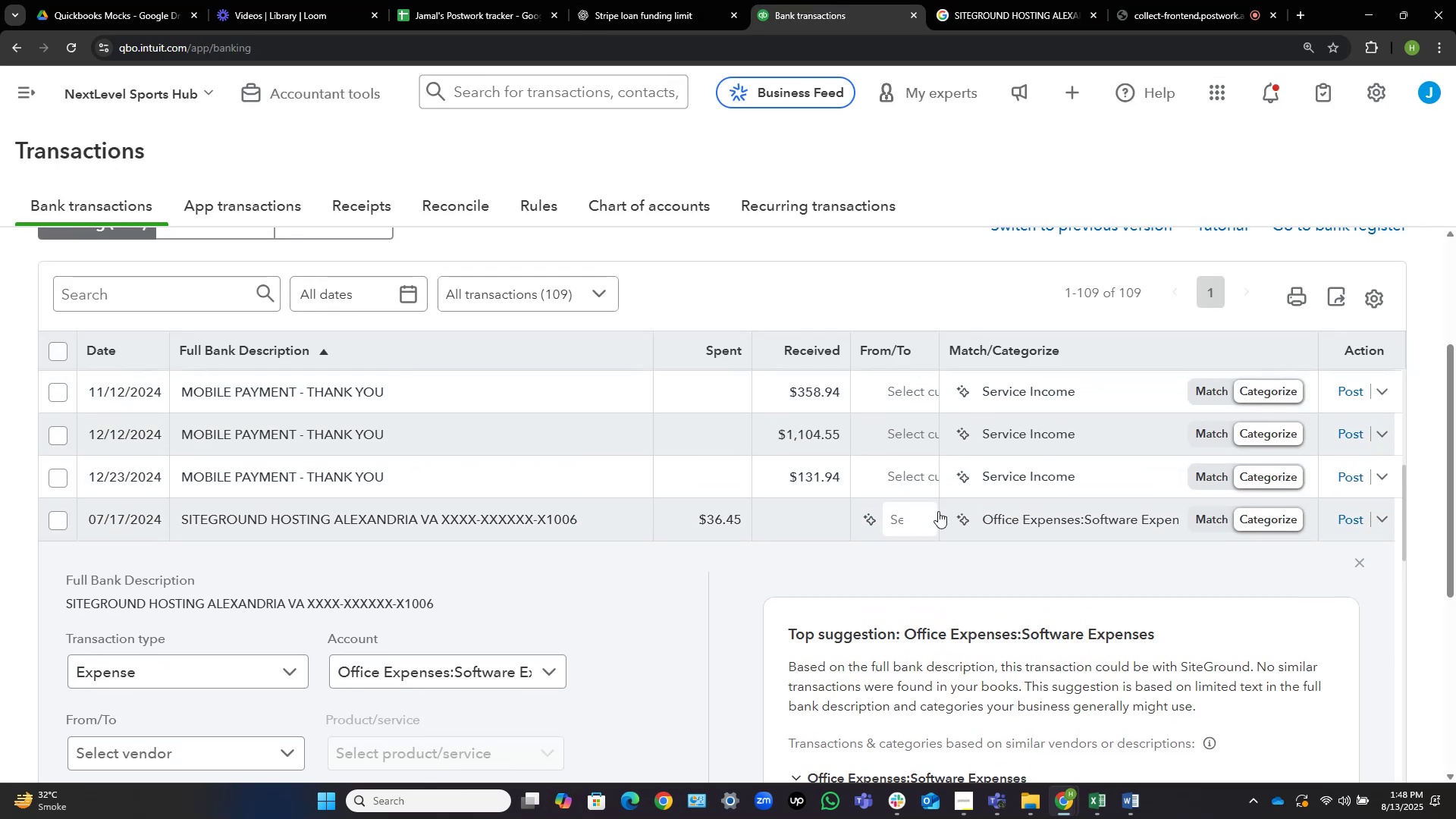 
mouse_move([916, 491])
 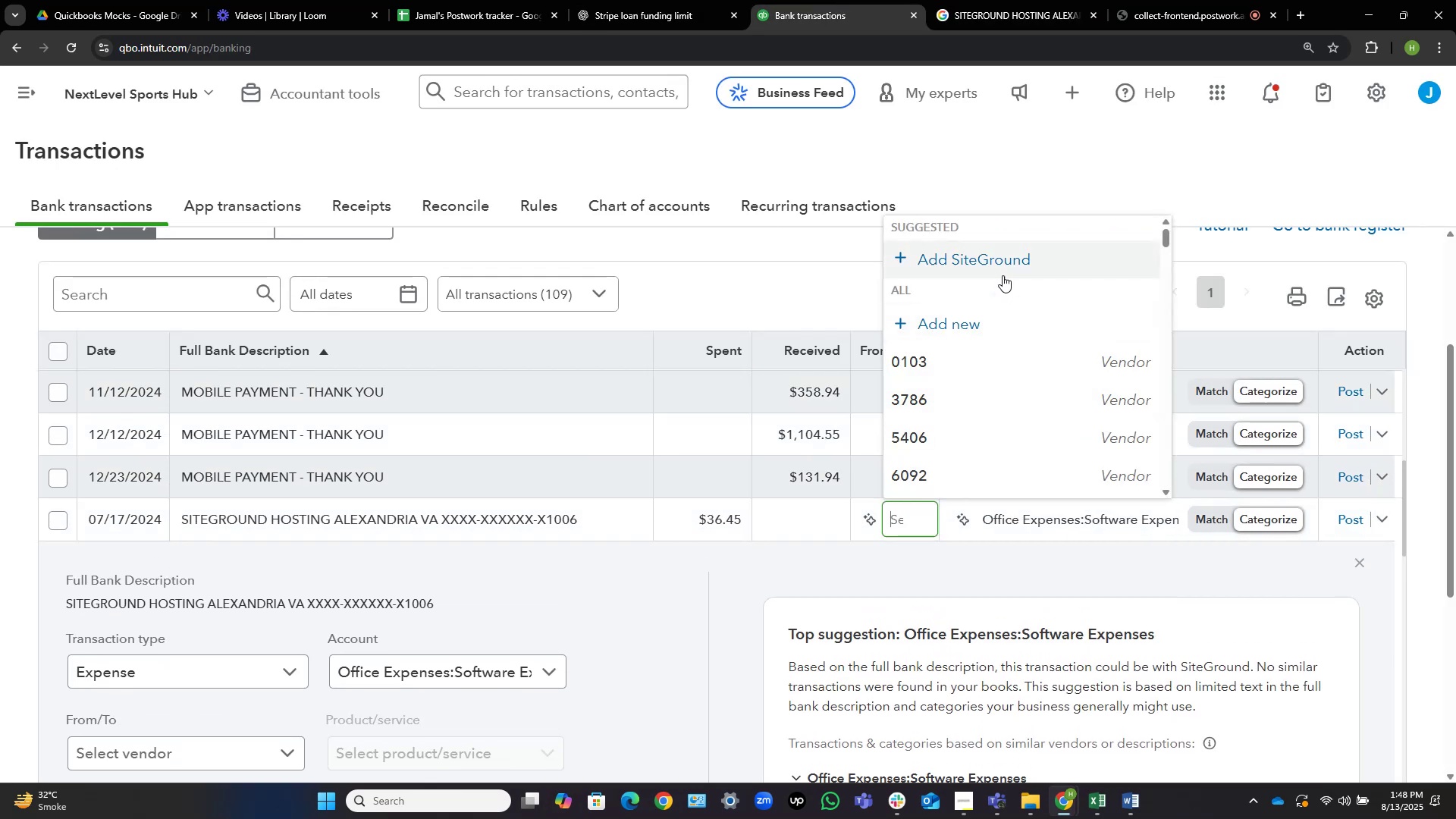 
left_click([1009, 265])
 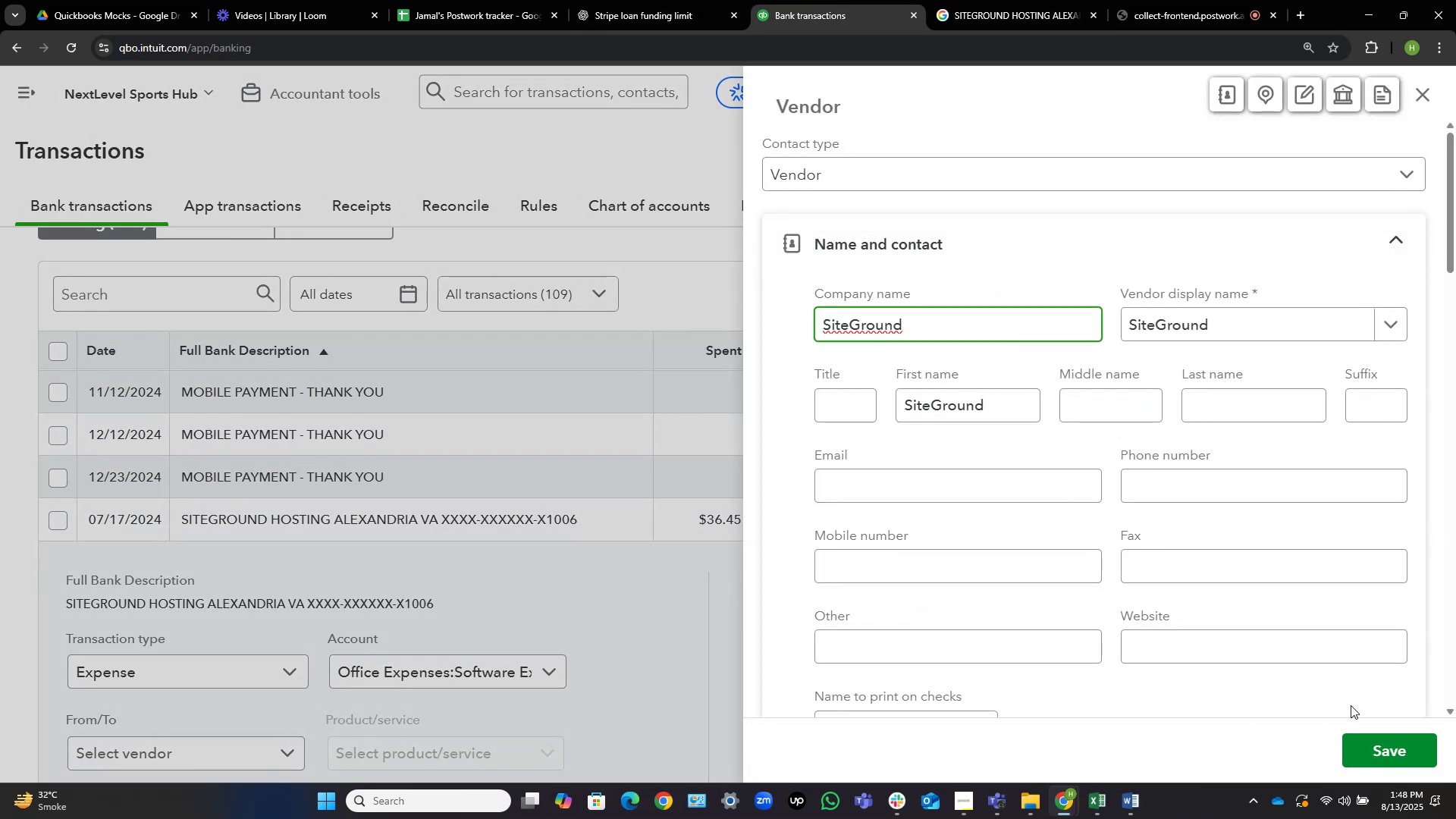 
left_click([1367, 737])
 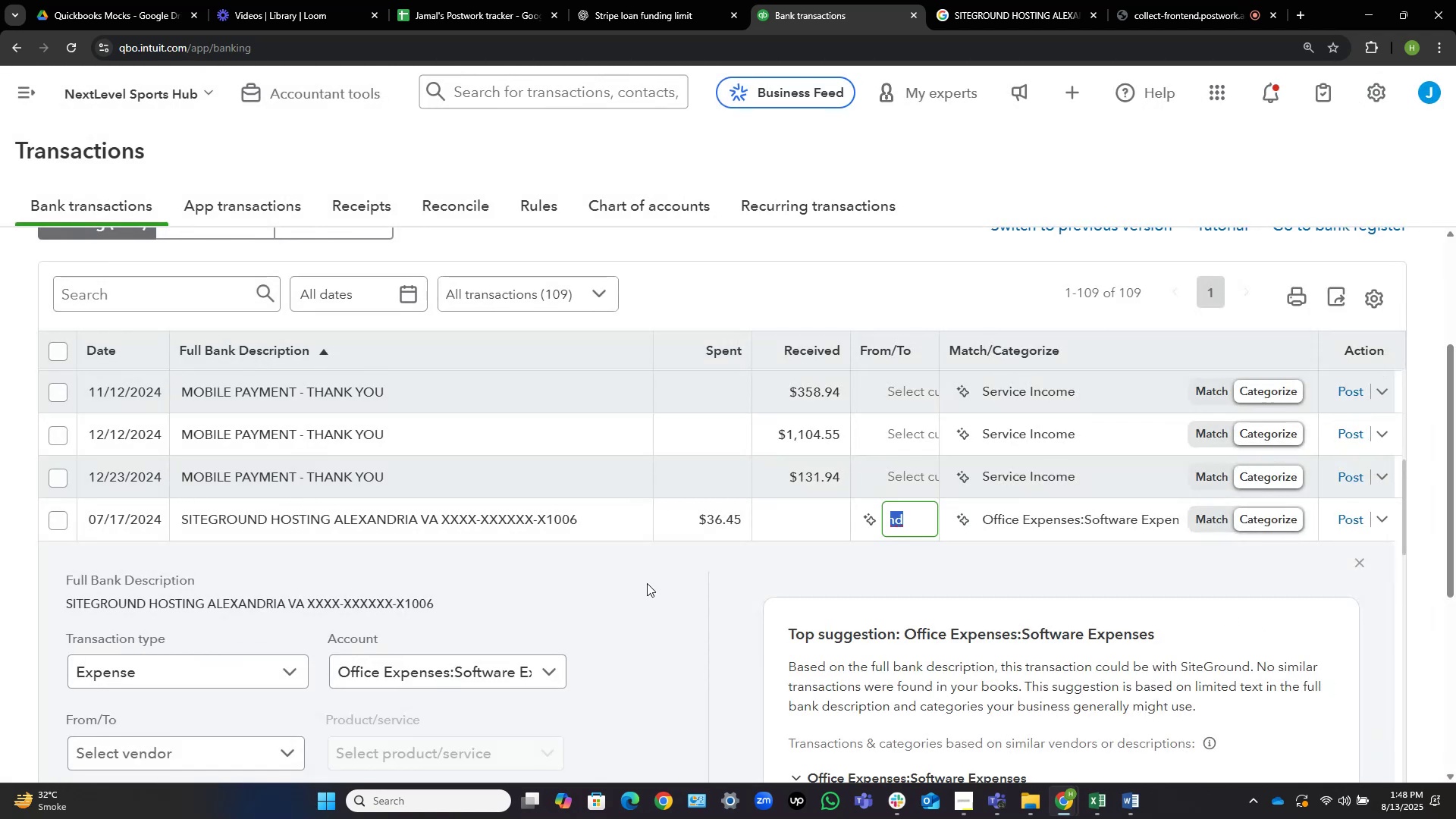 
left_click([1044, 517])
 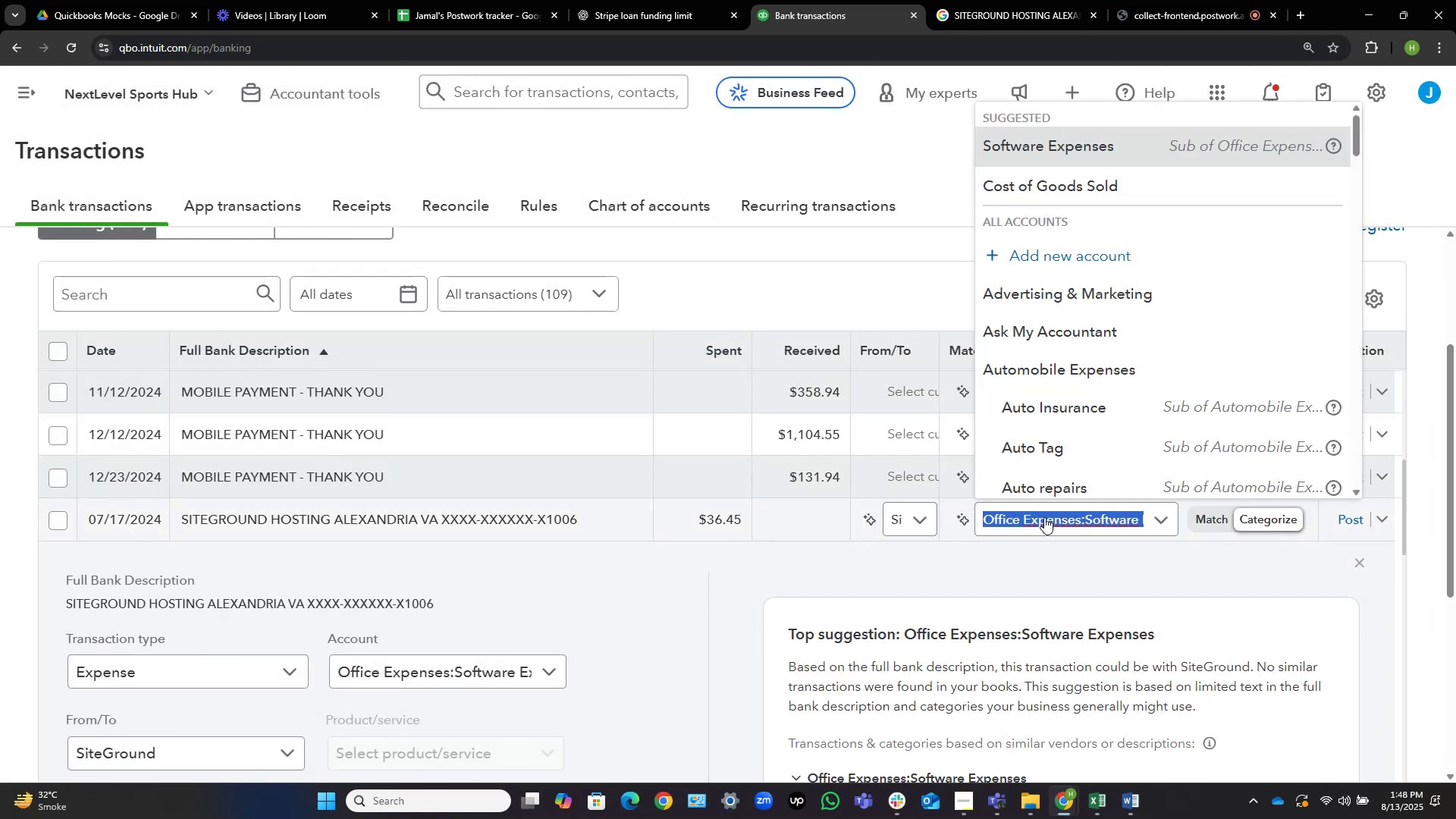 
type(adver)
 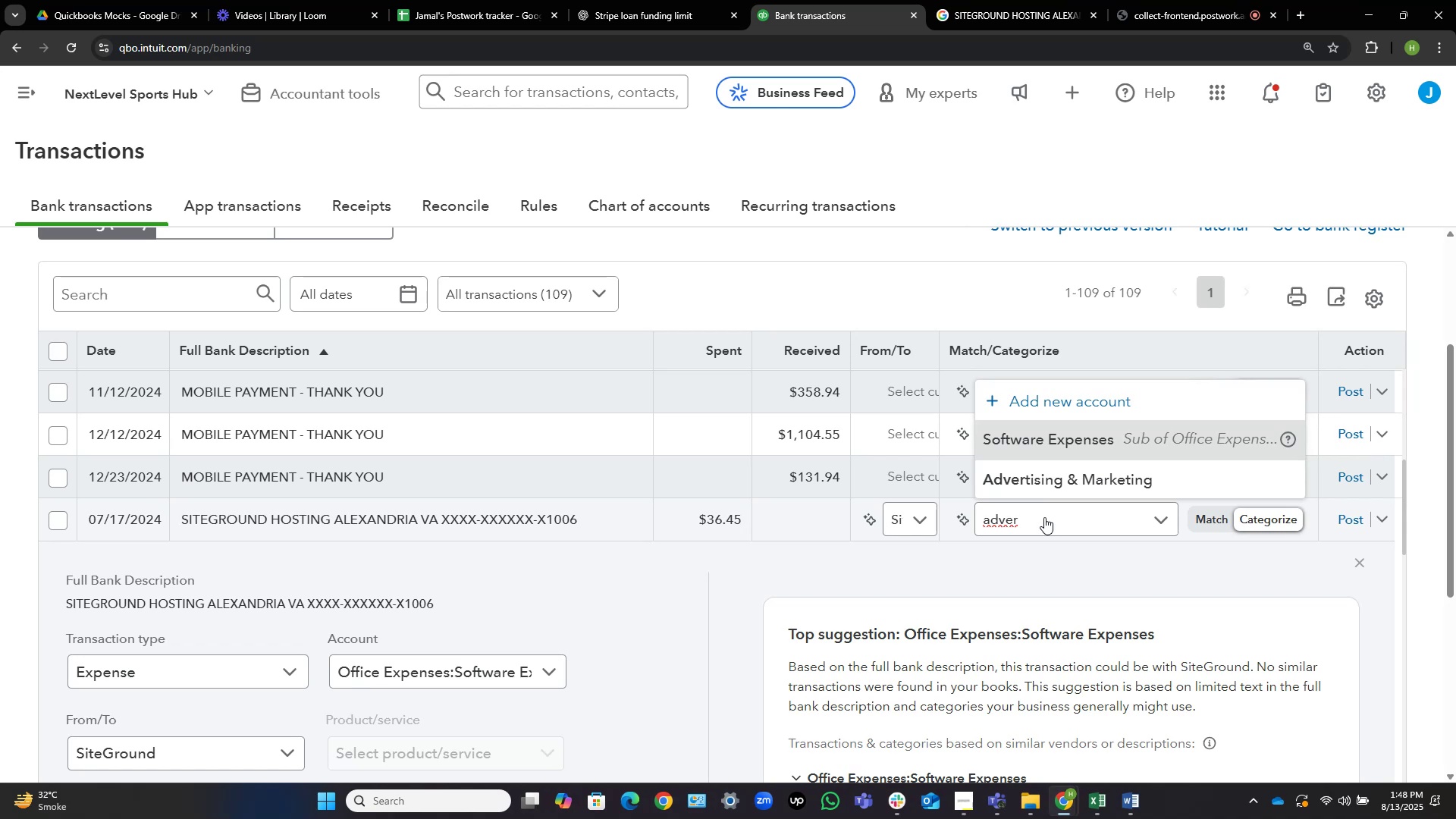 
left_click([1114, 477])
 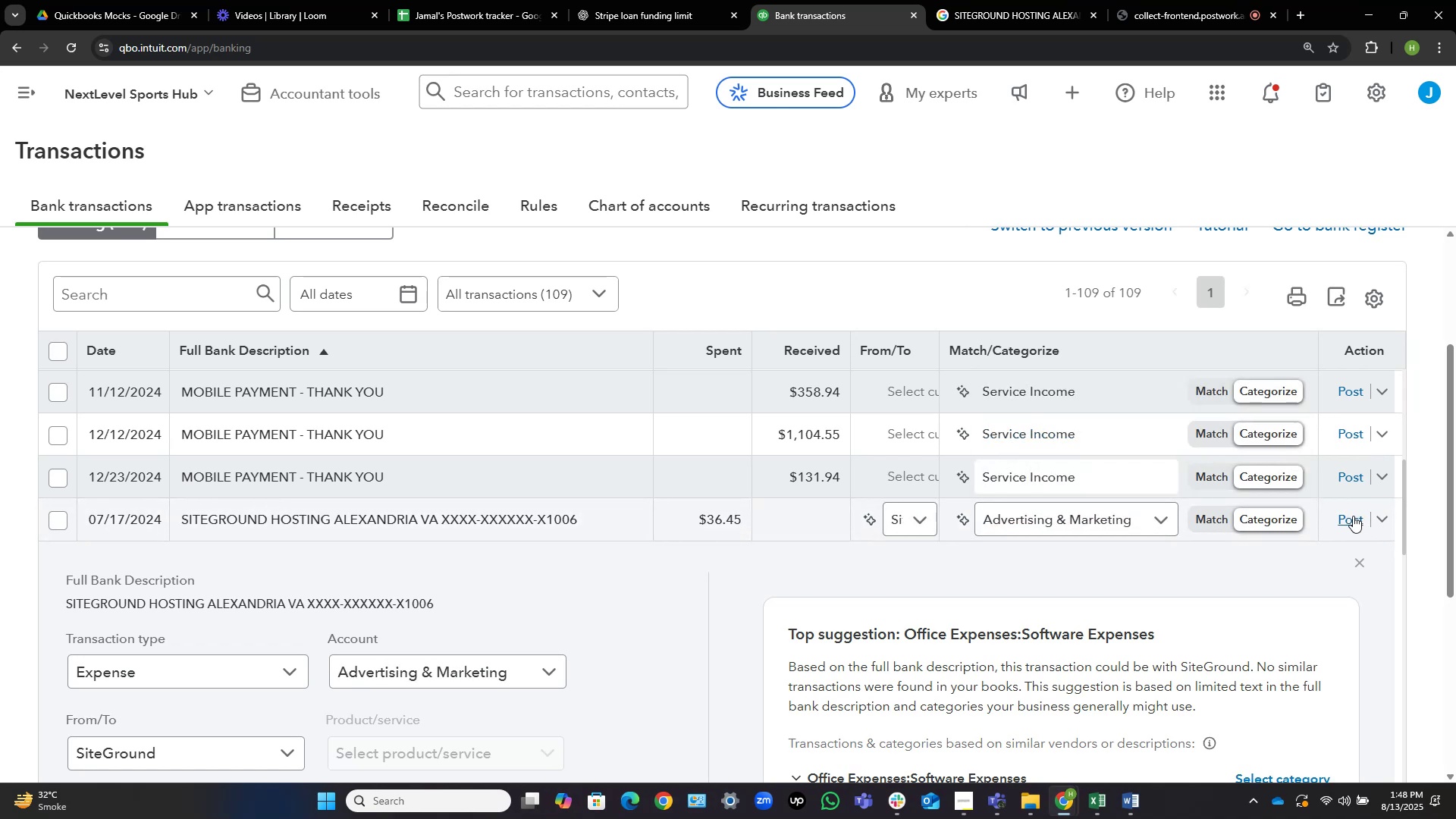 
left_click([1353, 516])
 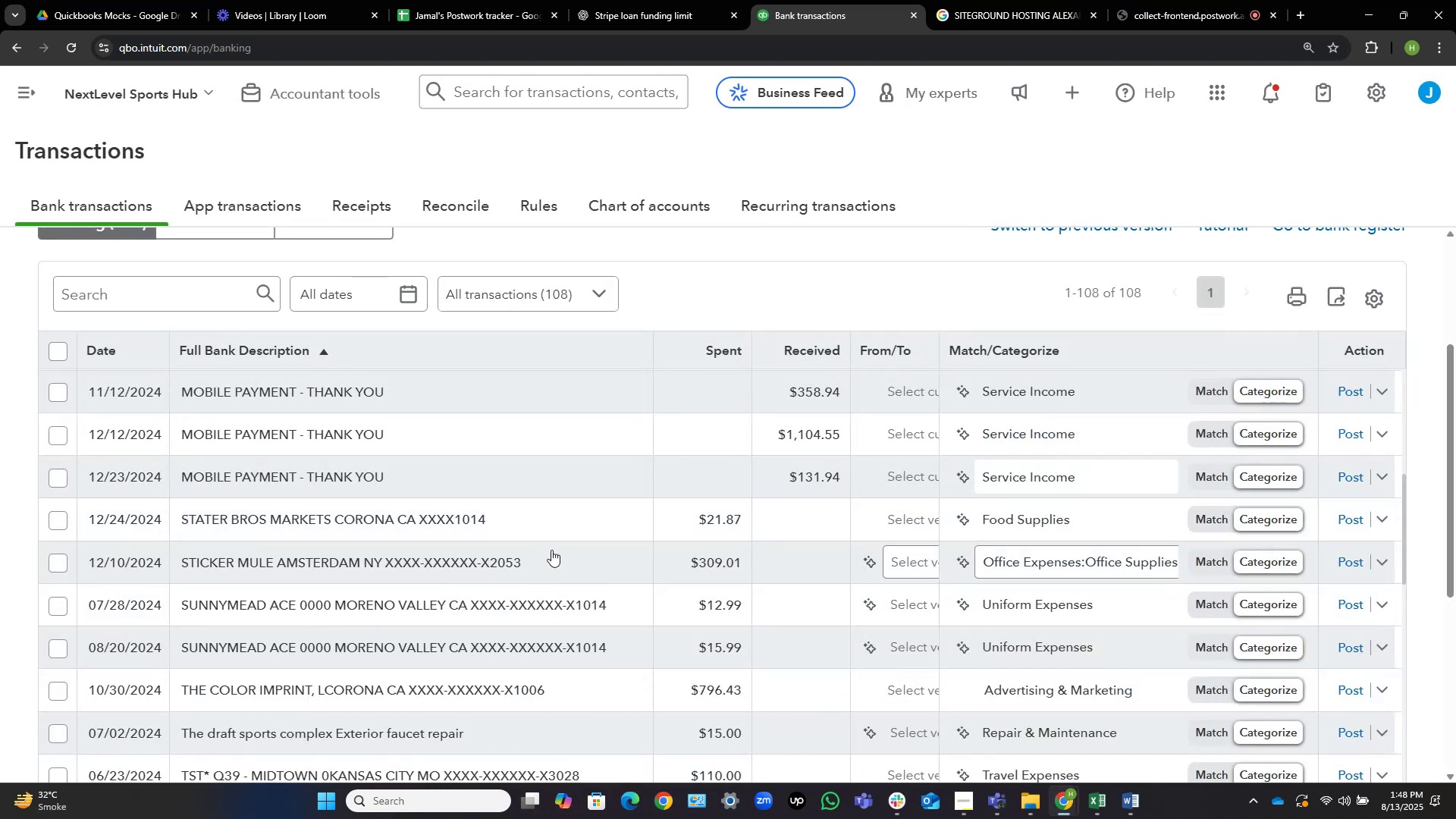 
wait(11.46)
 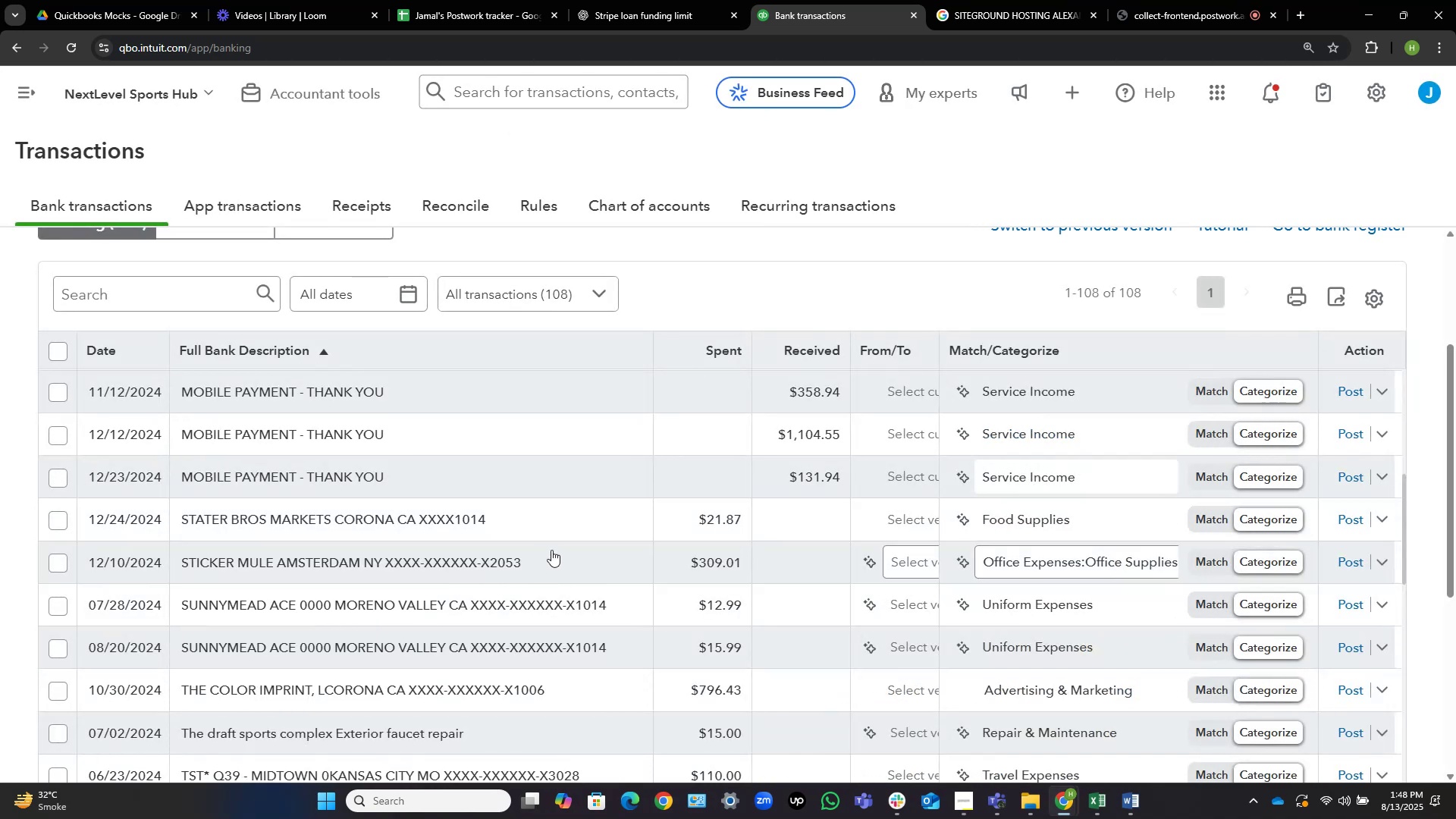 
left_click([893, 515])
 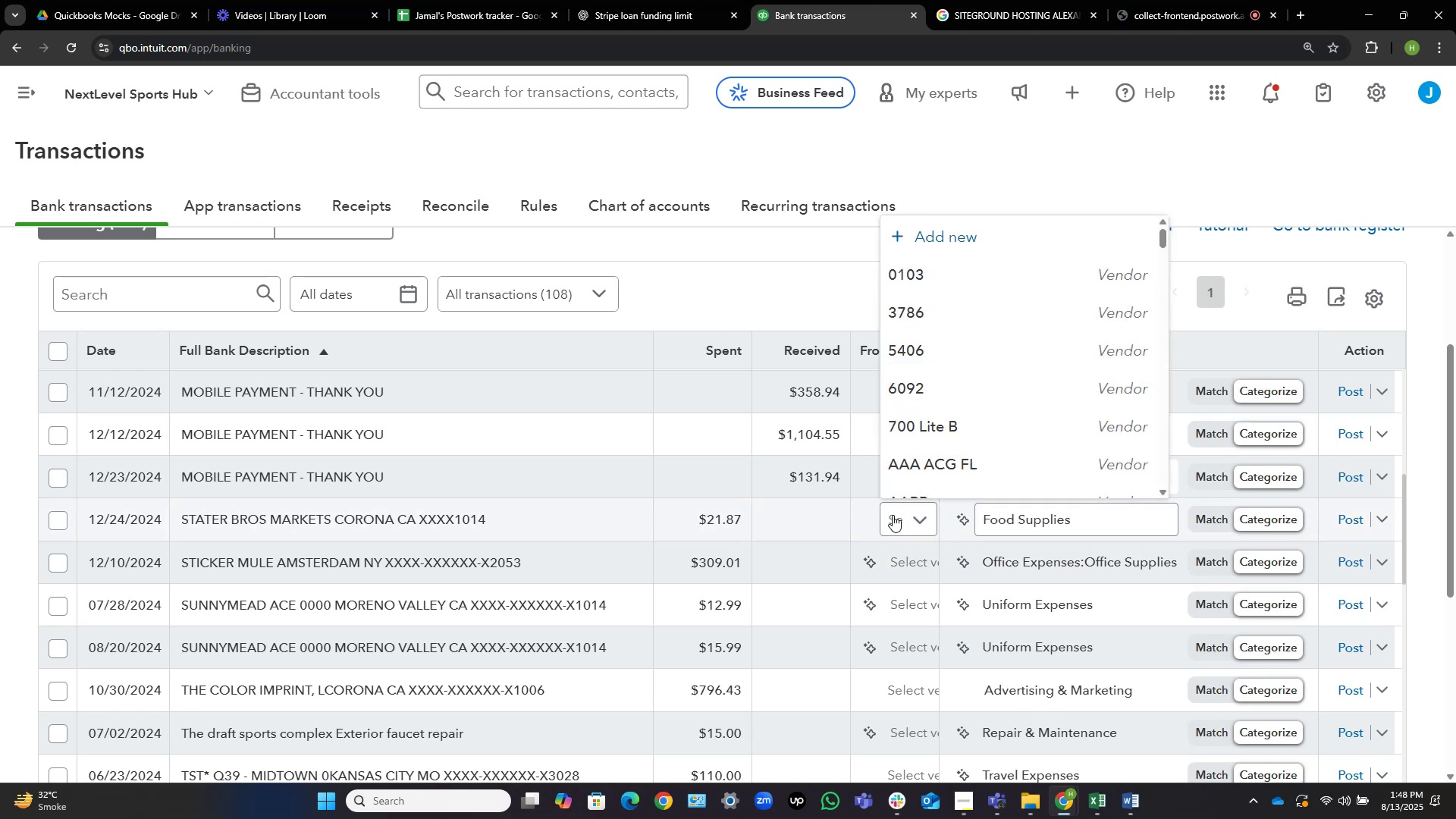 
mouse_move([366, 526])
 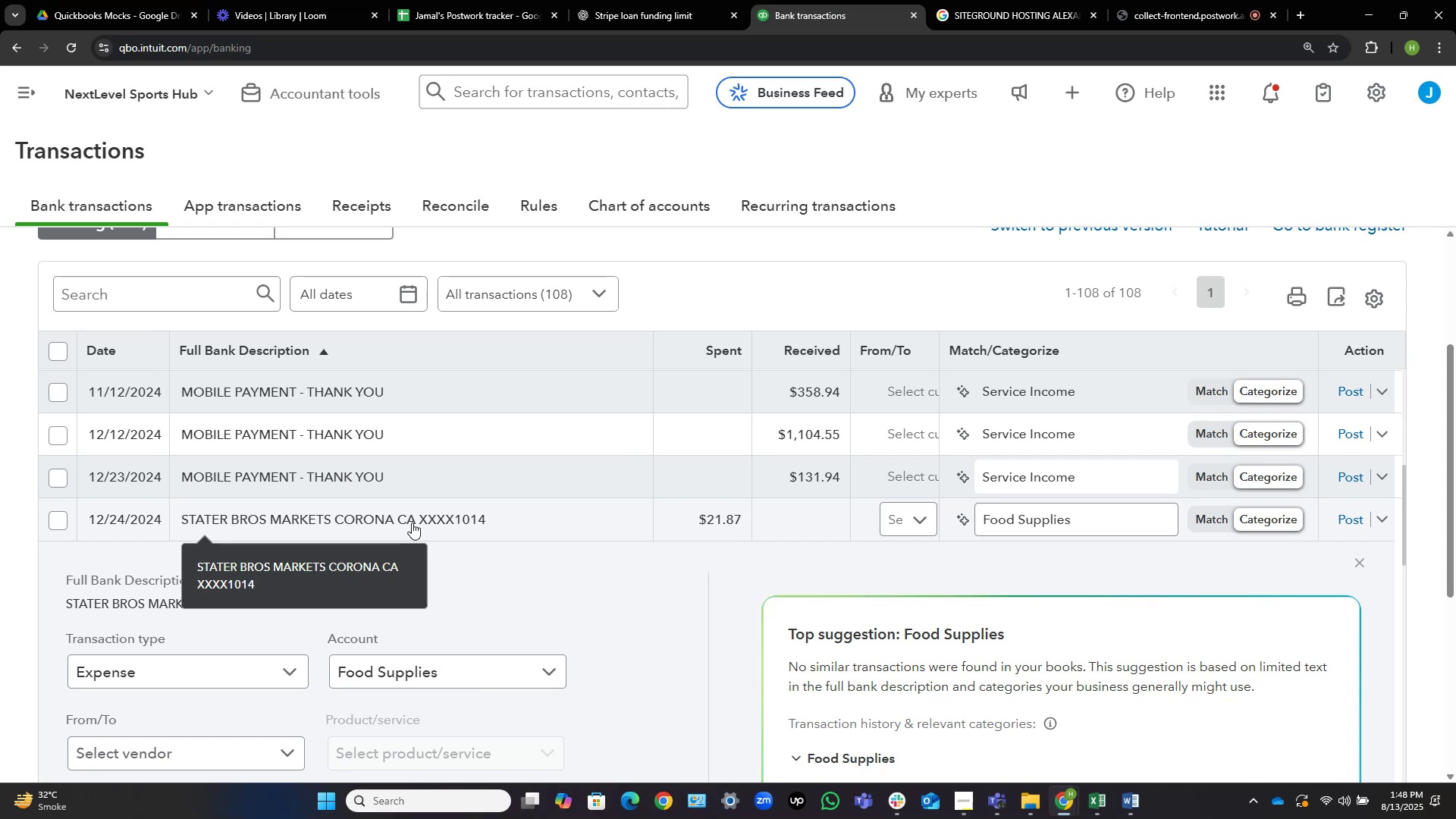 
left_click_drag(start_coordinate=[413, 523], to_coordinate=[179, 521])
 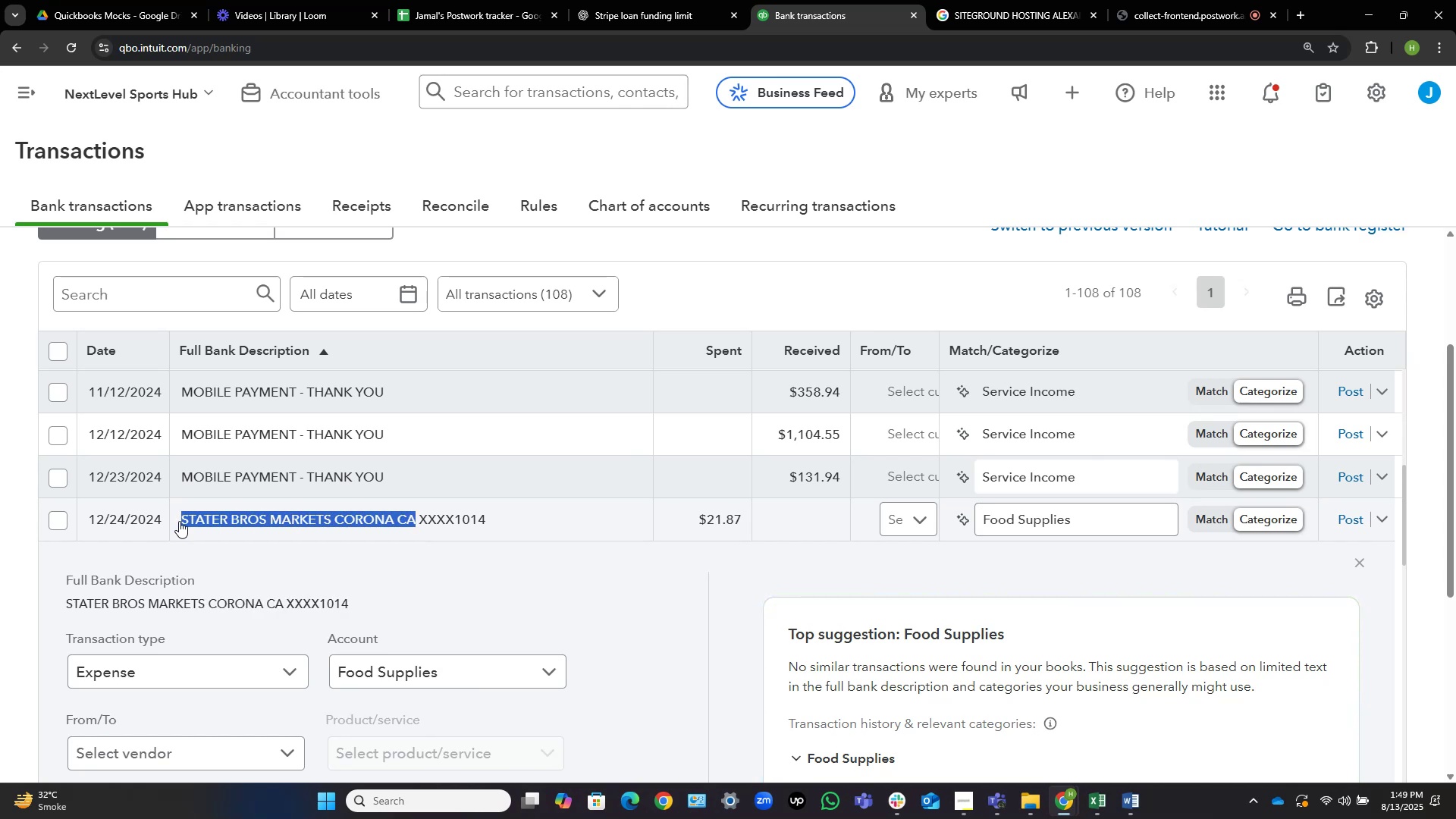 
hold_key(key=C, duration=0.31)
 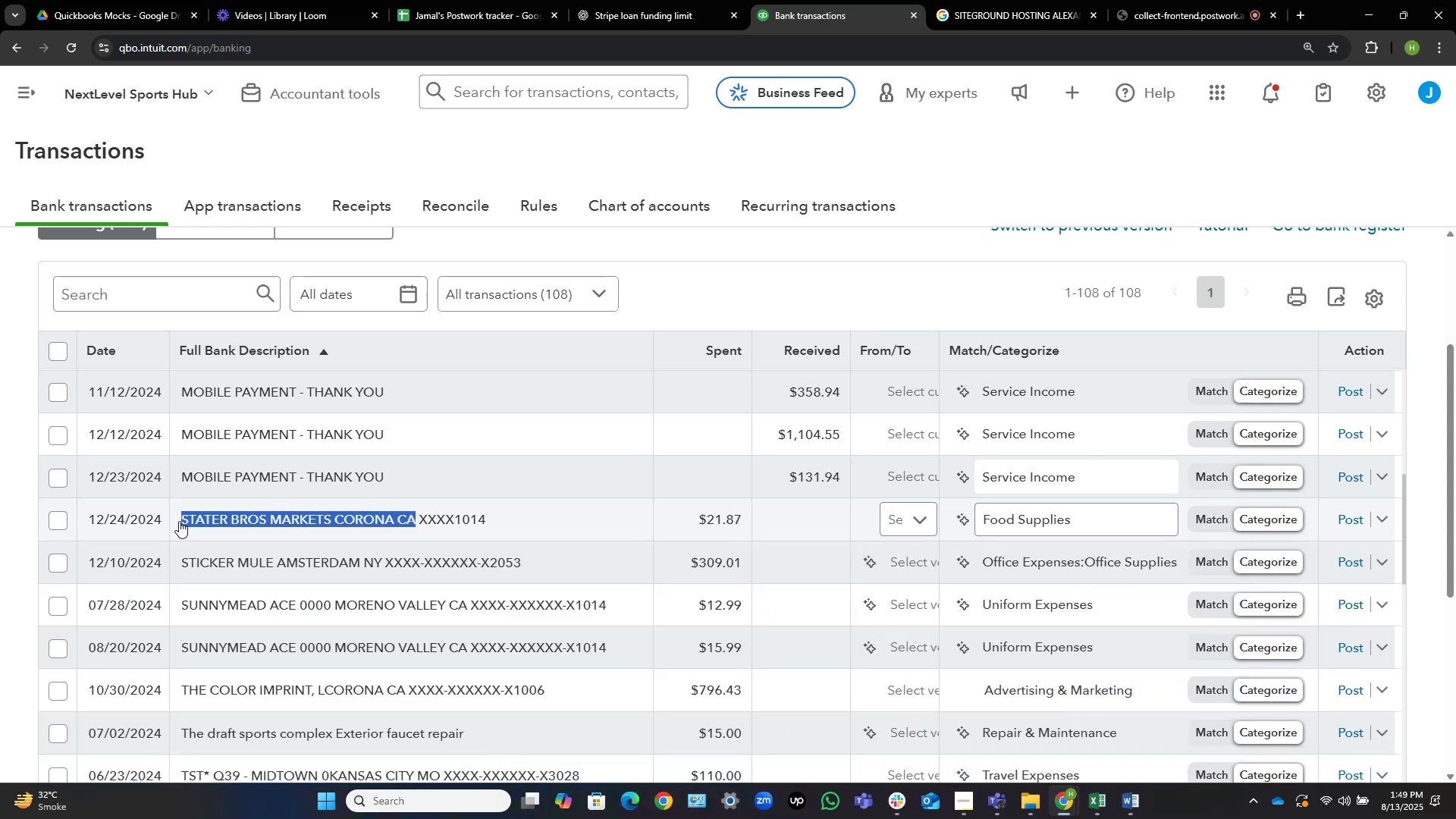 
key(Control+C)
 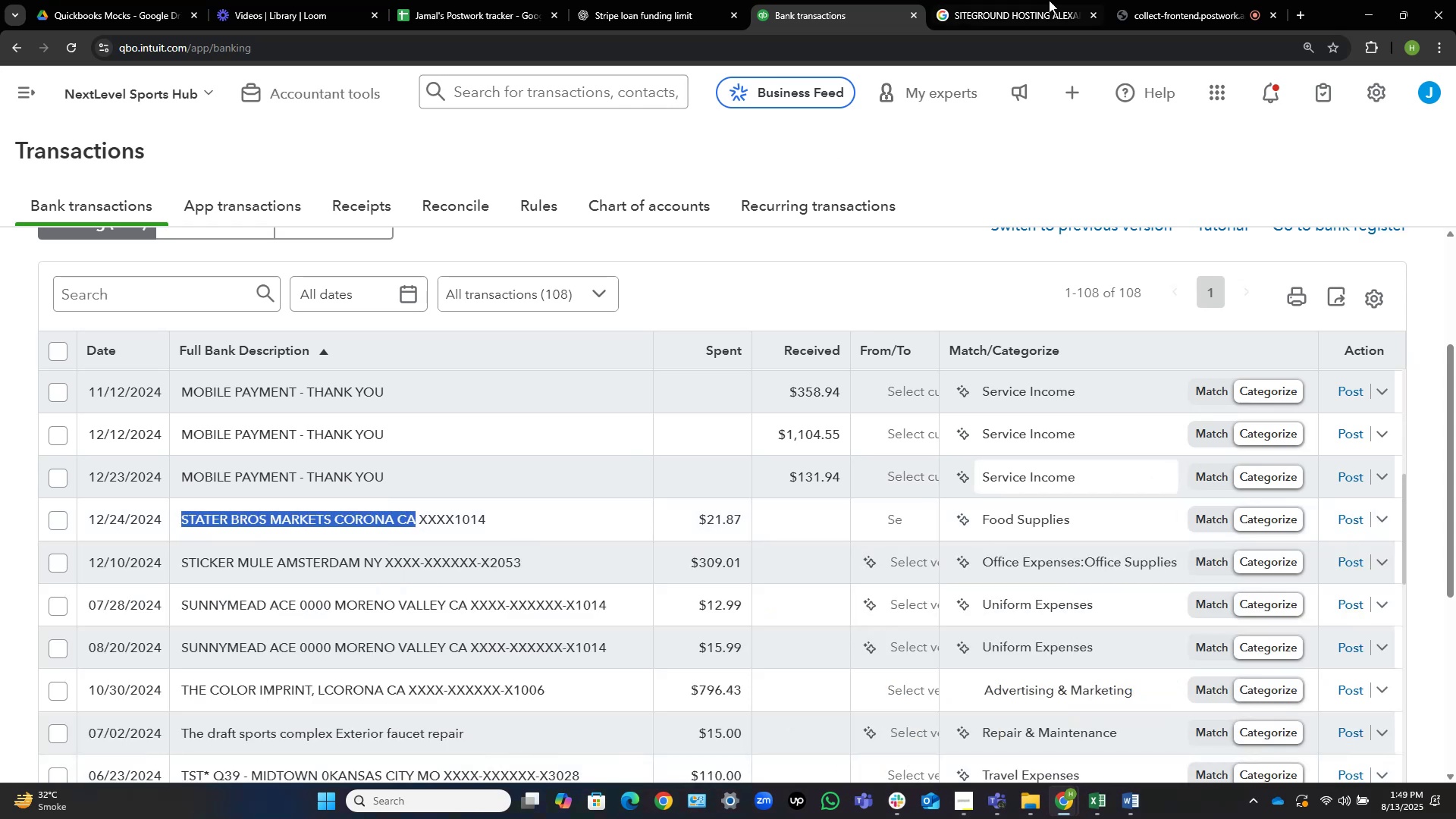 
left_click([994, 0])
 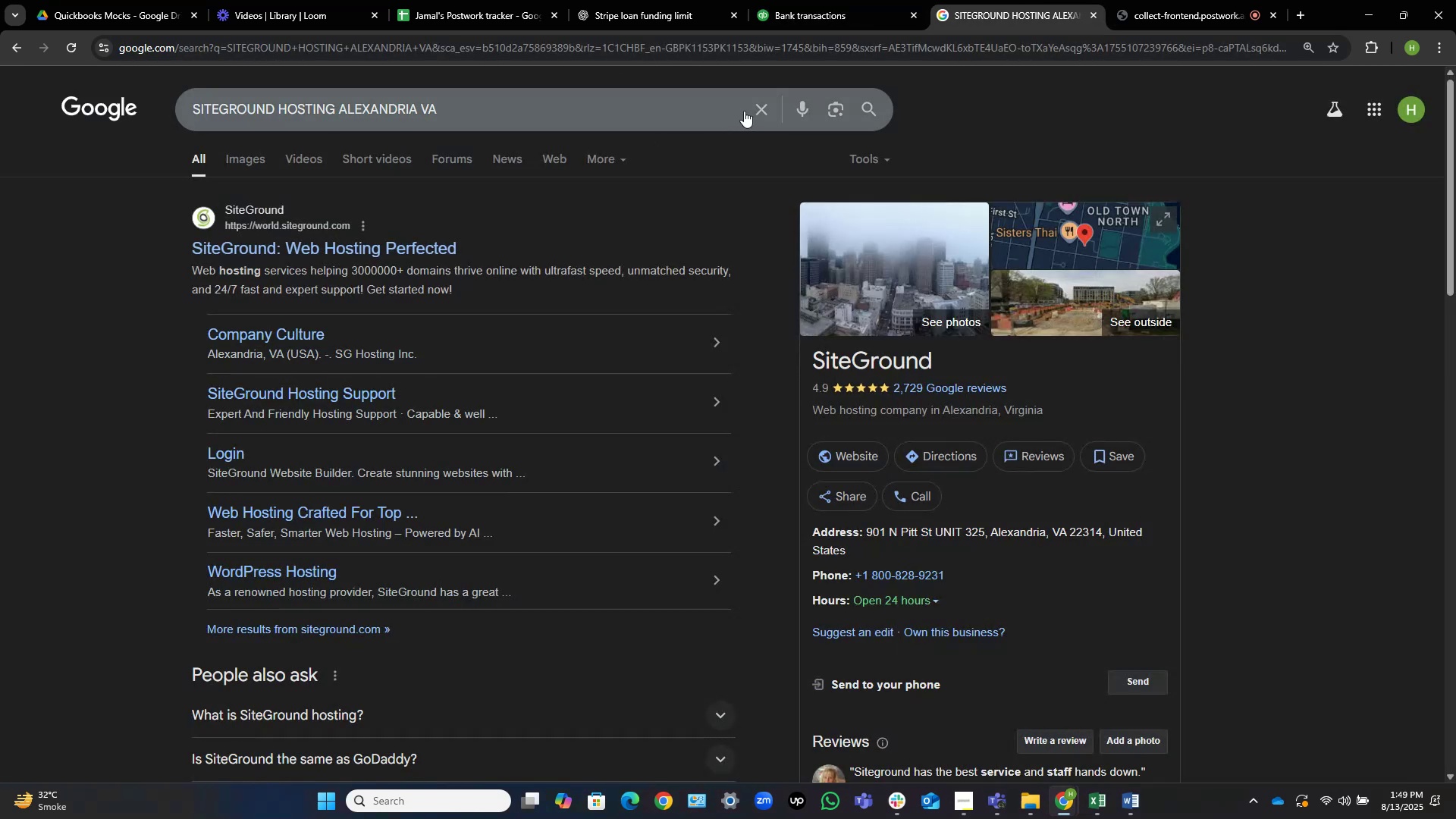 
left_click([767, 96])
 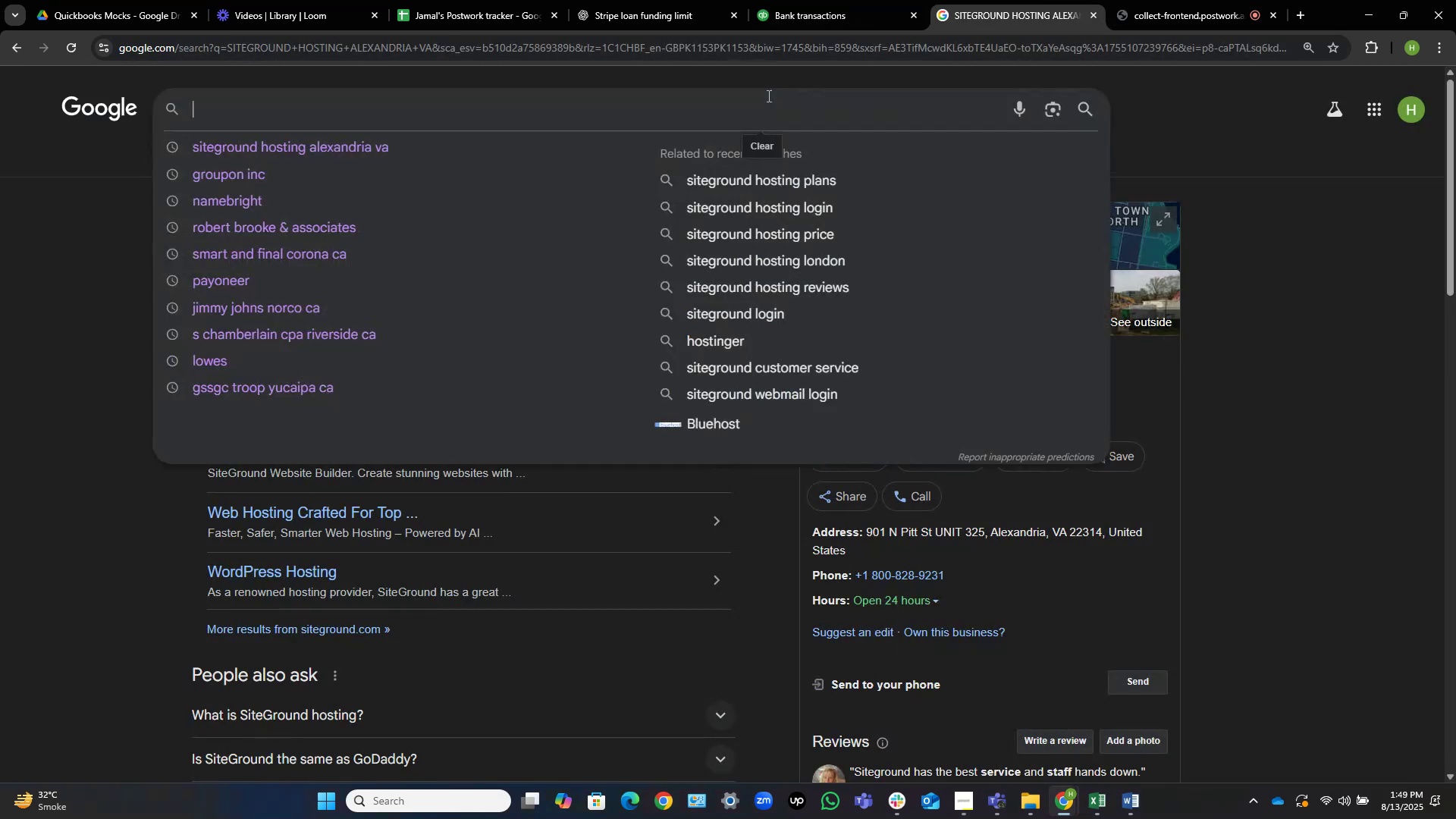 
key(Control+V)
 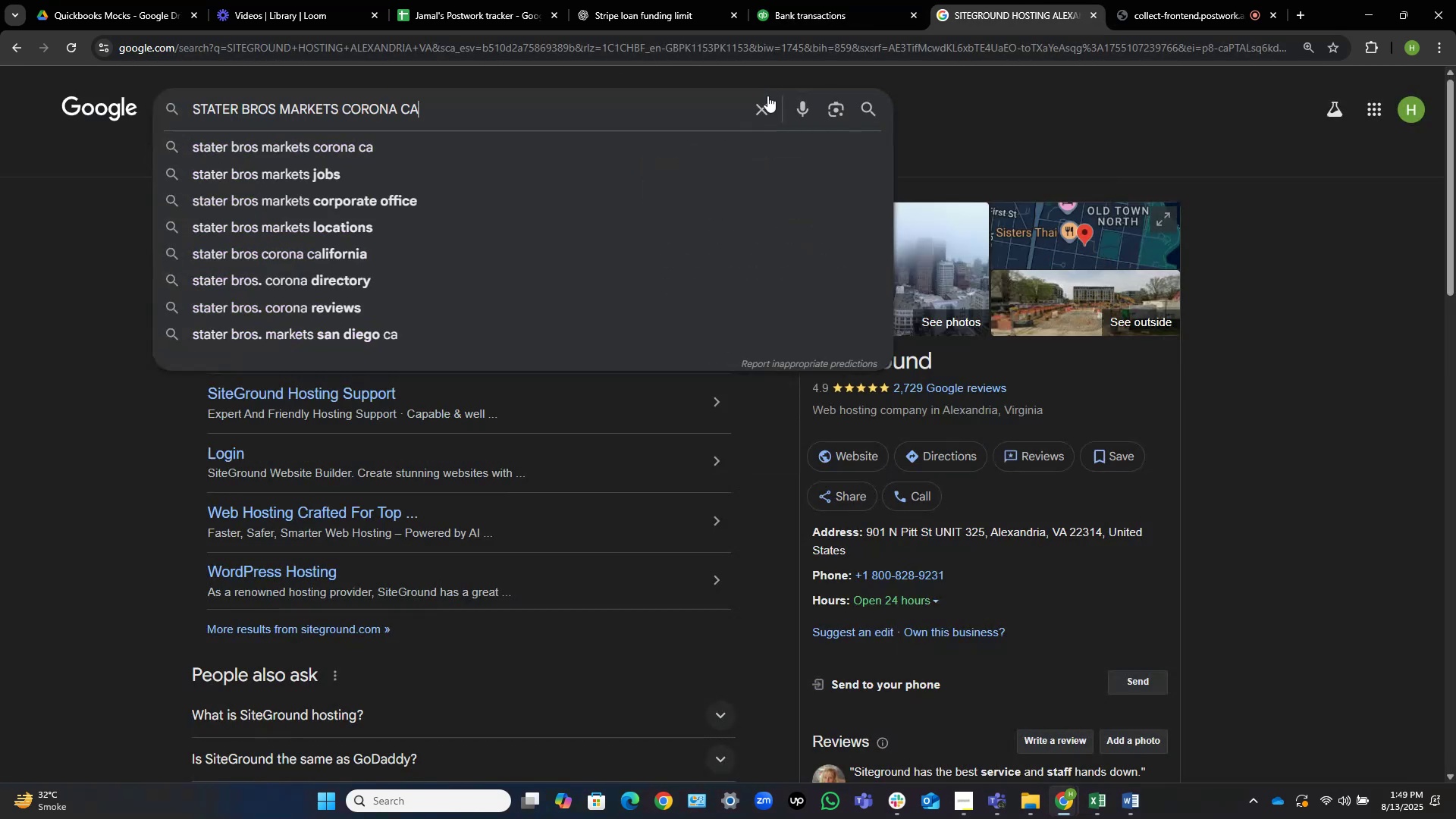 
key(NumpadEnter)
 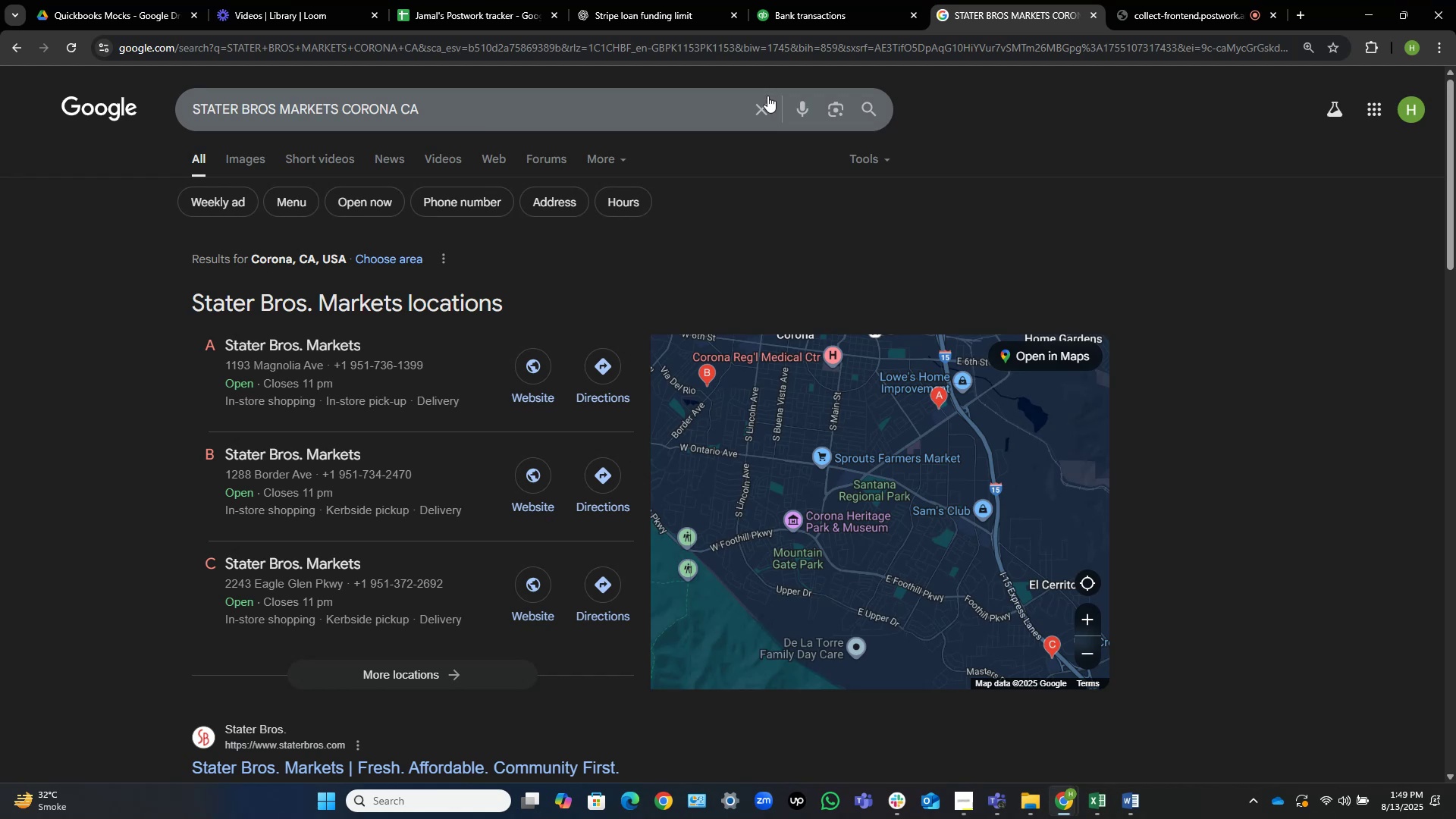 
wait(17.11)
 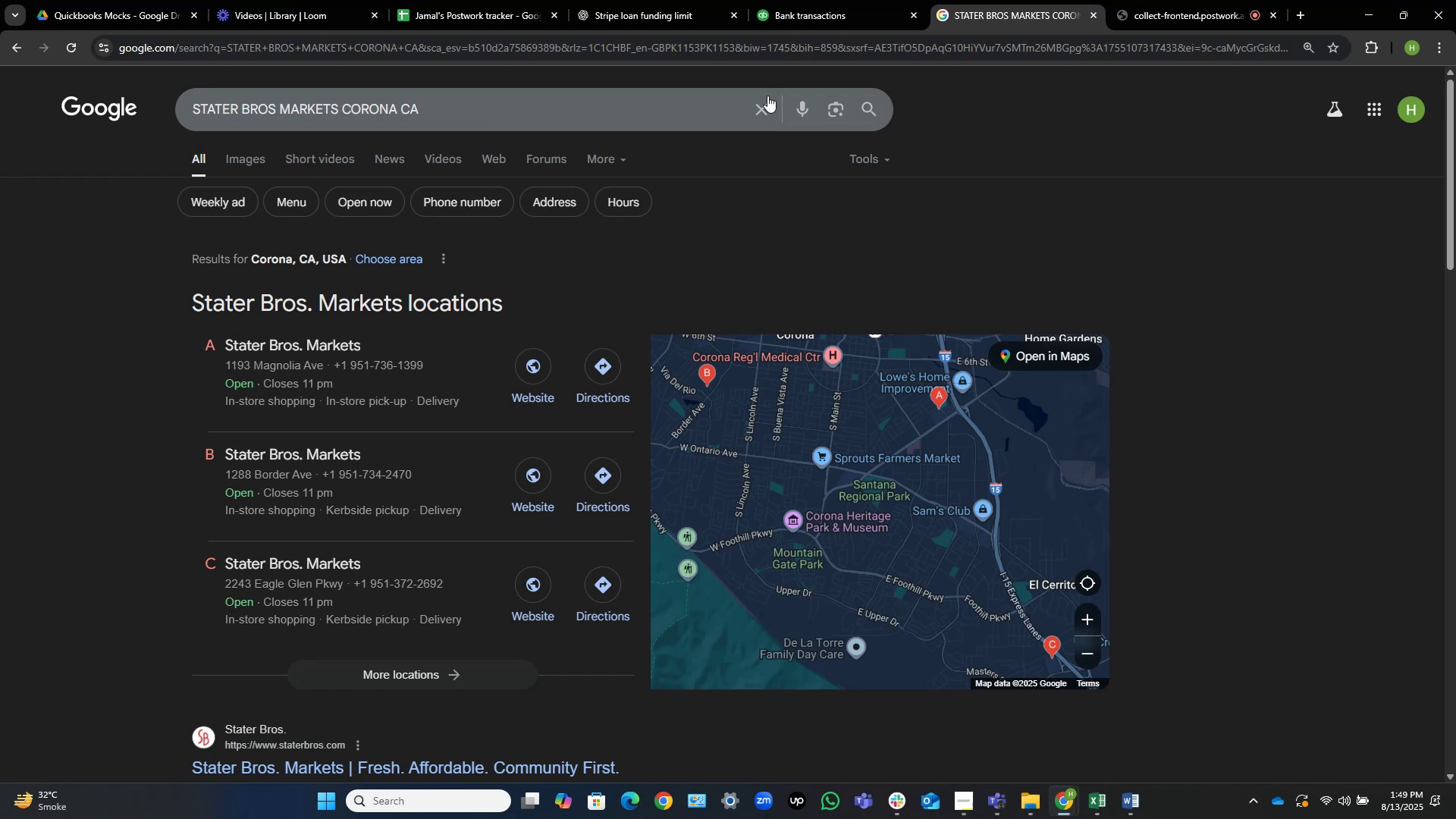 
left_click([539, 367])
 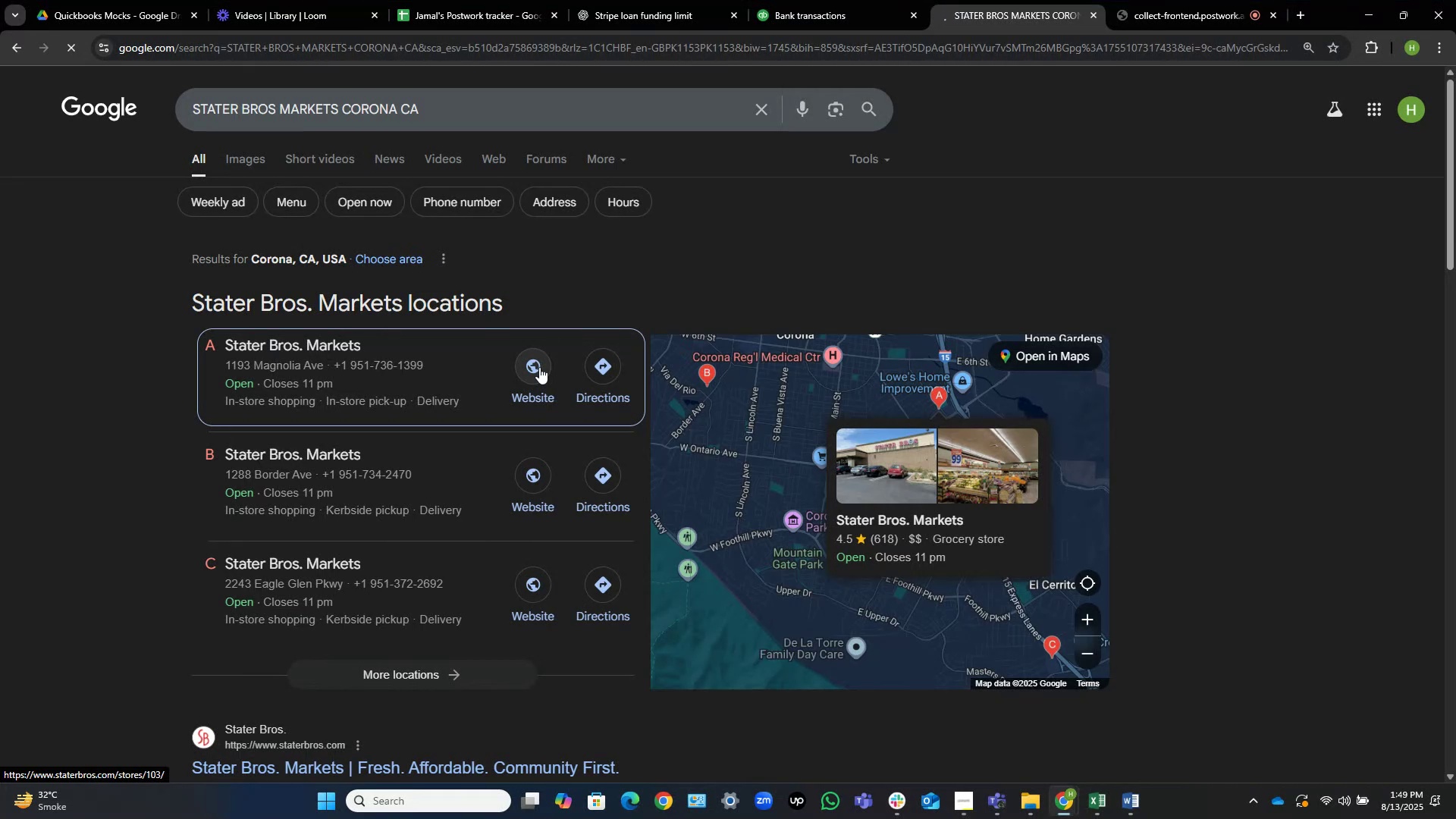 
wait(7.34)
 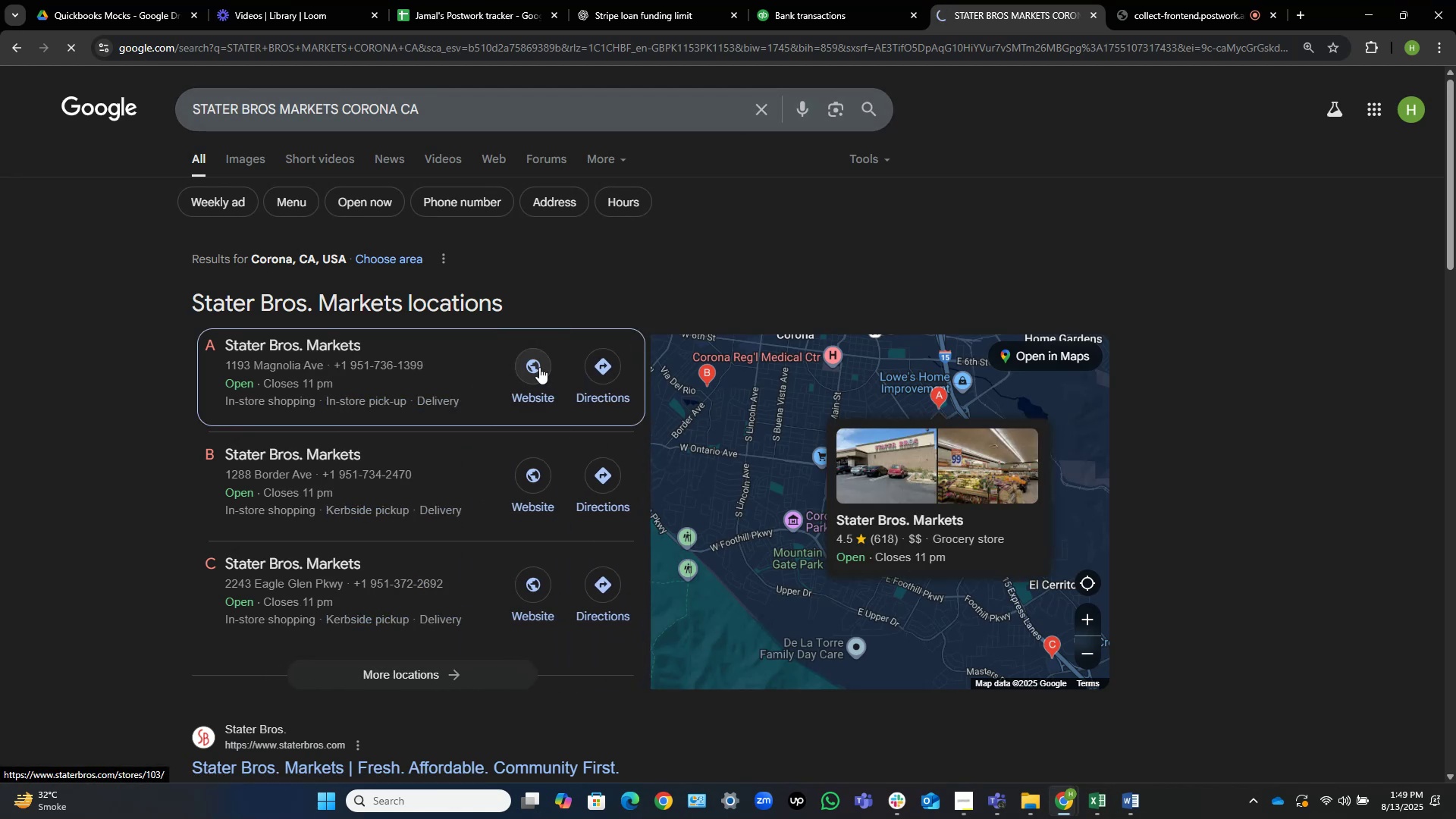 
left_click([539, 367])
 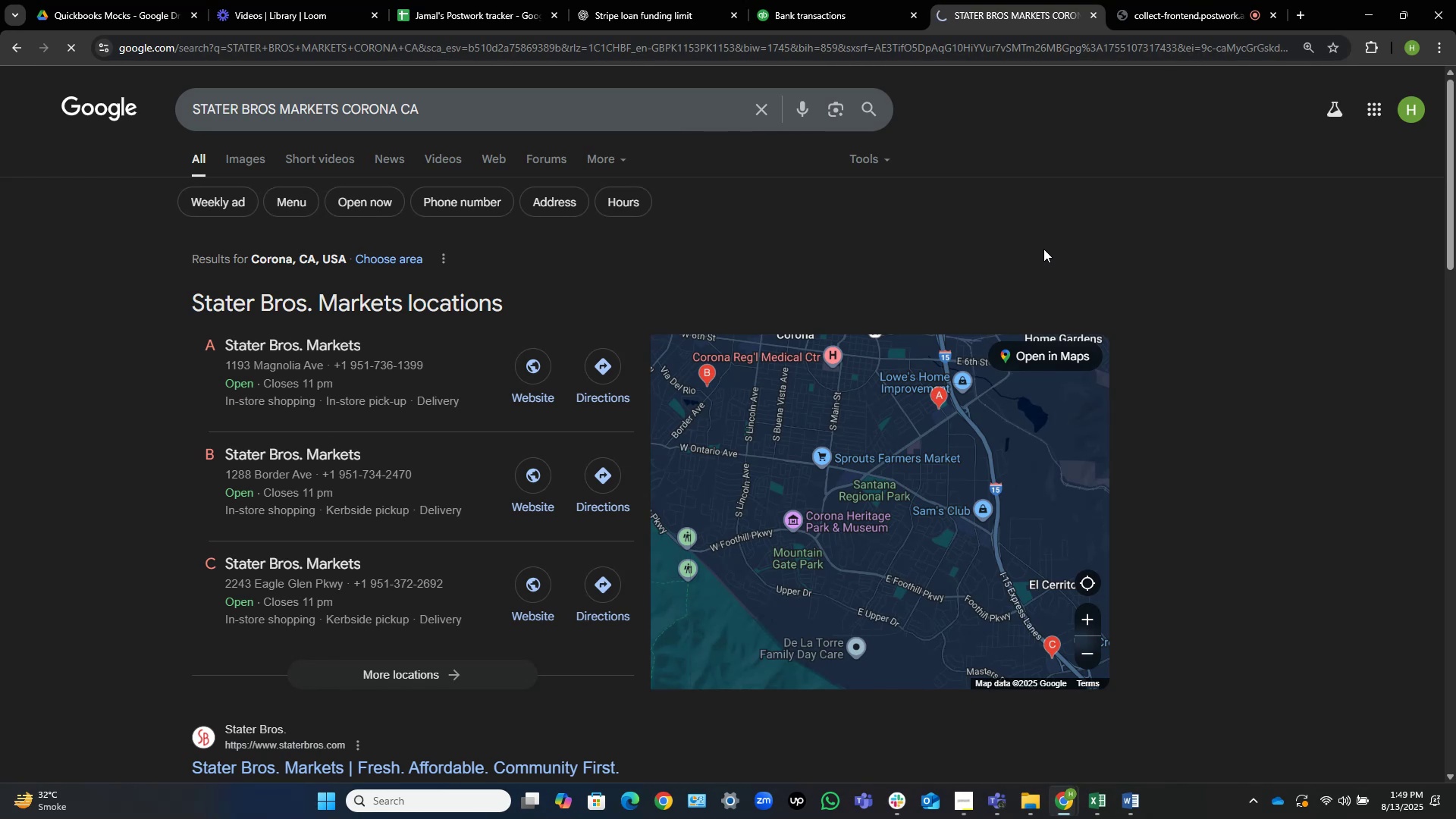 
wait(28.11)
 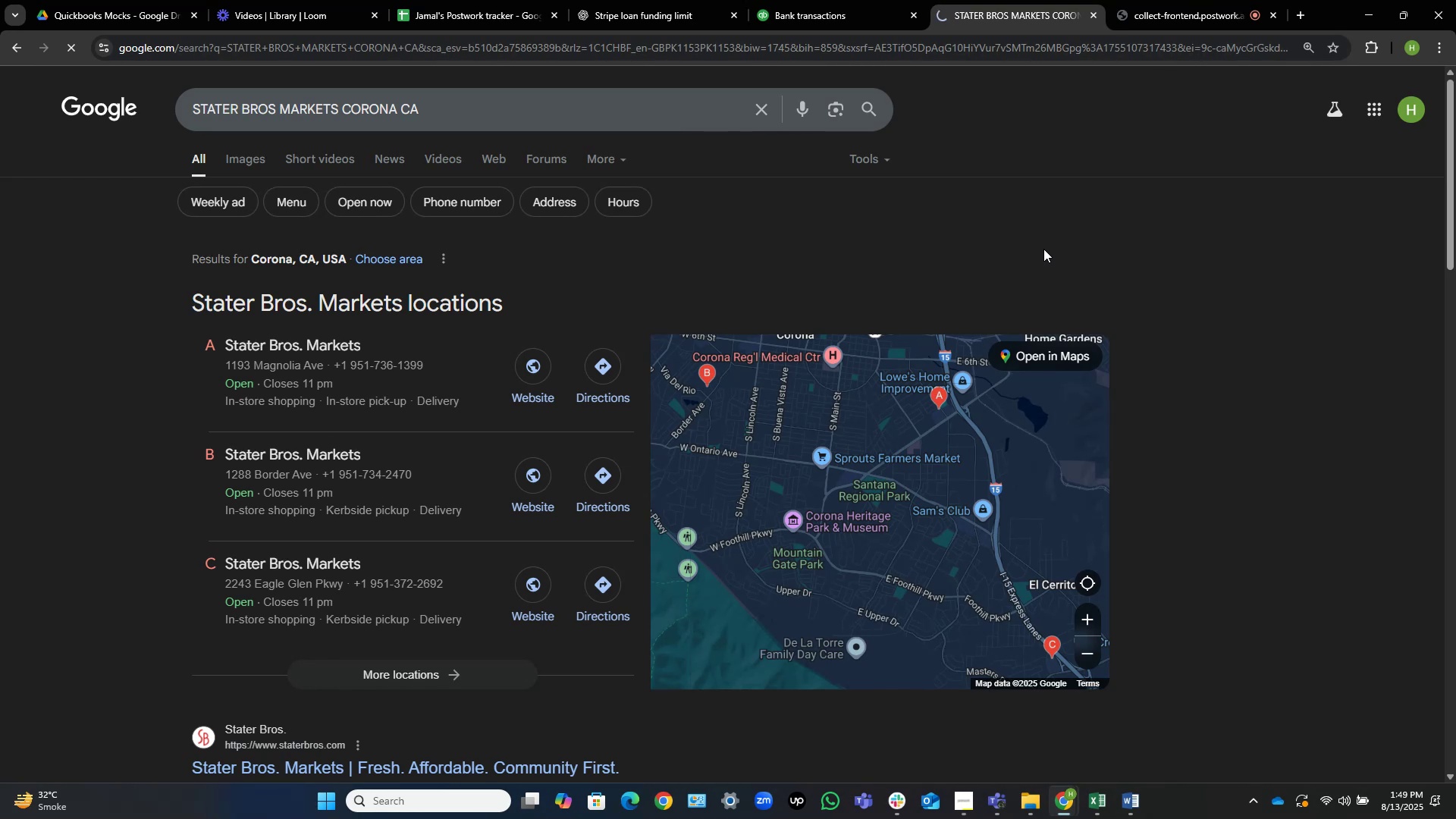 
left_click([516, 413])
 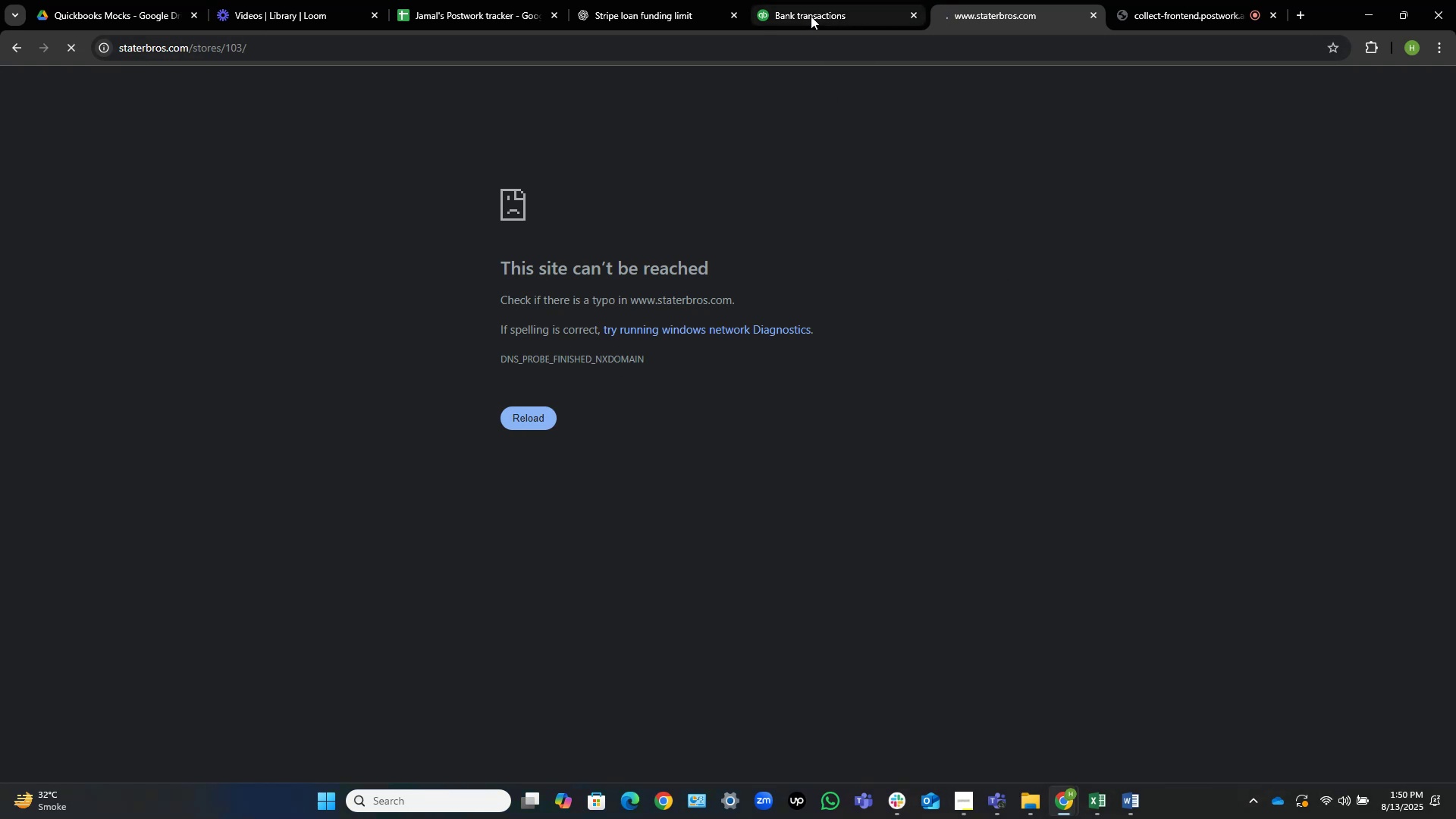 
wait(6.22)
 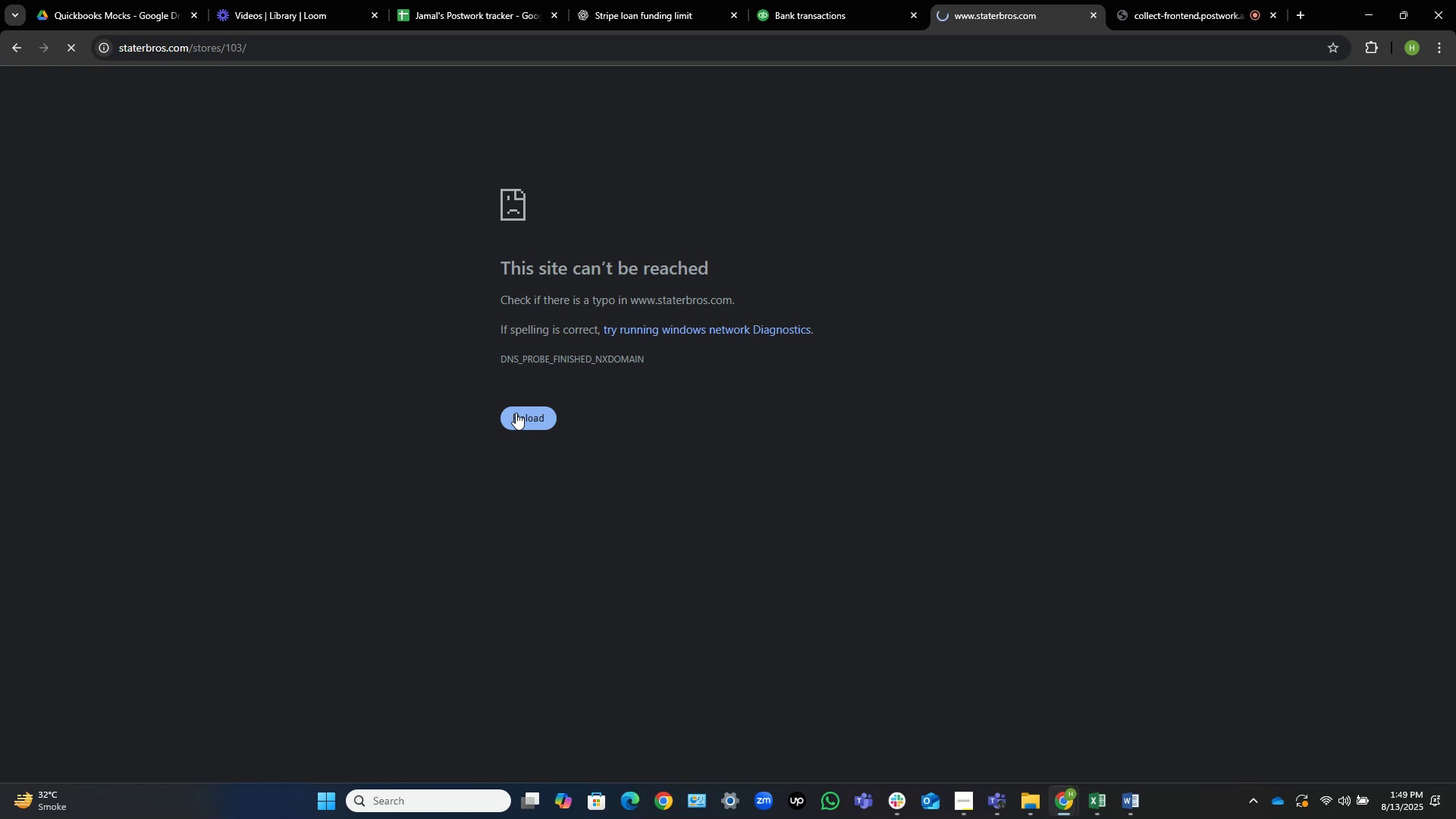 
left_click([5, 47])
 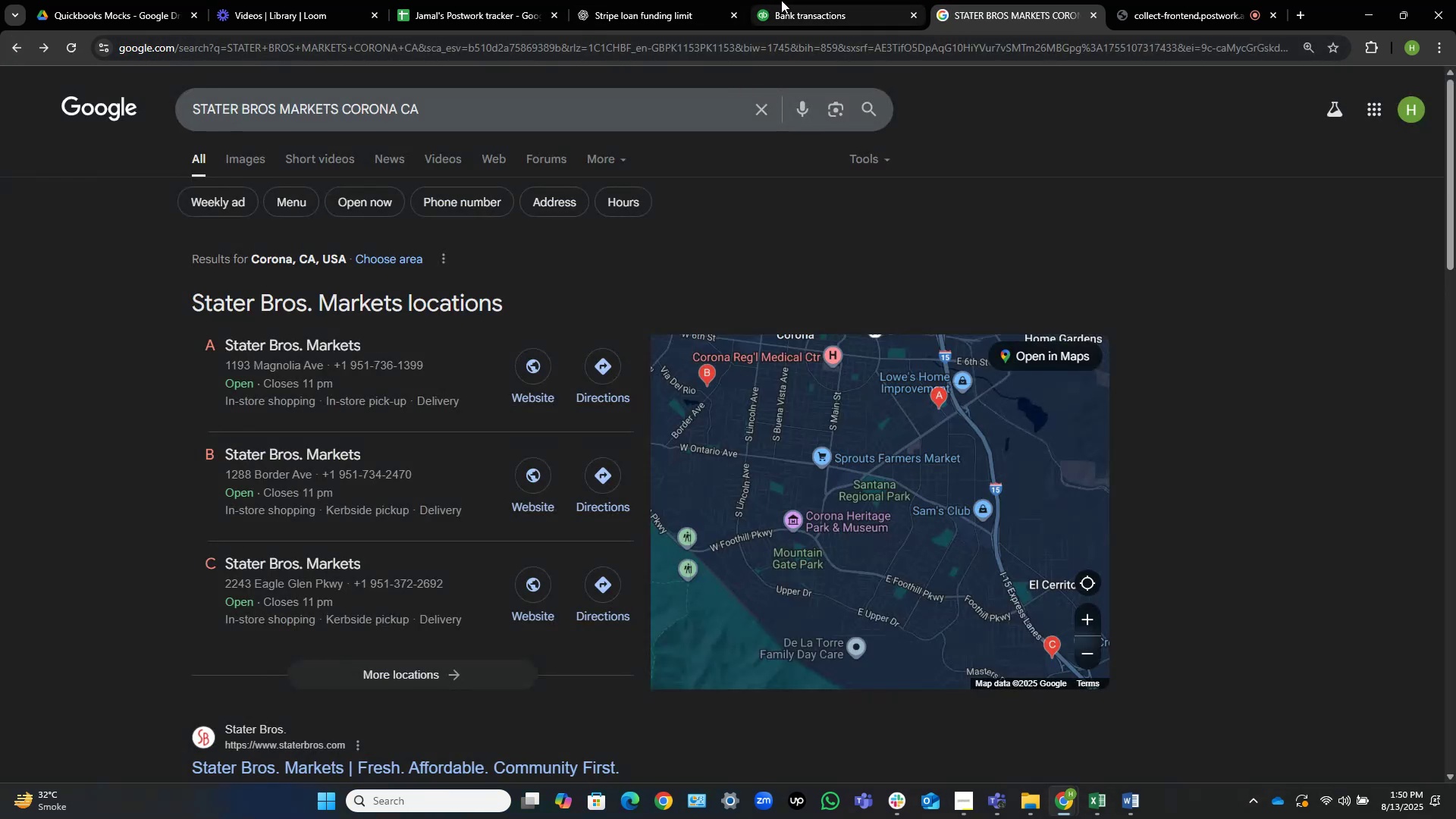 
left_click([789, 0])
 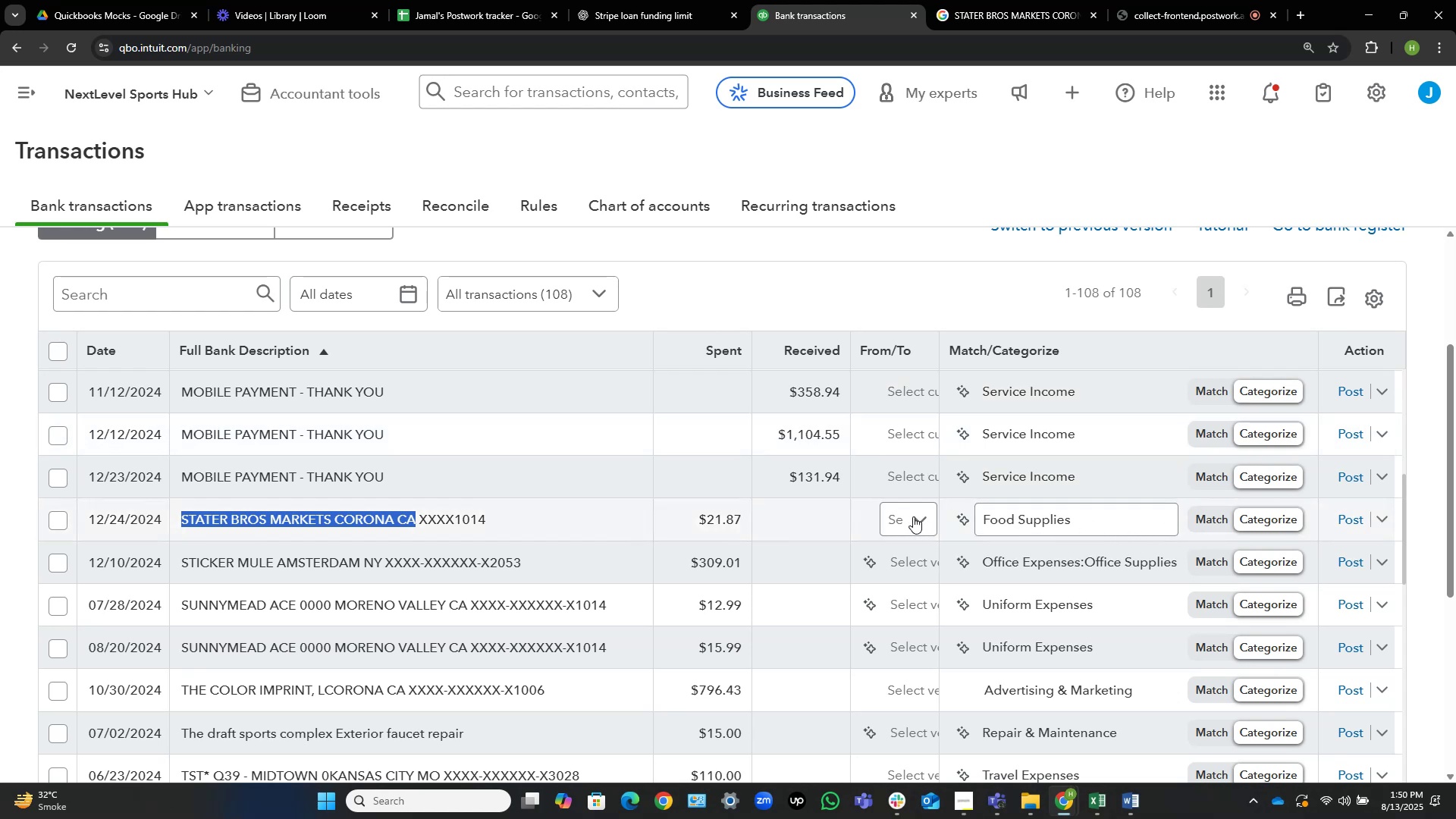 
left_click([913, 516])
 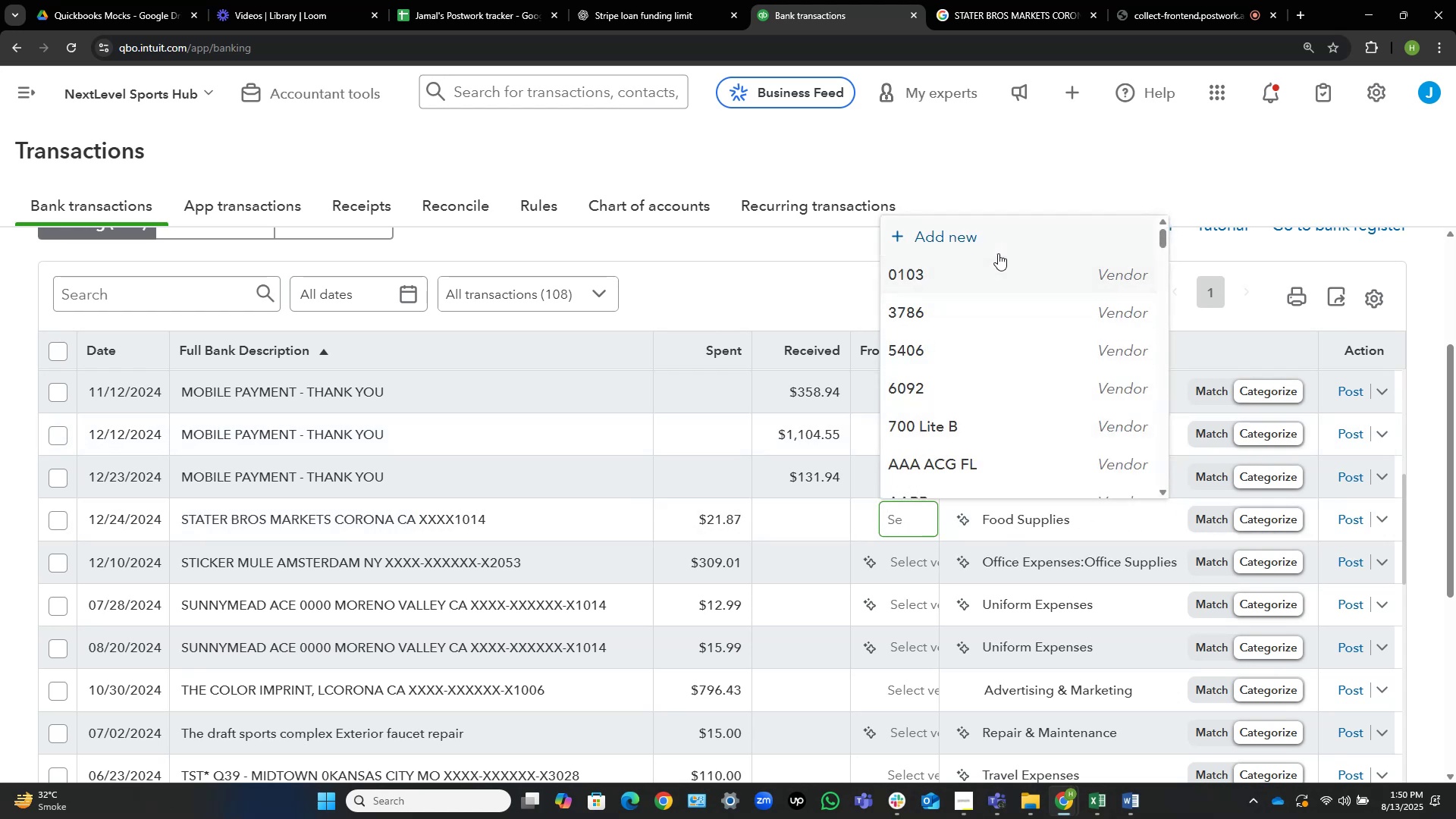 
left_click([1001, 250])
 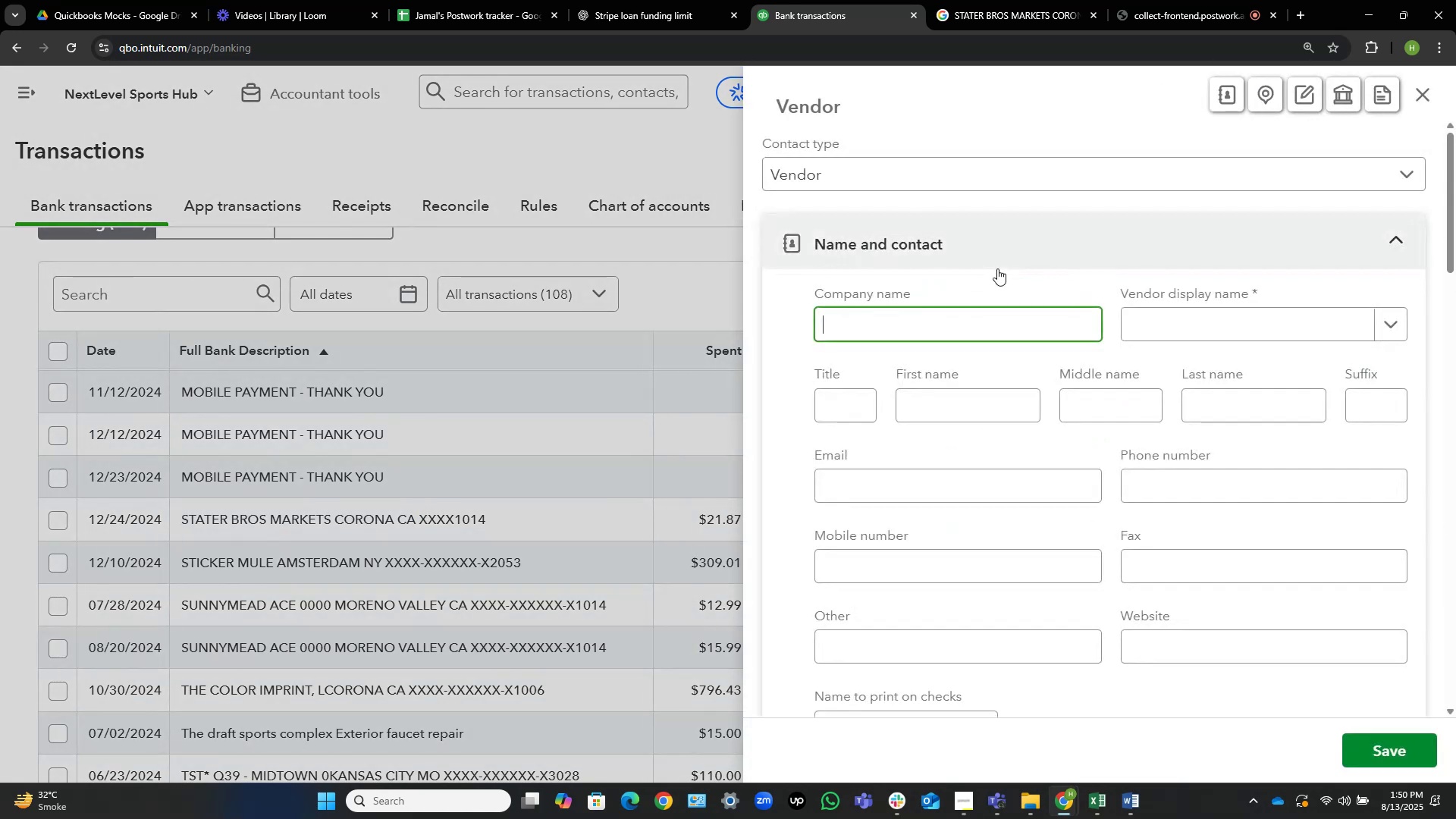 
key(Control+V)
 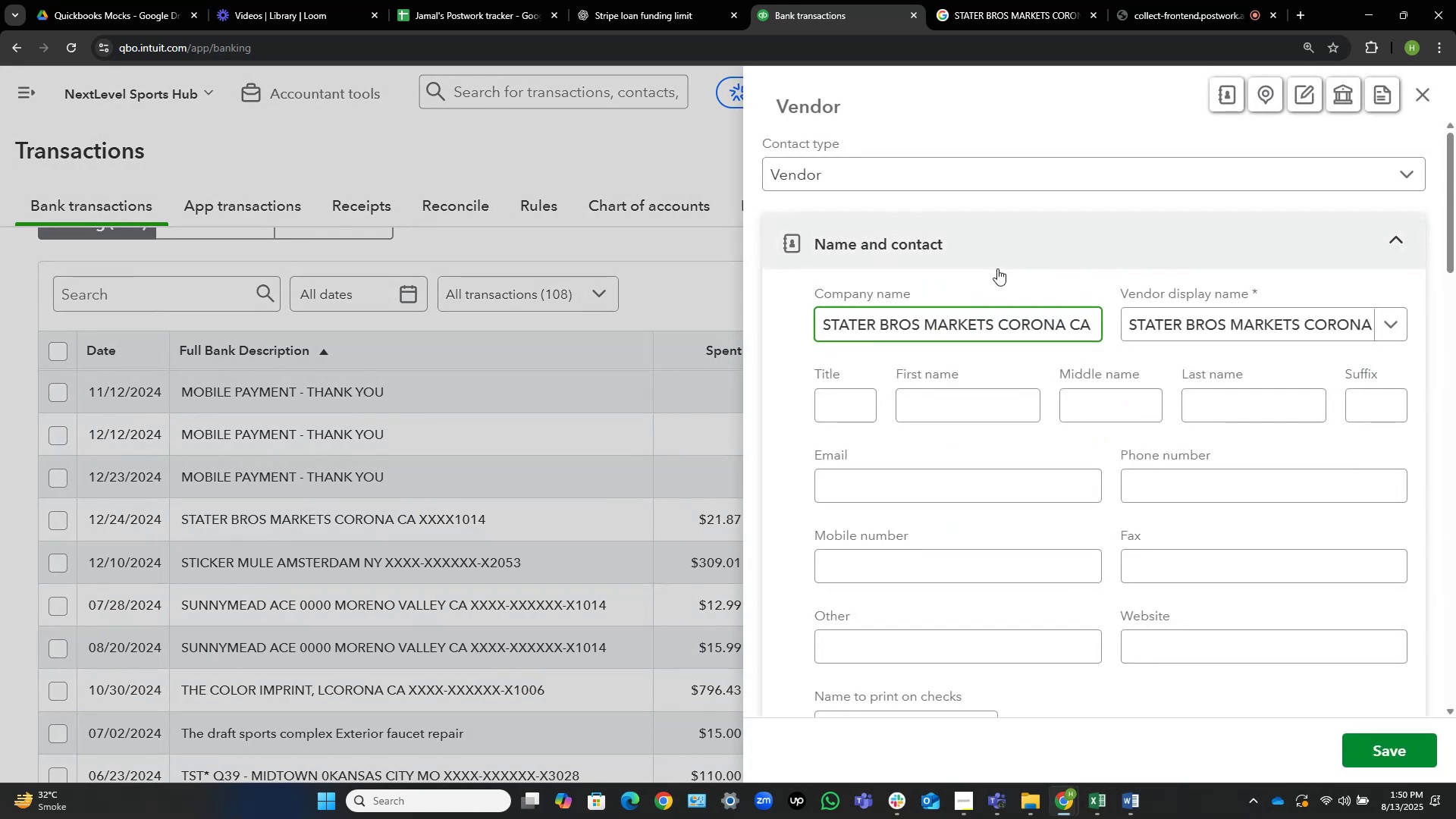 
key(Control+Shift+ArrowLeft)
 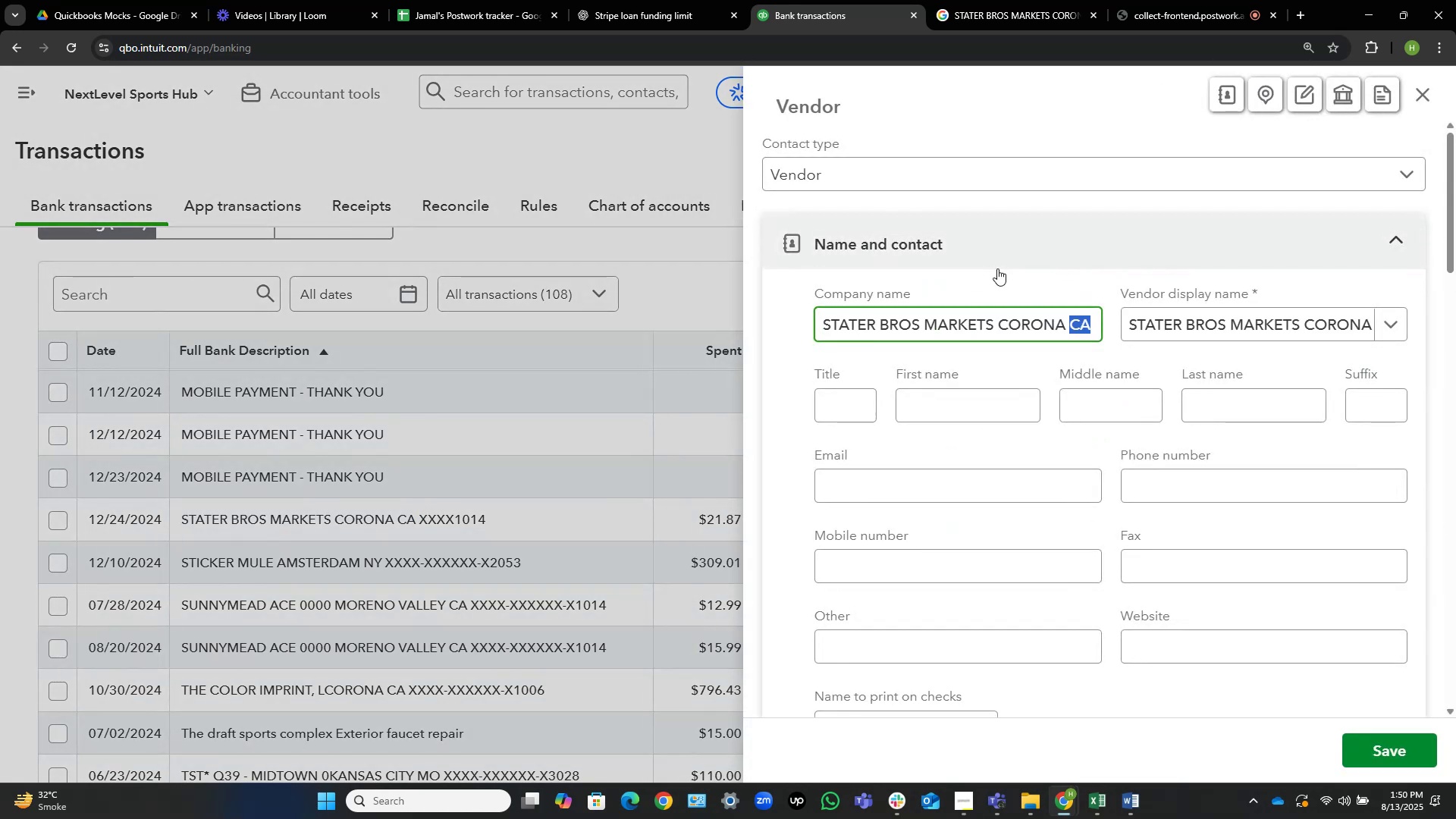 
key(Control+Shift+ArrowLeft)
 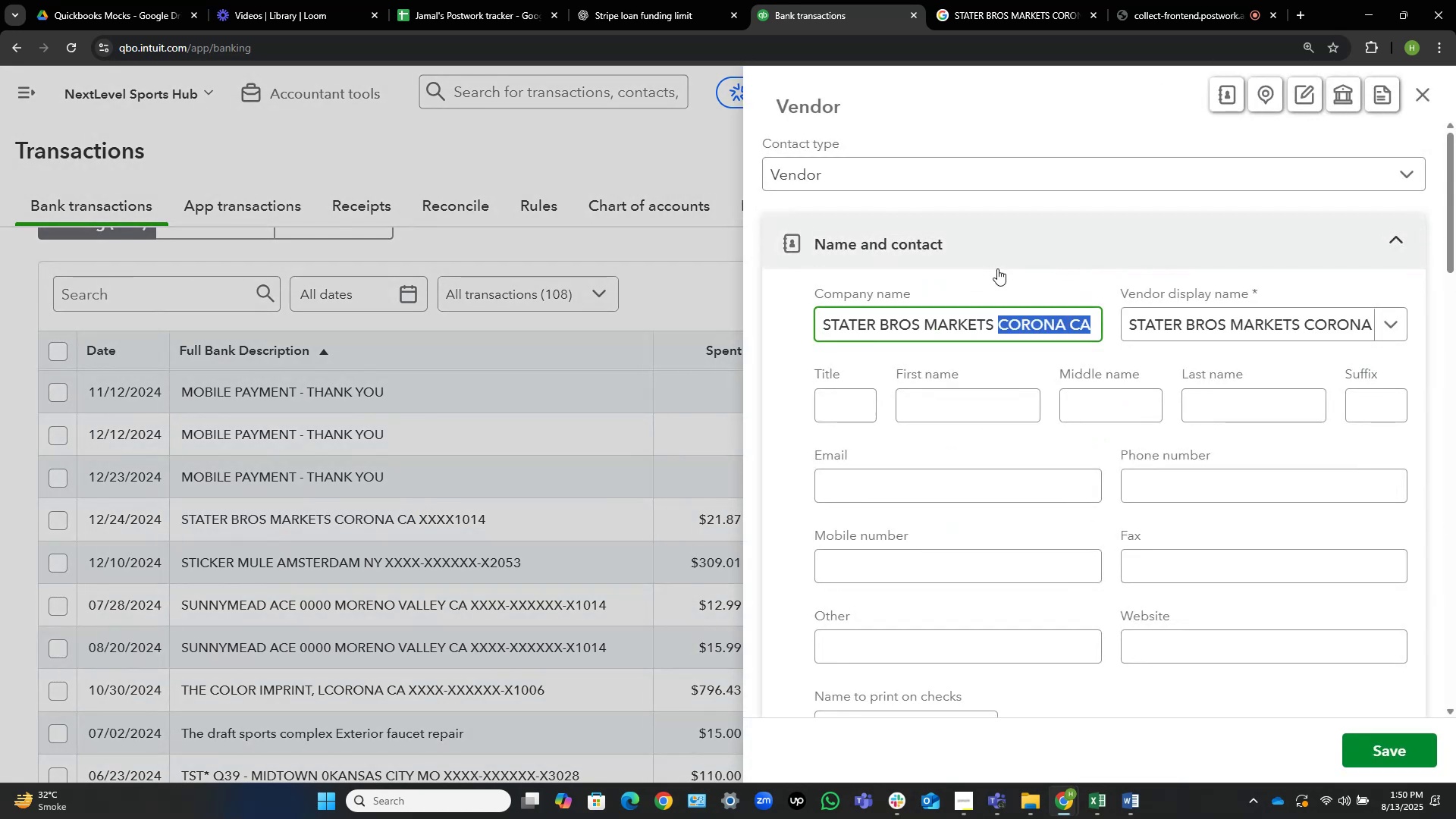 
key(Control+Shift+ArrowLeft)
 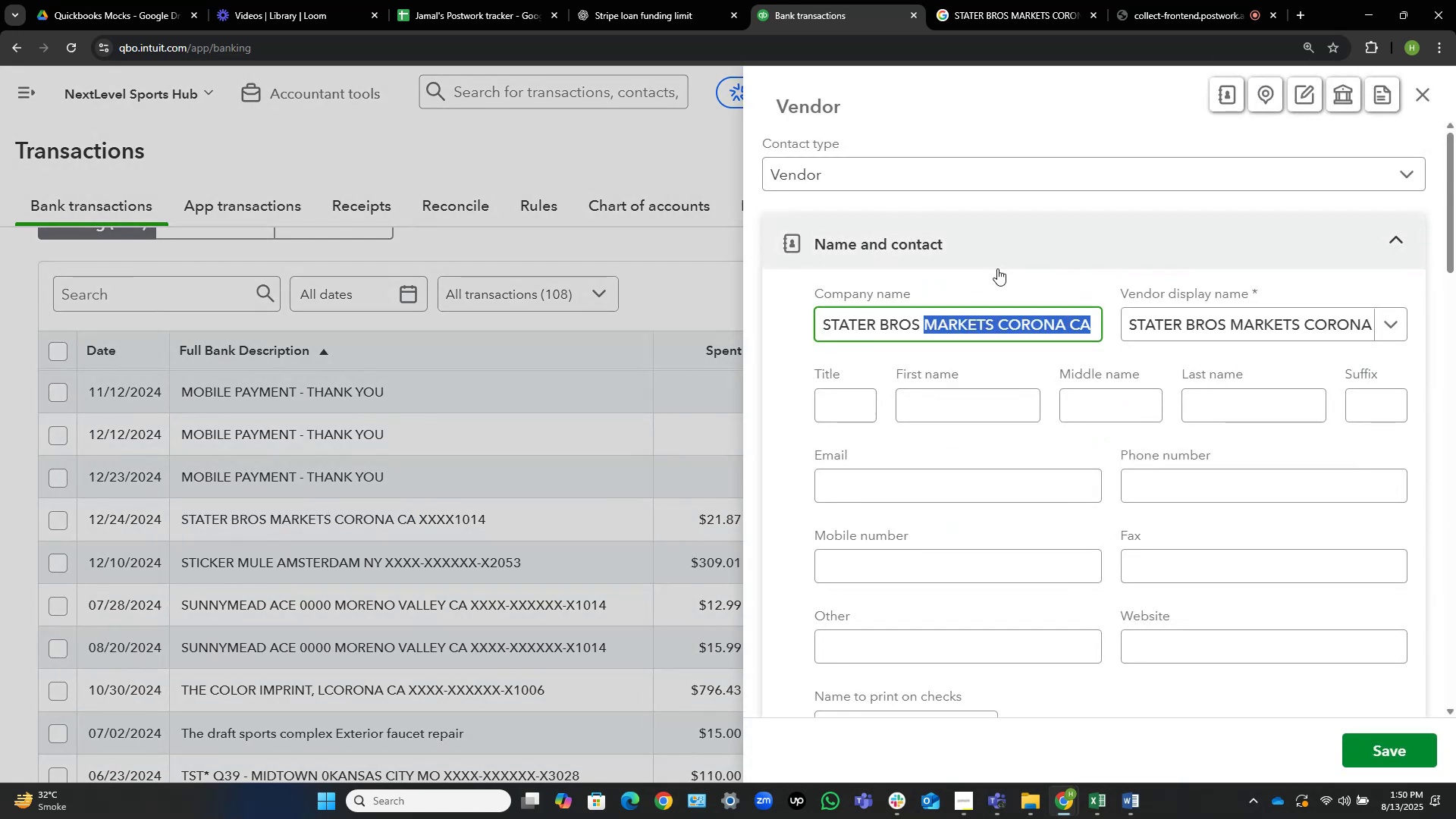 
key(Control+Shift+ArrowRight)
 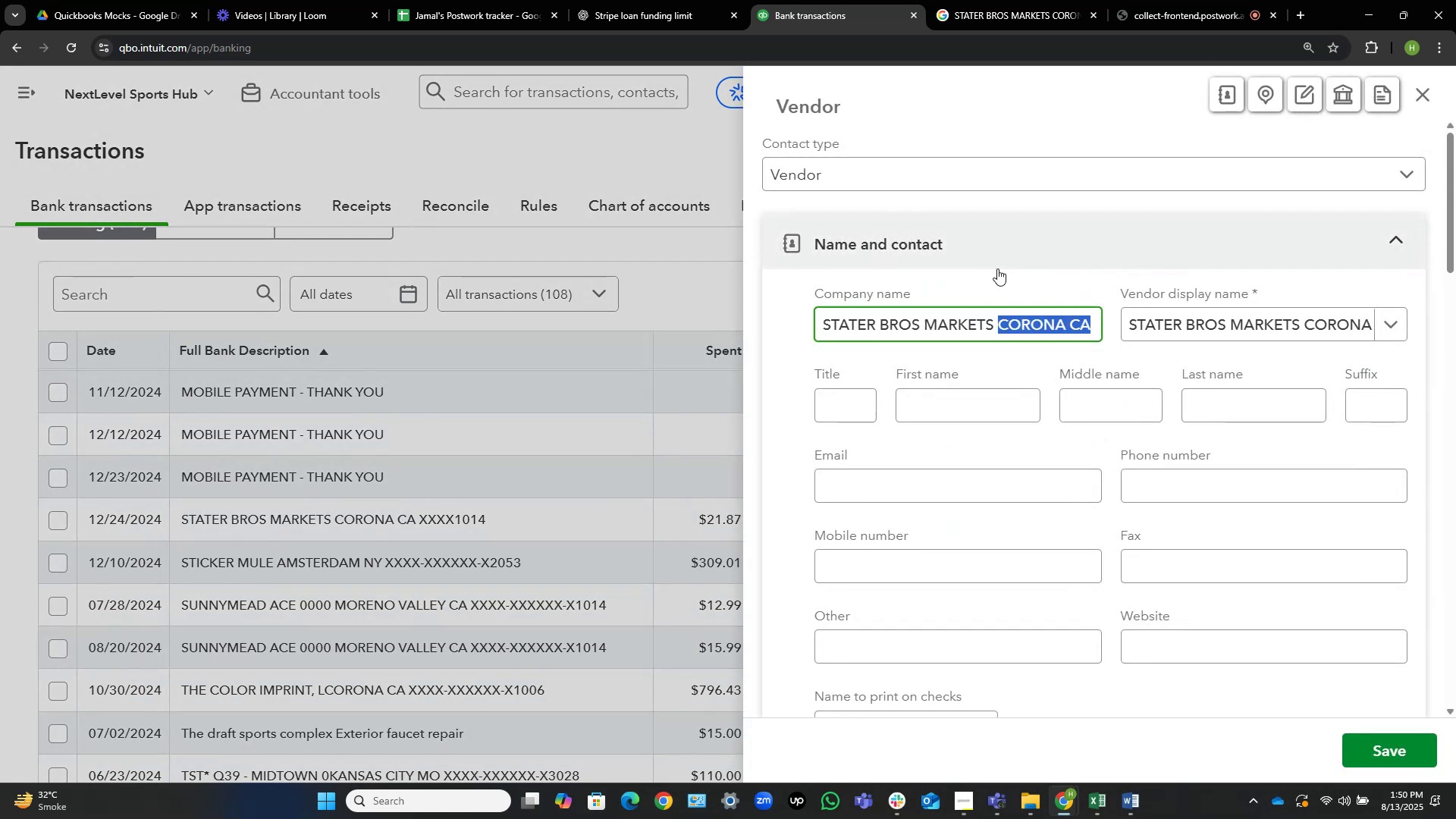 
key(Backspace)
 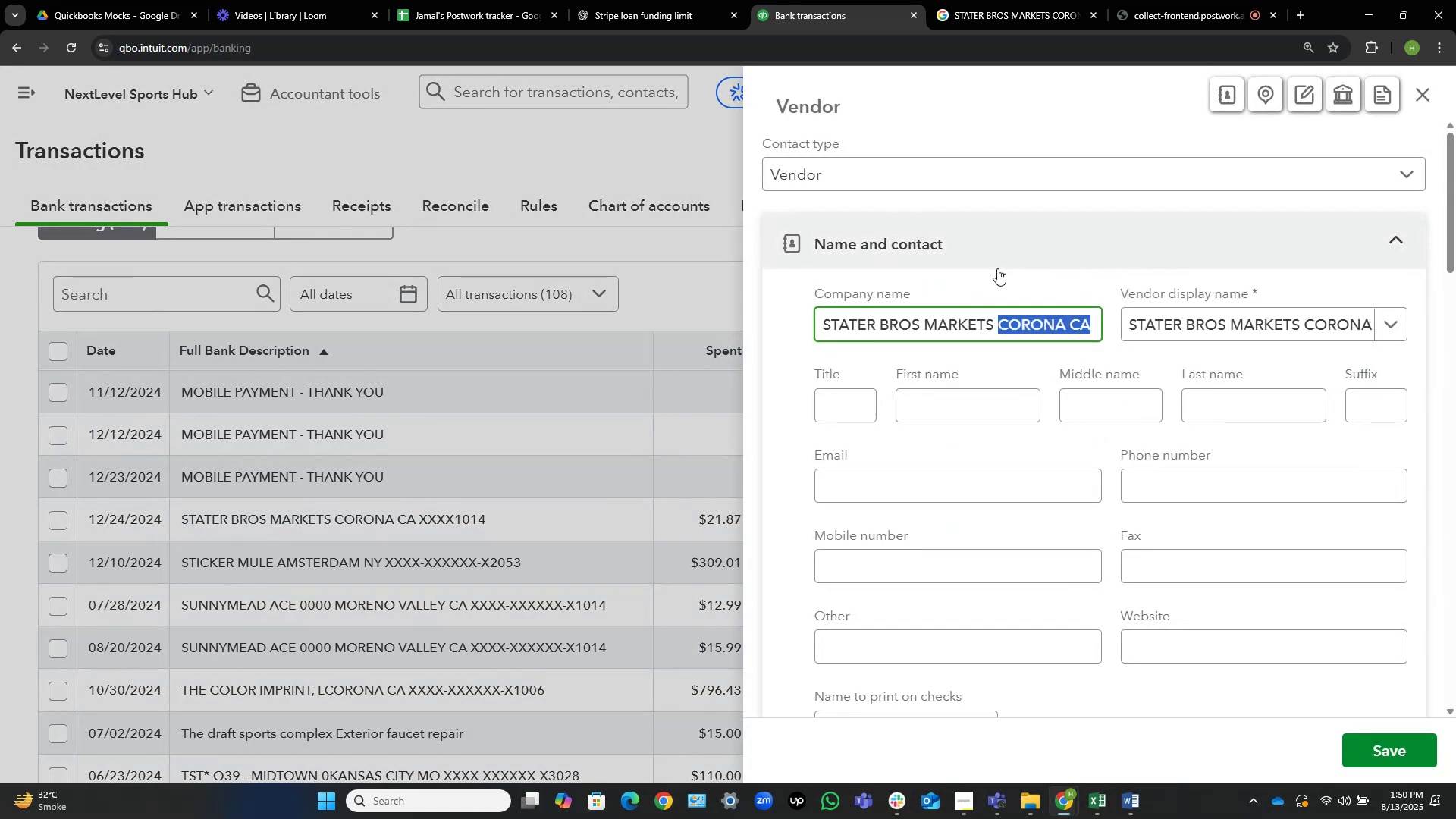 
key(Backspace)
 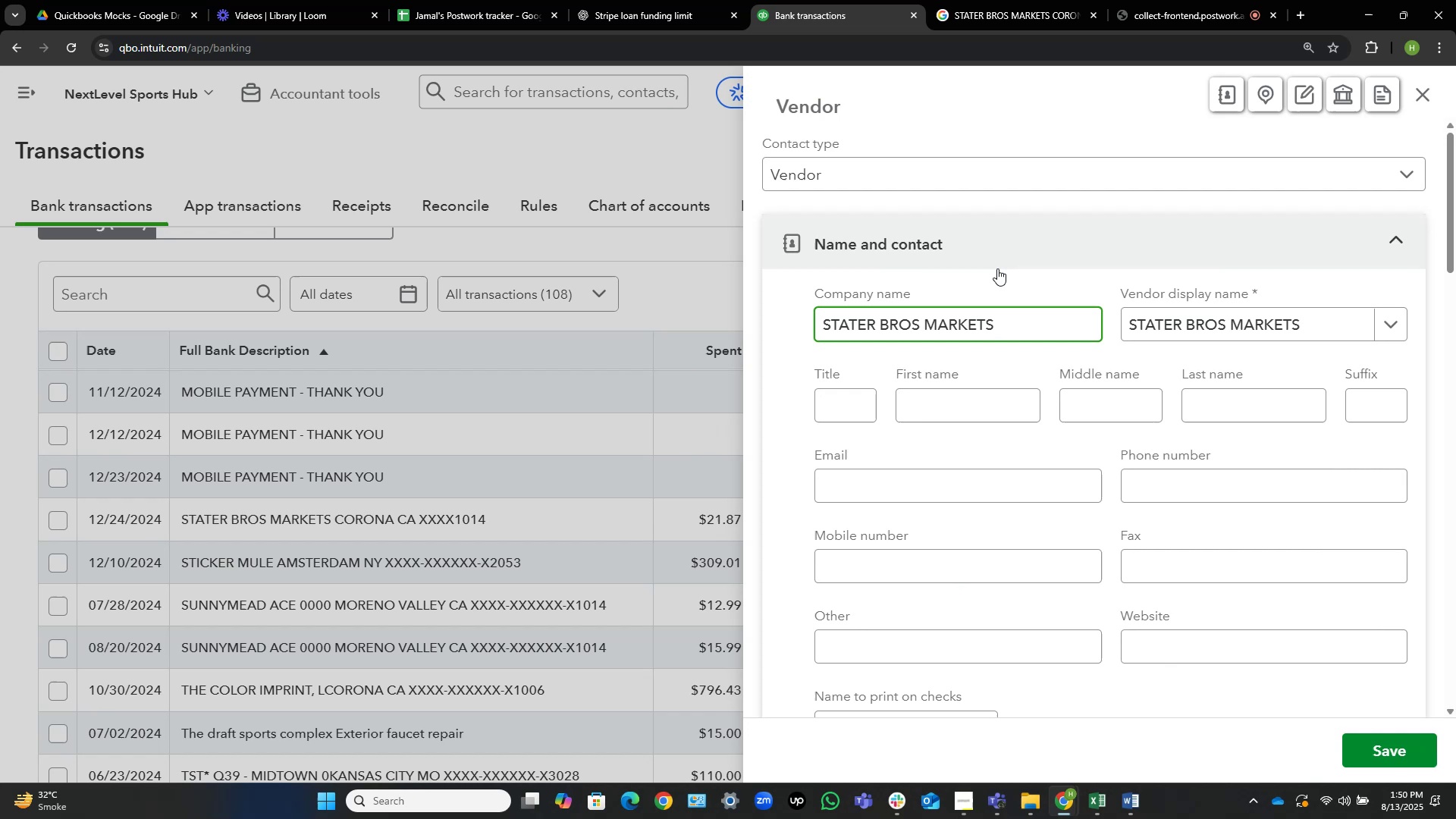 
key(Home)
 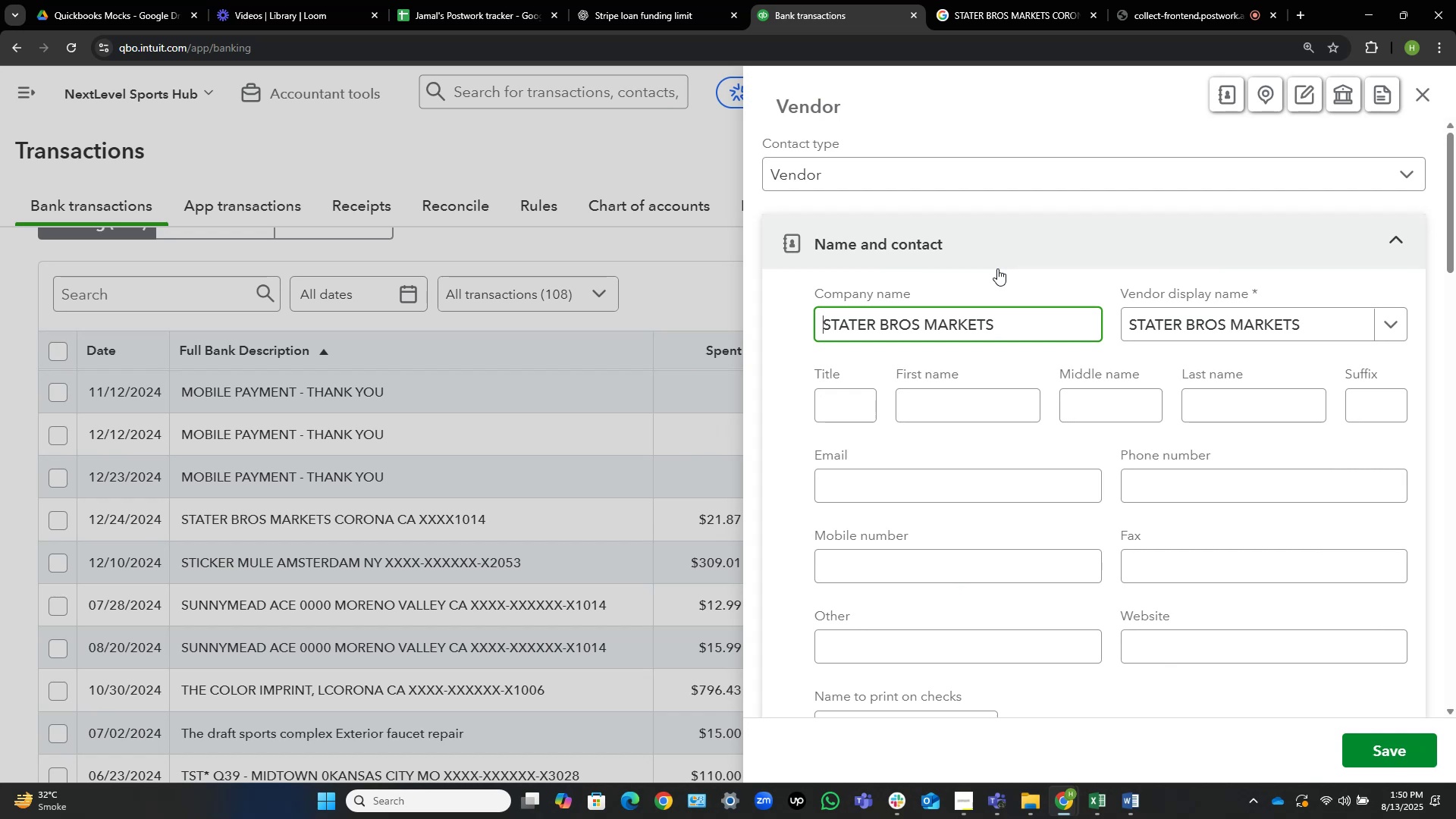 
key(Backspace)
 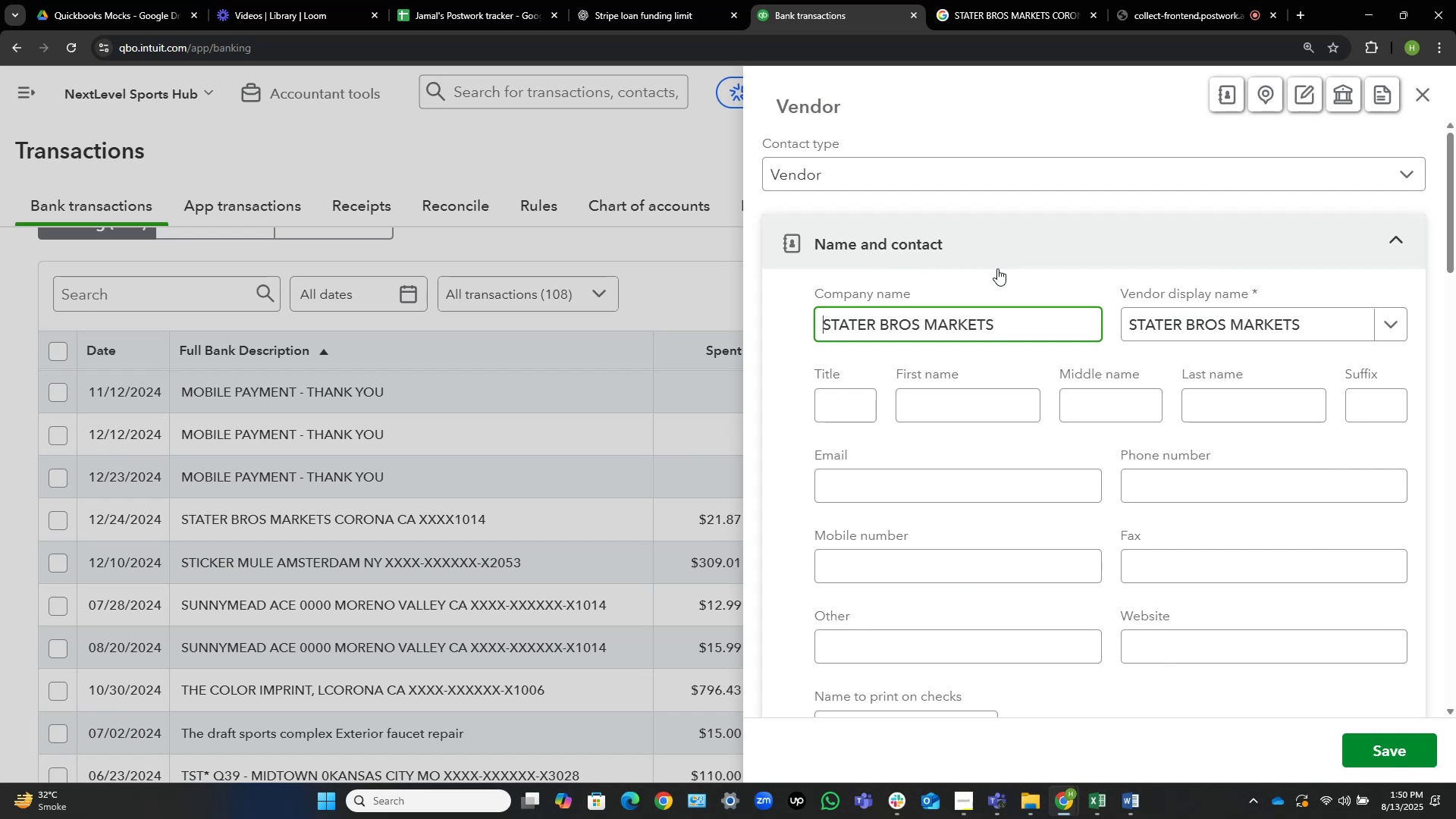 
key(Backspace)
 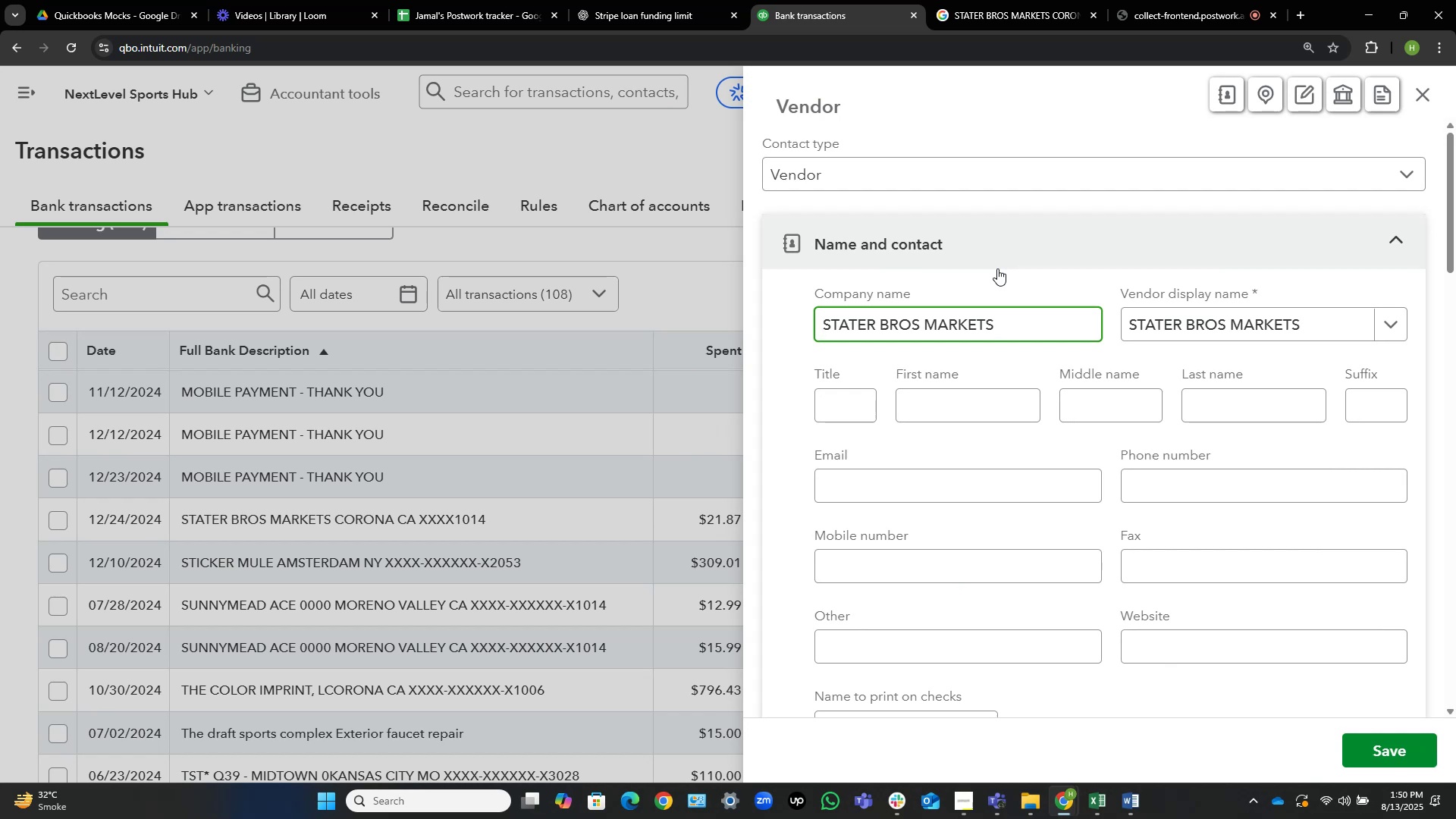 
key(Backspace)
 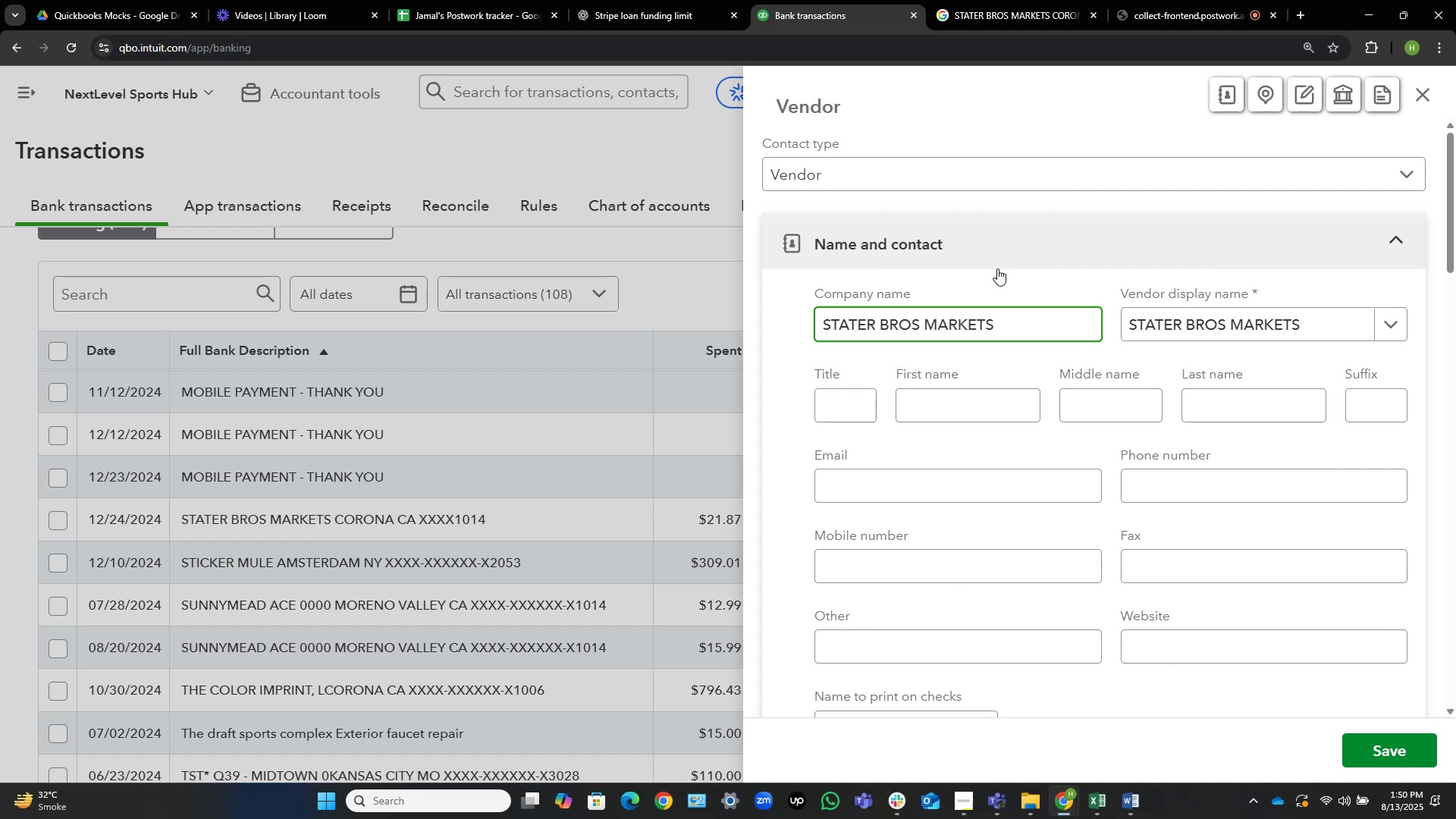 
key(Backspace)
 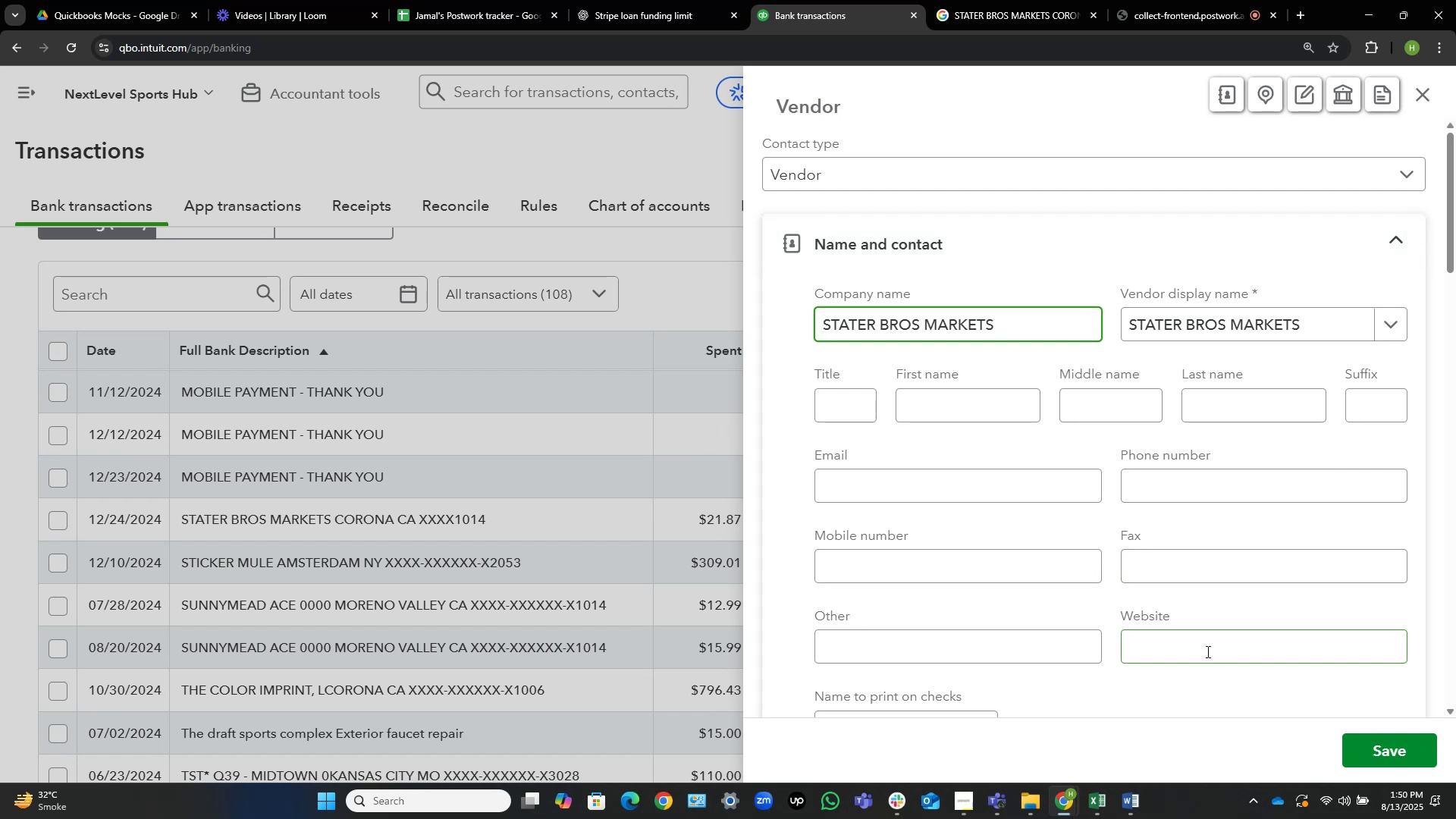 
left_click([1367, 748])
 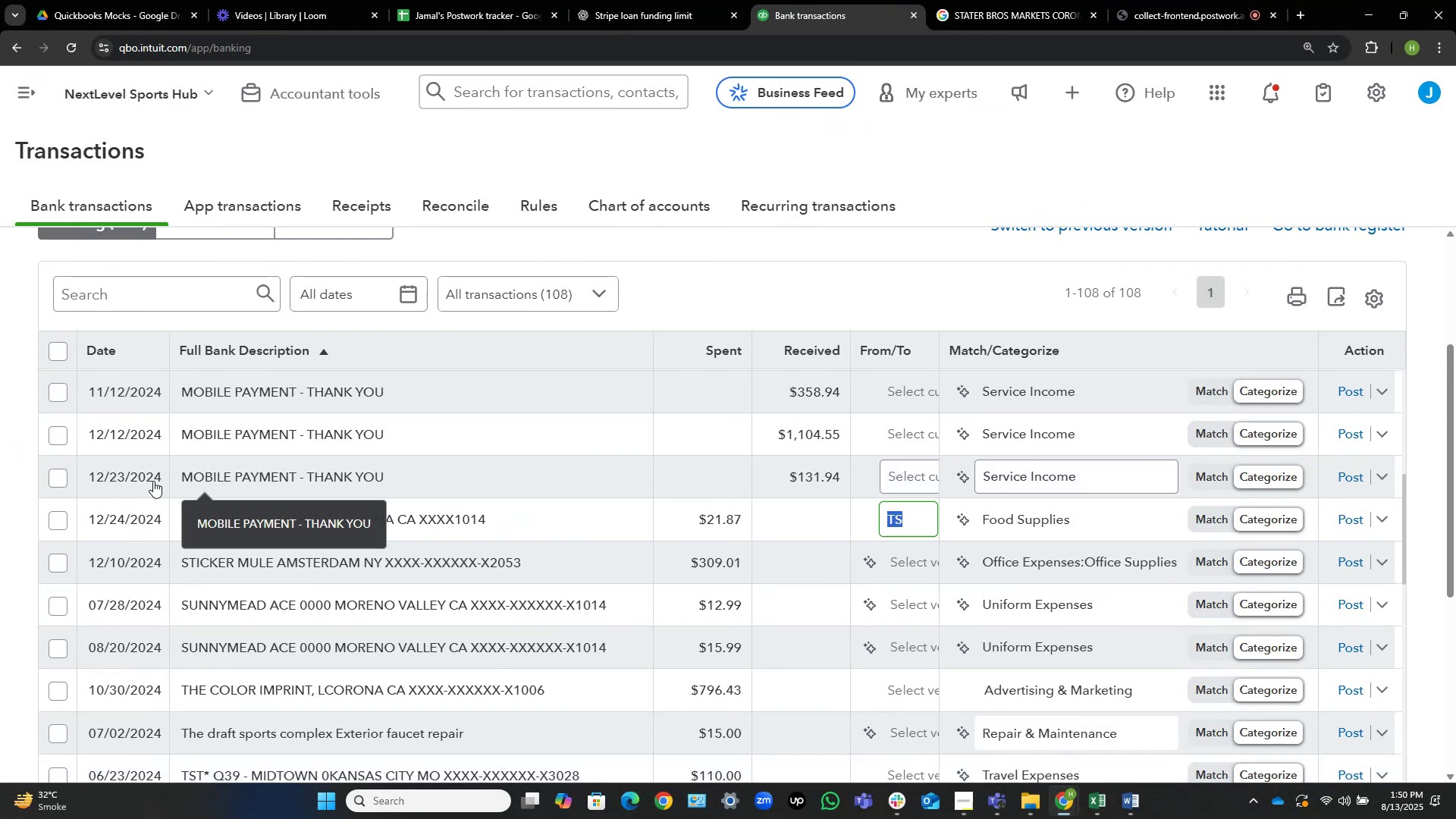 
wait(6.14)
 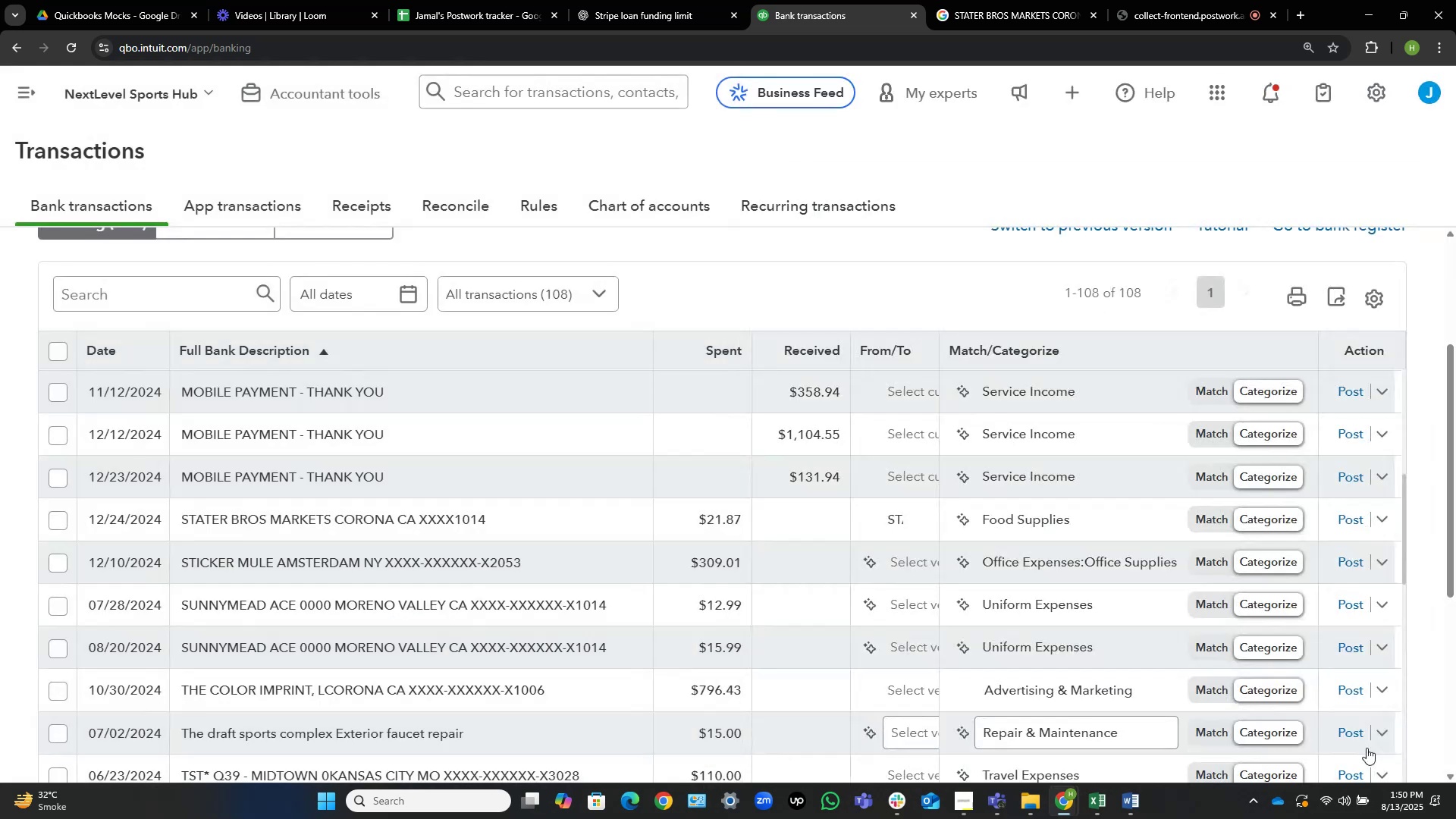 
left_click([898, 391])
 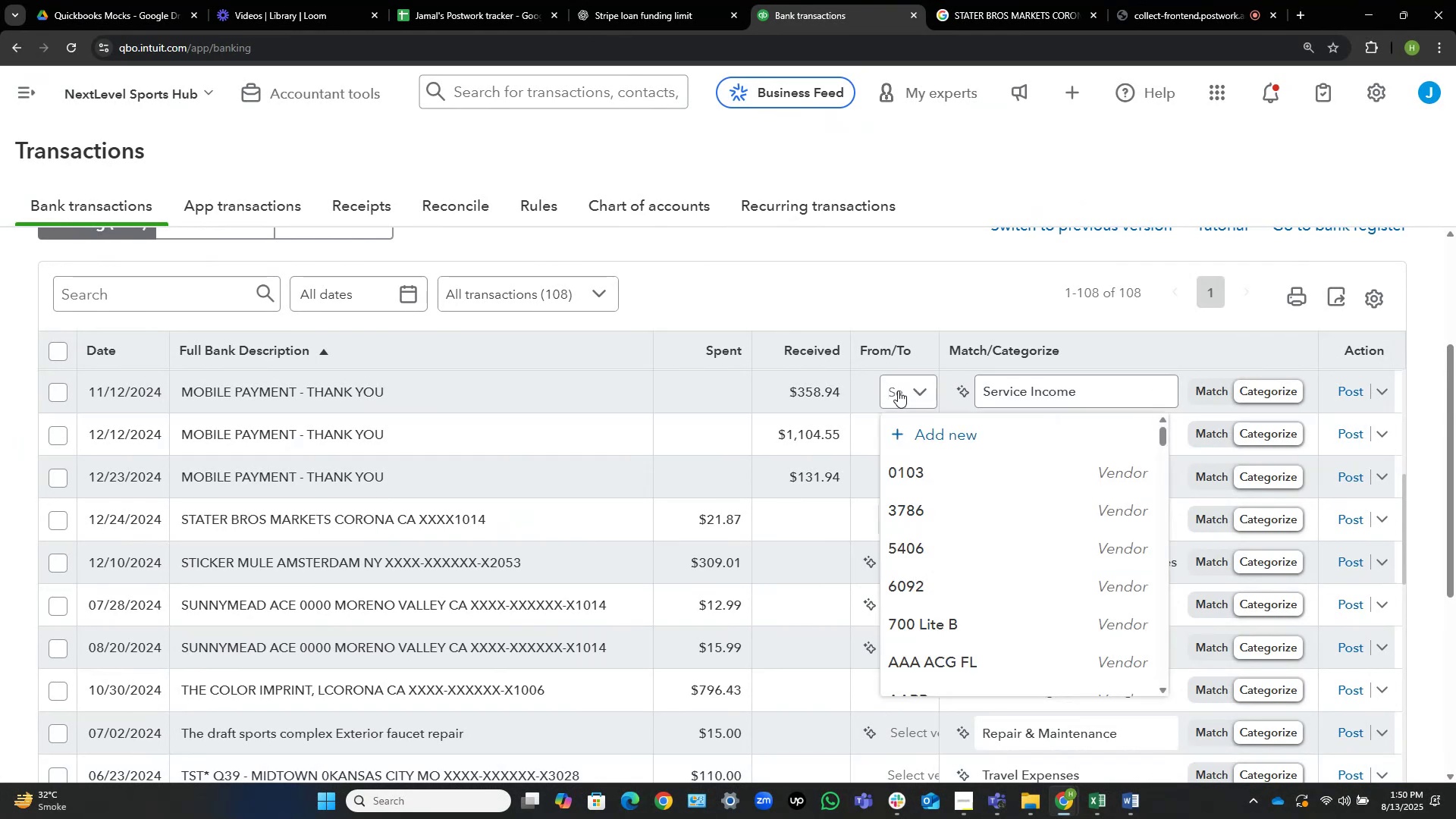 
type(mobile)
 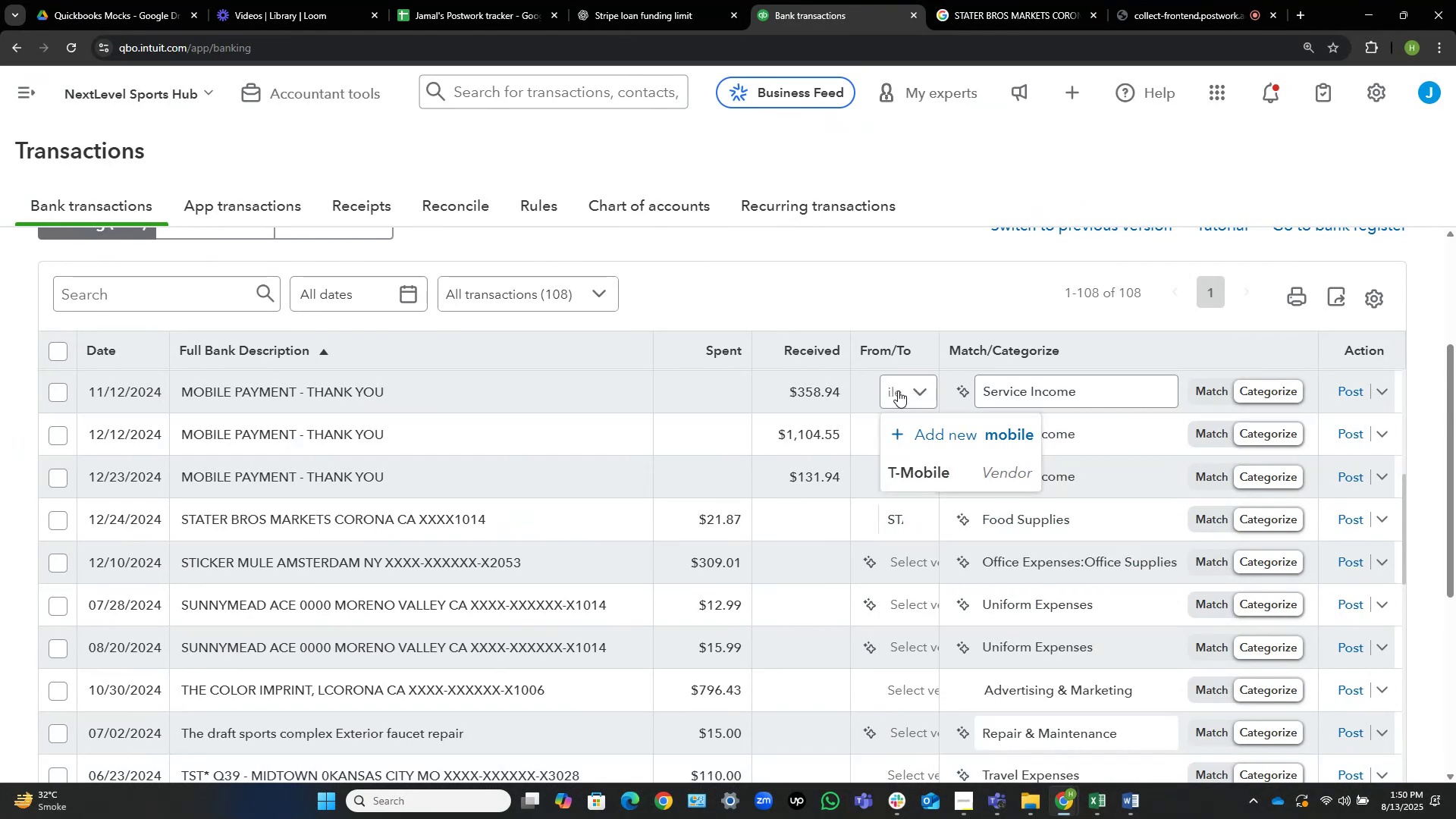 
wait(5.68)
 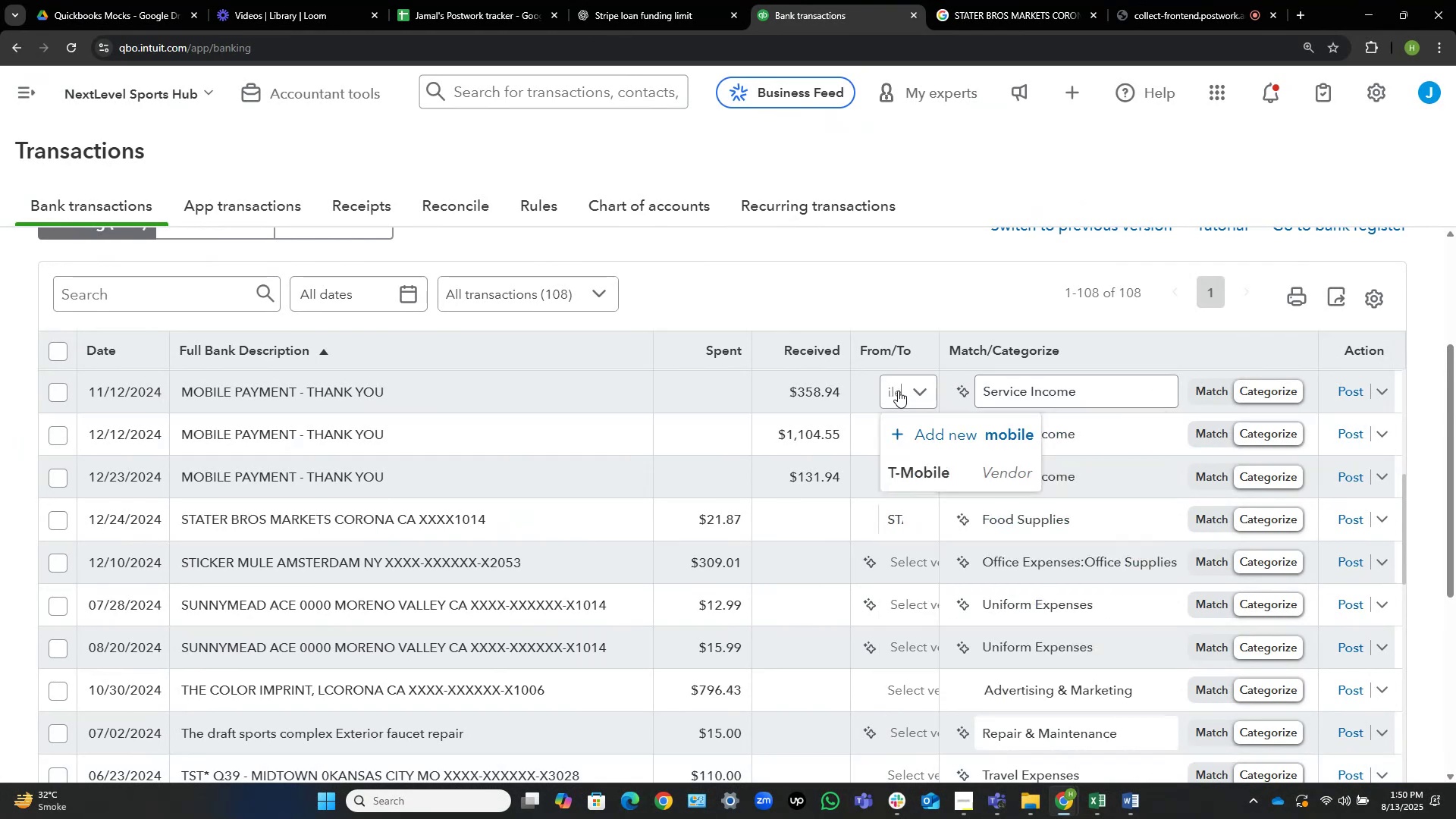 
left_click([485, 375])
 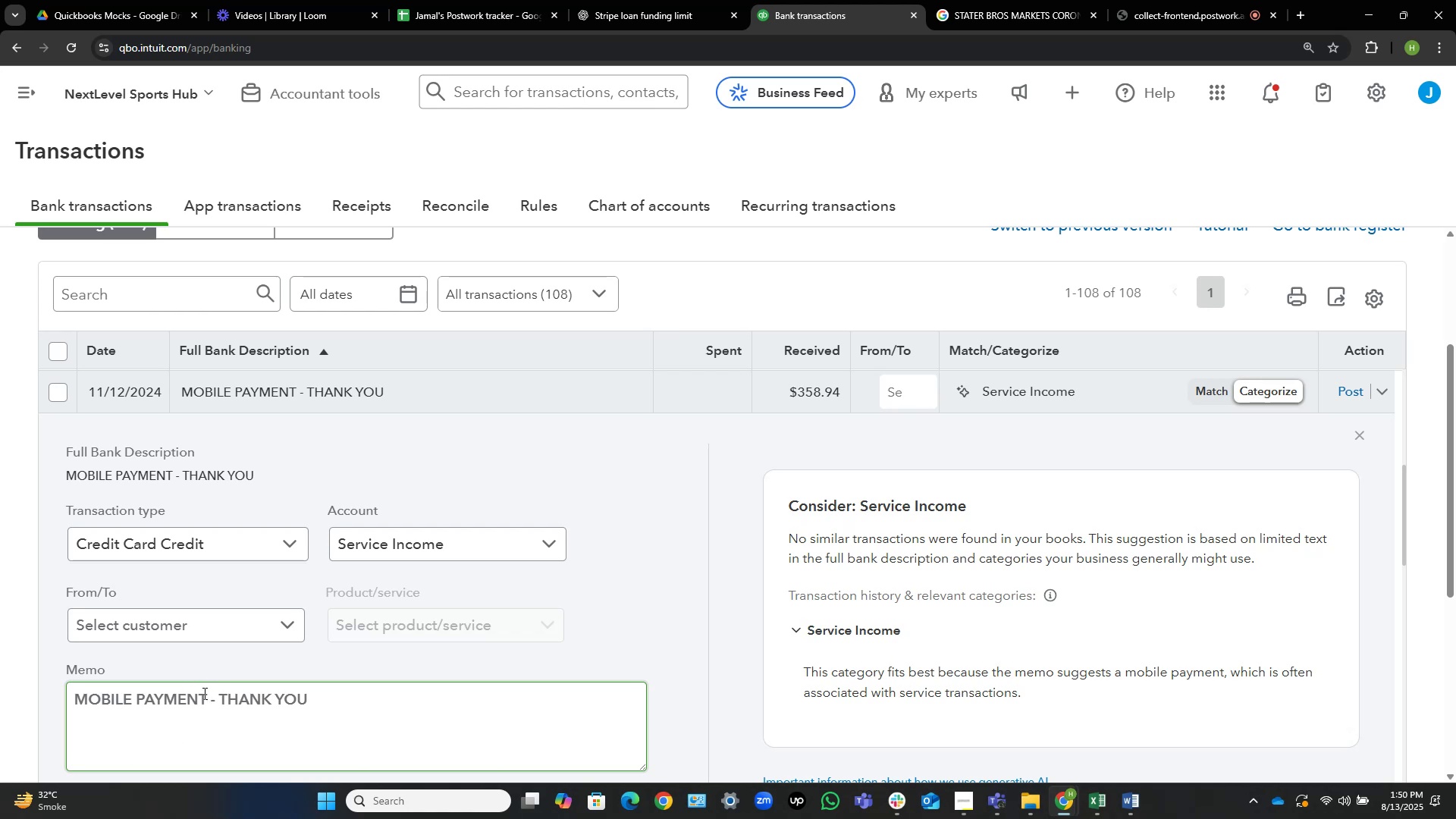 
wait(17.6)
 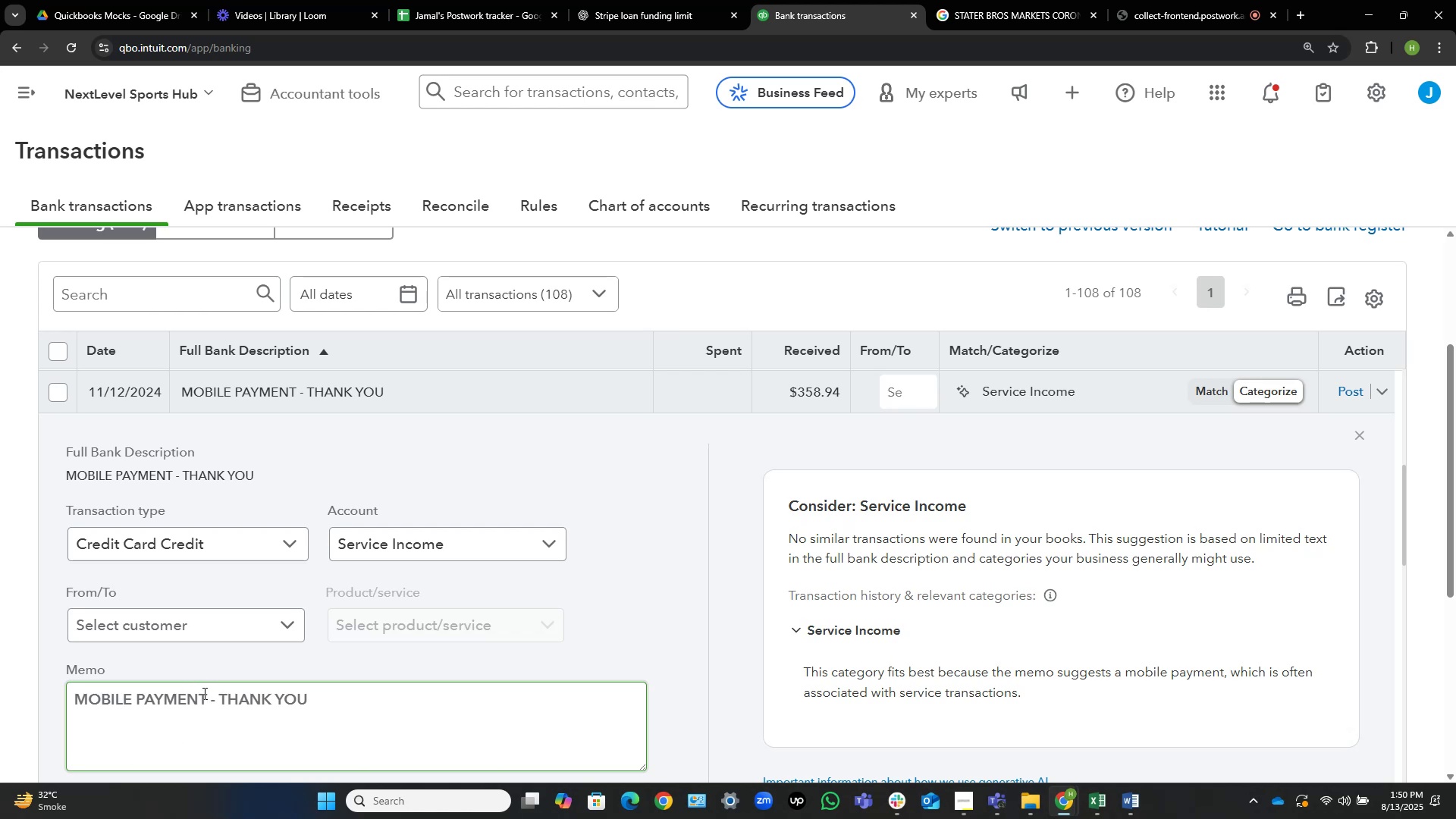 
left_click_drag(start_coordinate=[210, 697], to_coordinate=[42, 705])
 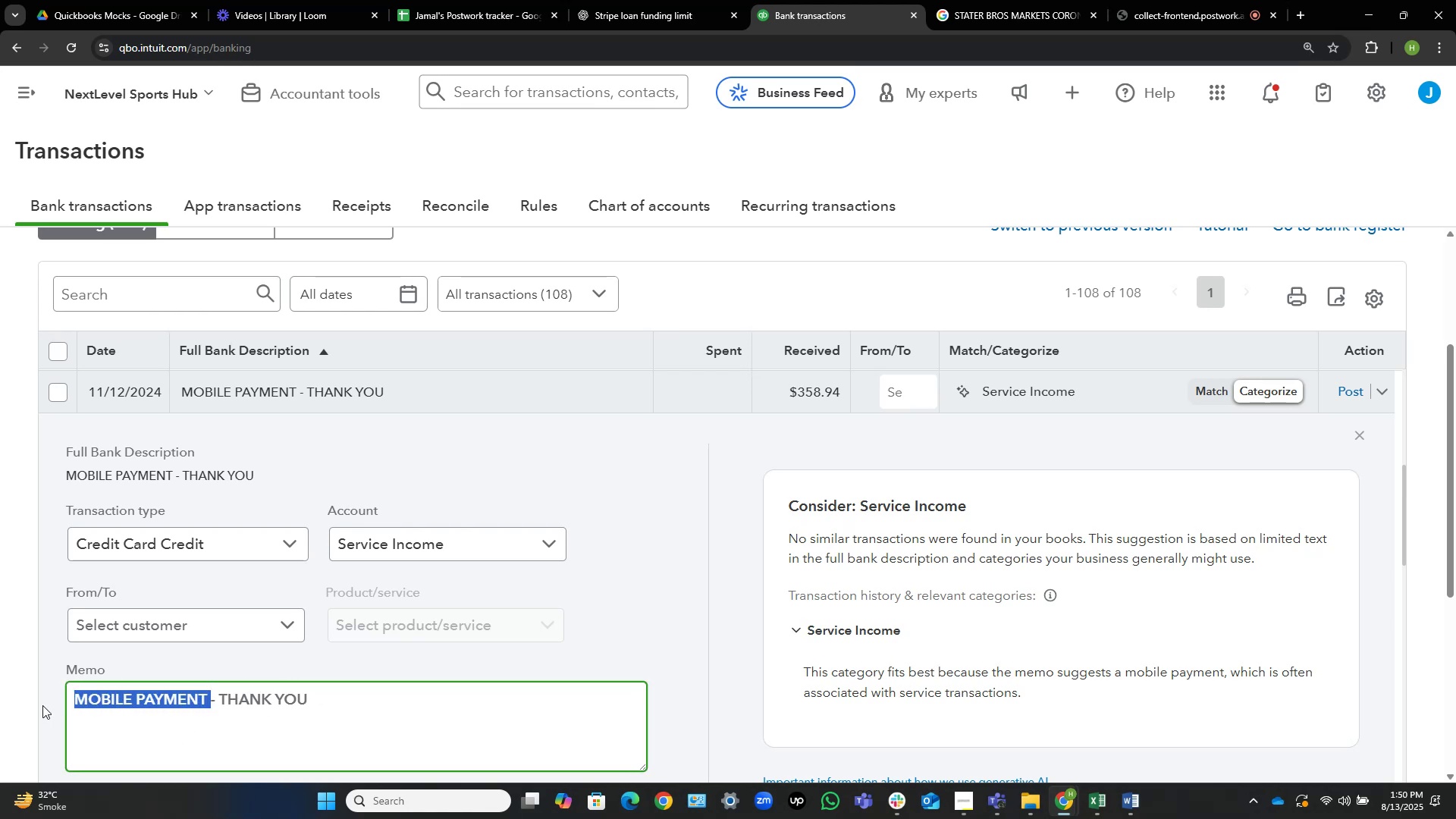 
key(Control+C)
 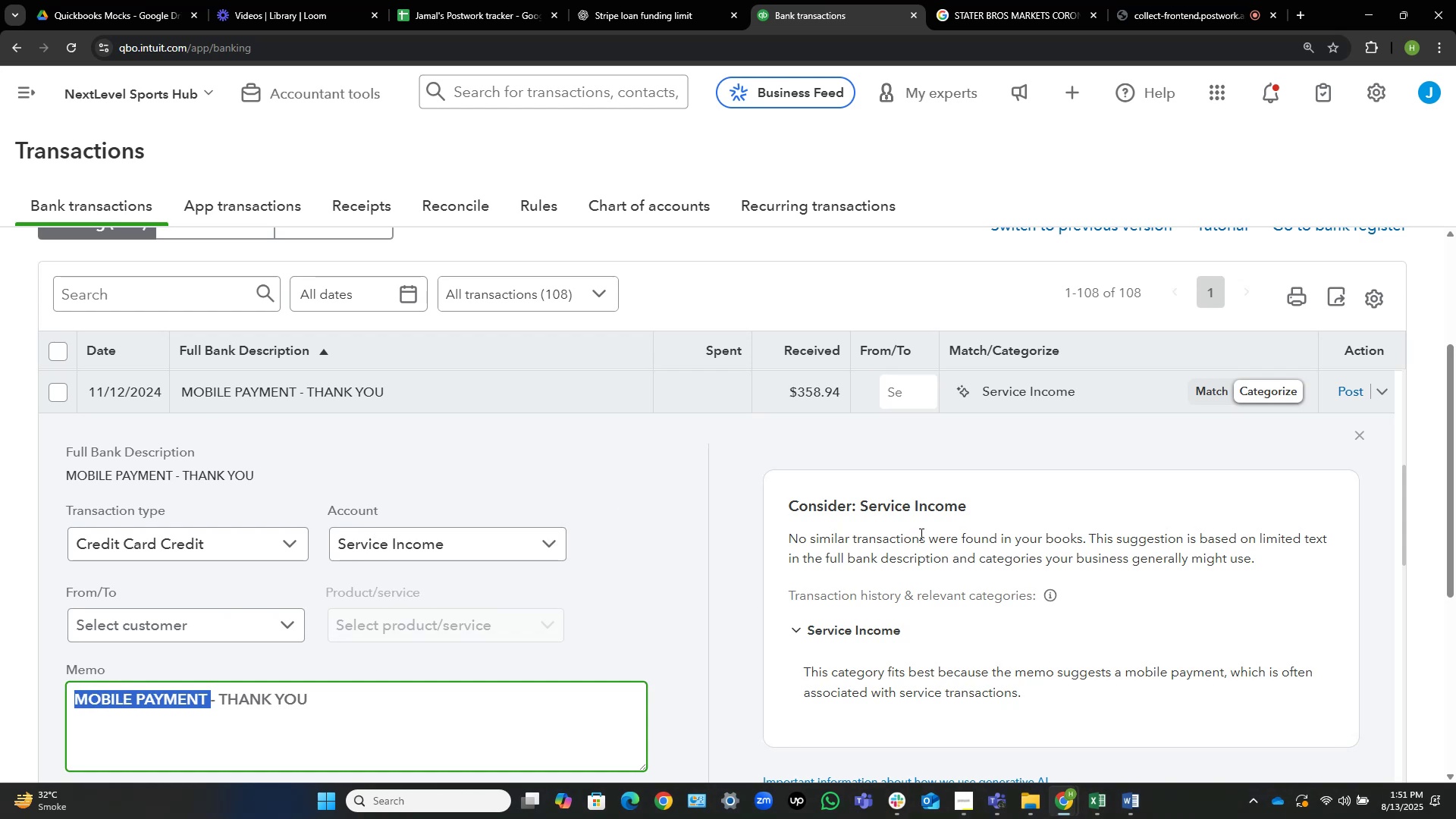 
wait(7.87)
 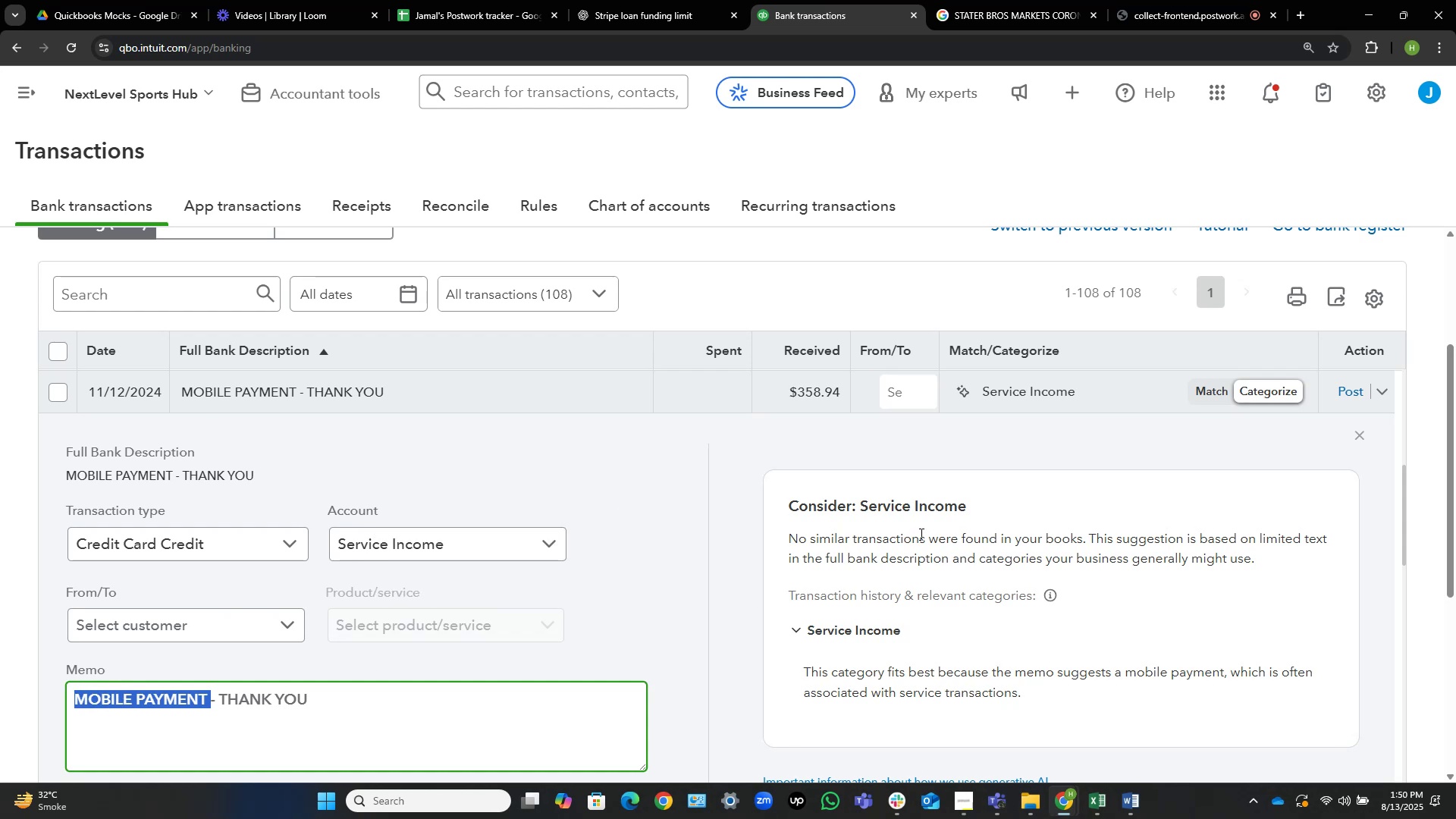 
left_click([1094, 393])
 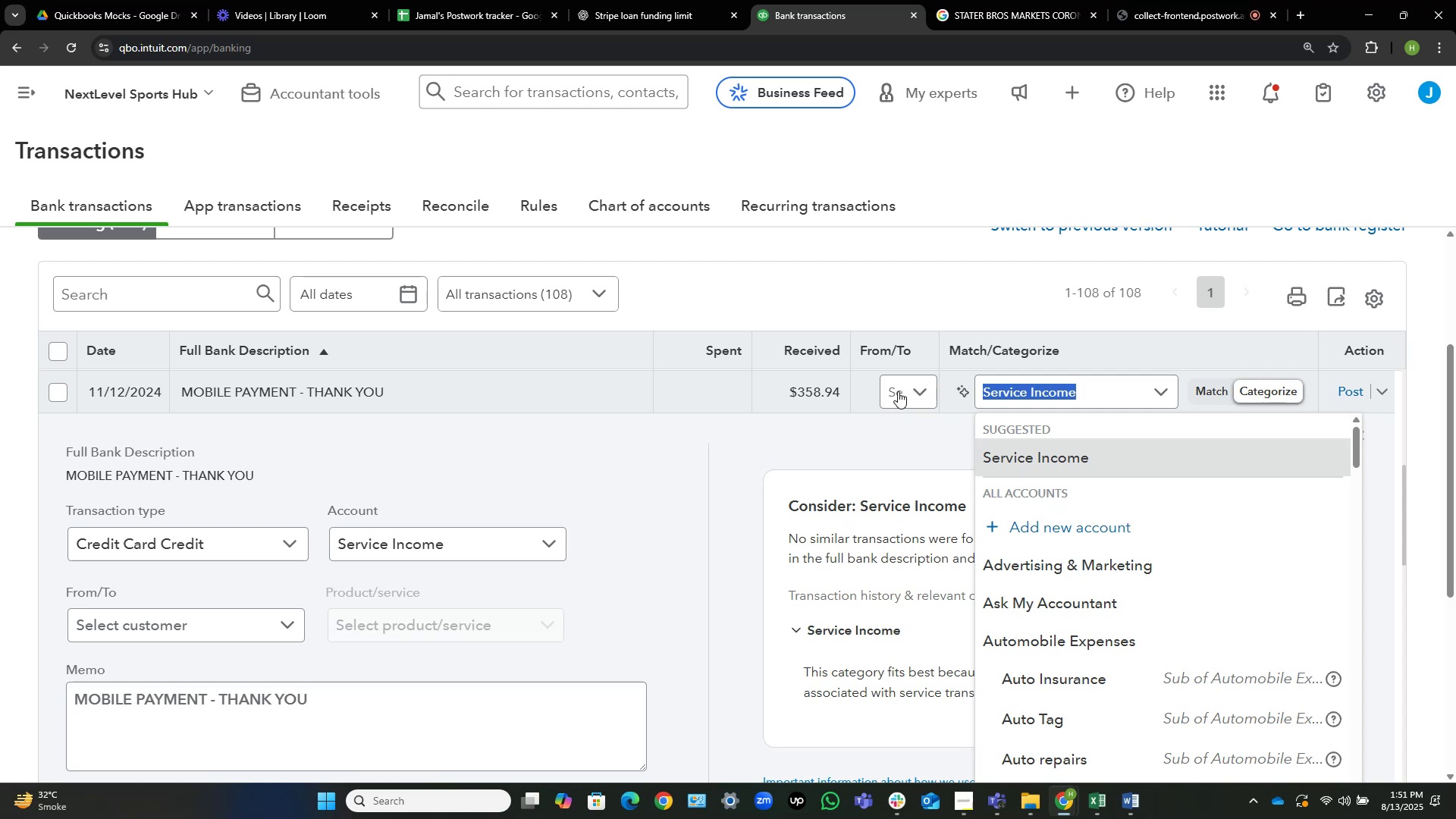 
left_click([898, 391])
 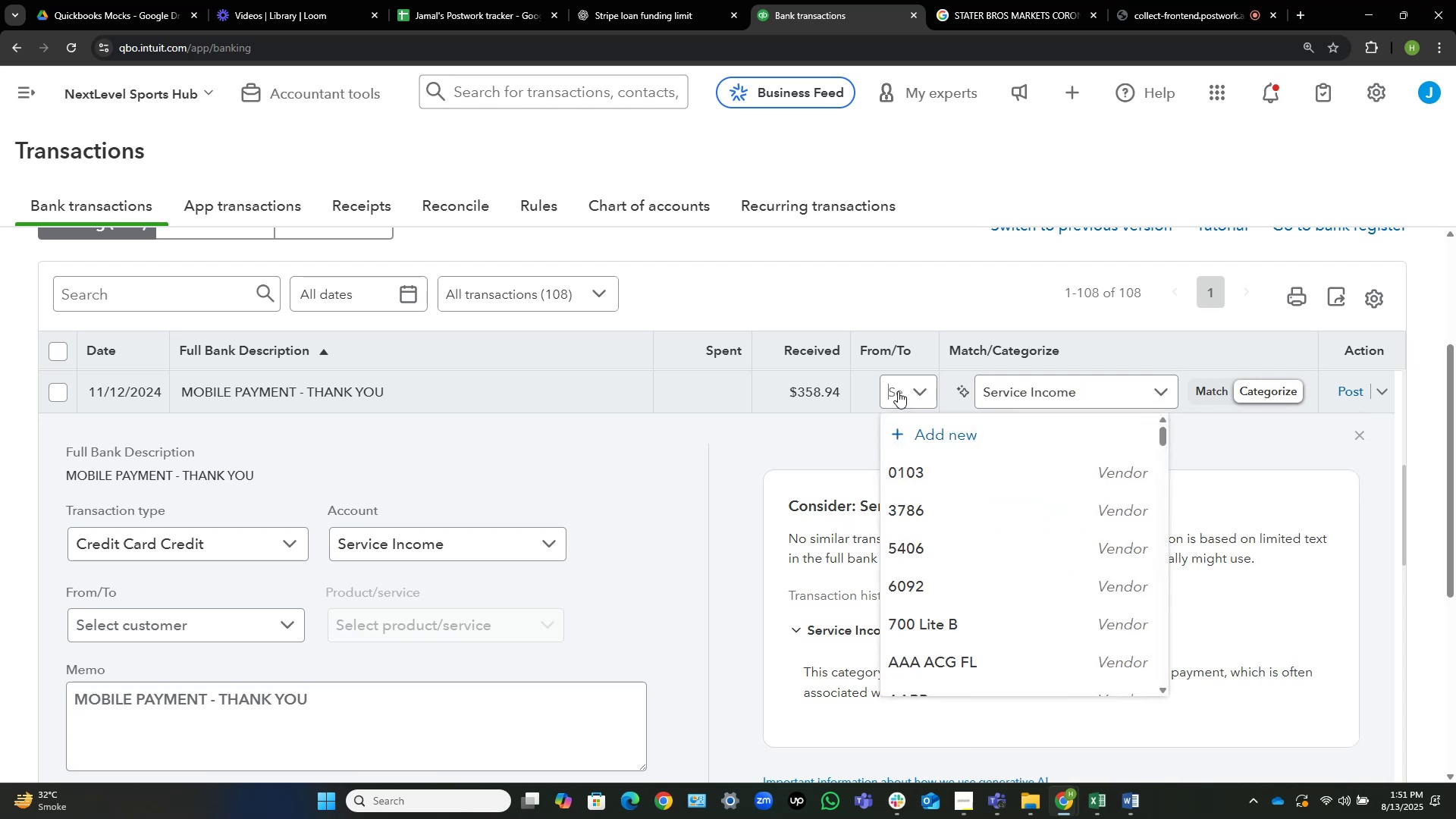 
left_click([929, 423])
 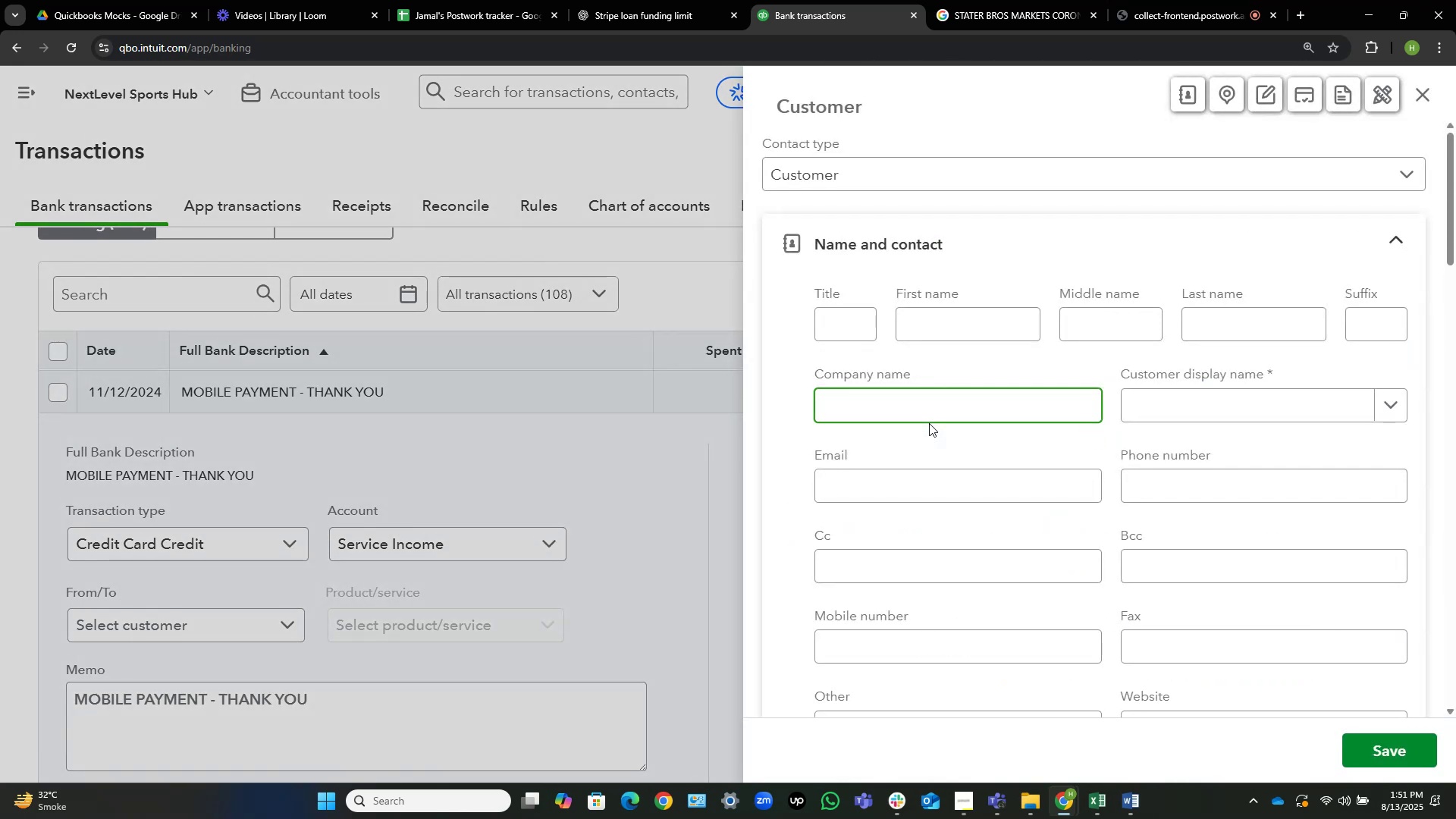 
key(Control+V)
 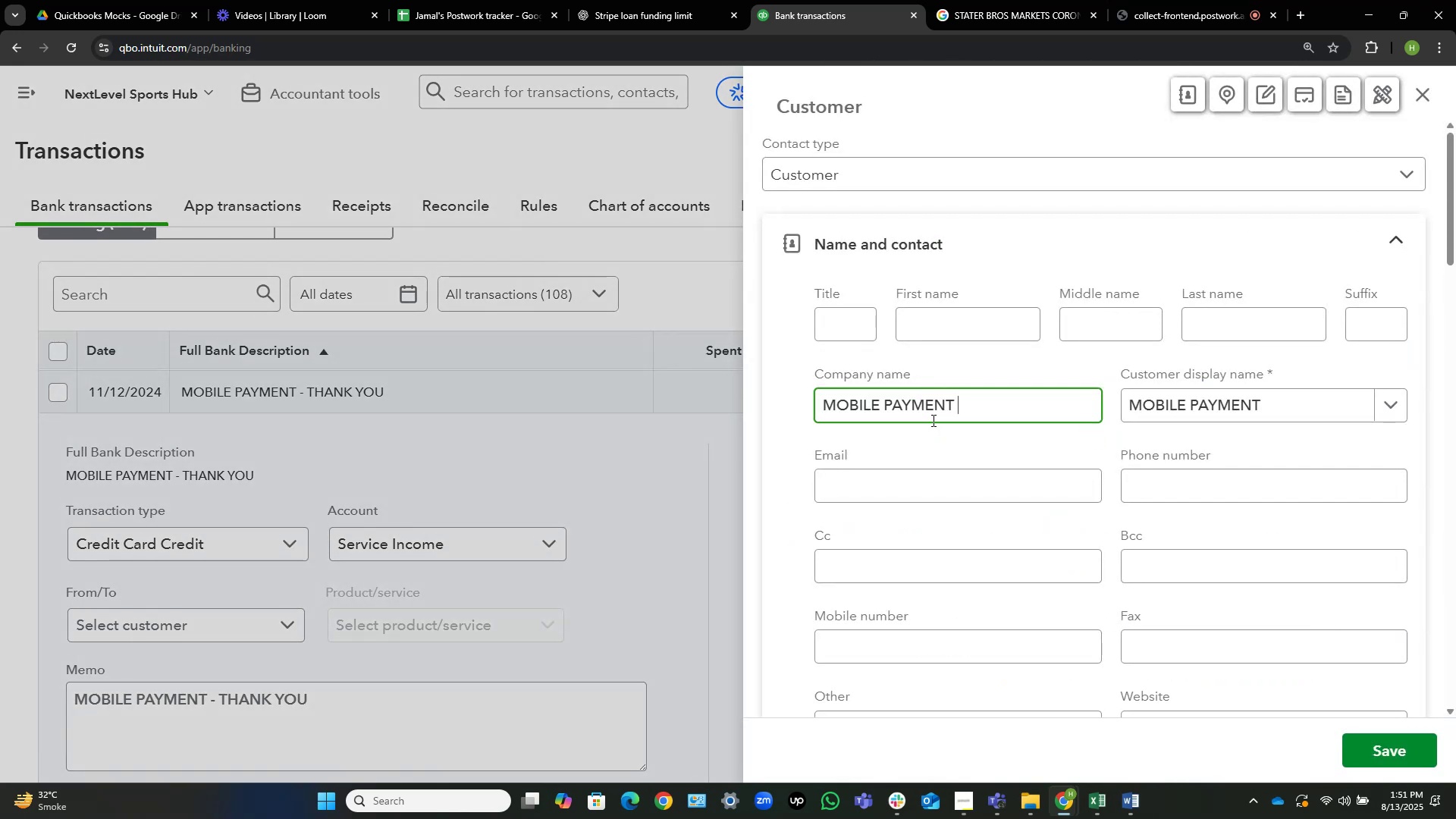 
key(Backspace)
 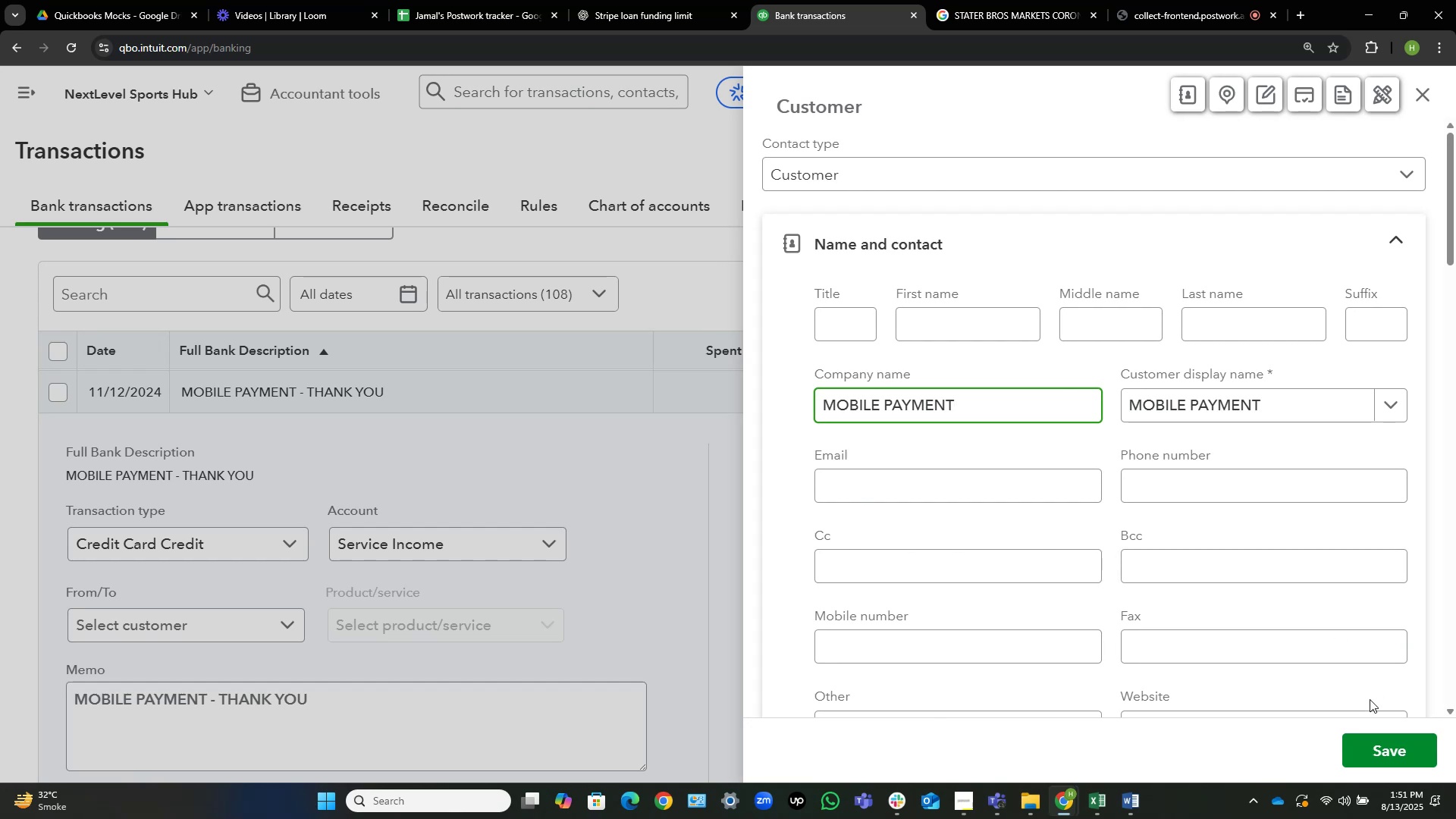 
left_click([1379, 748])
 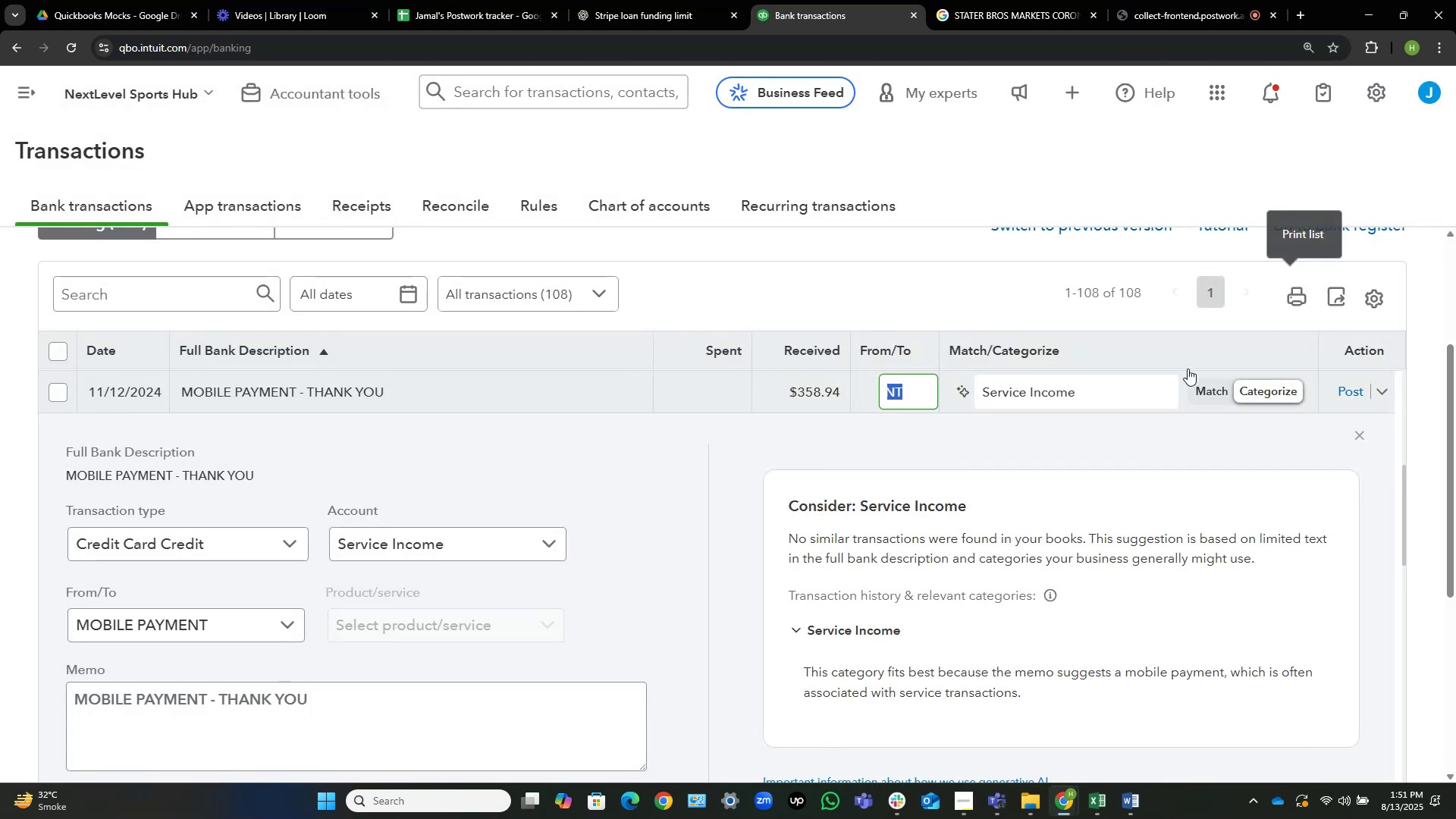 
wait(5.15)
 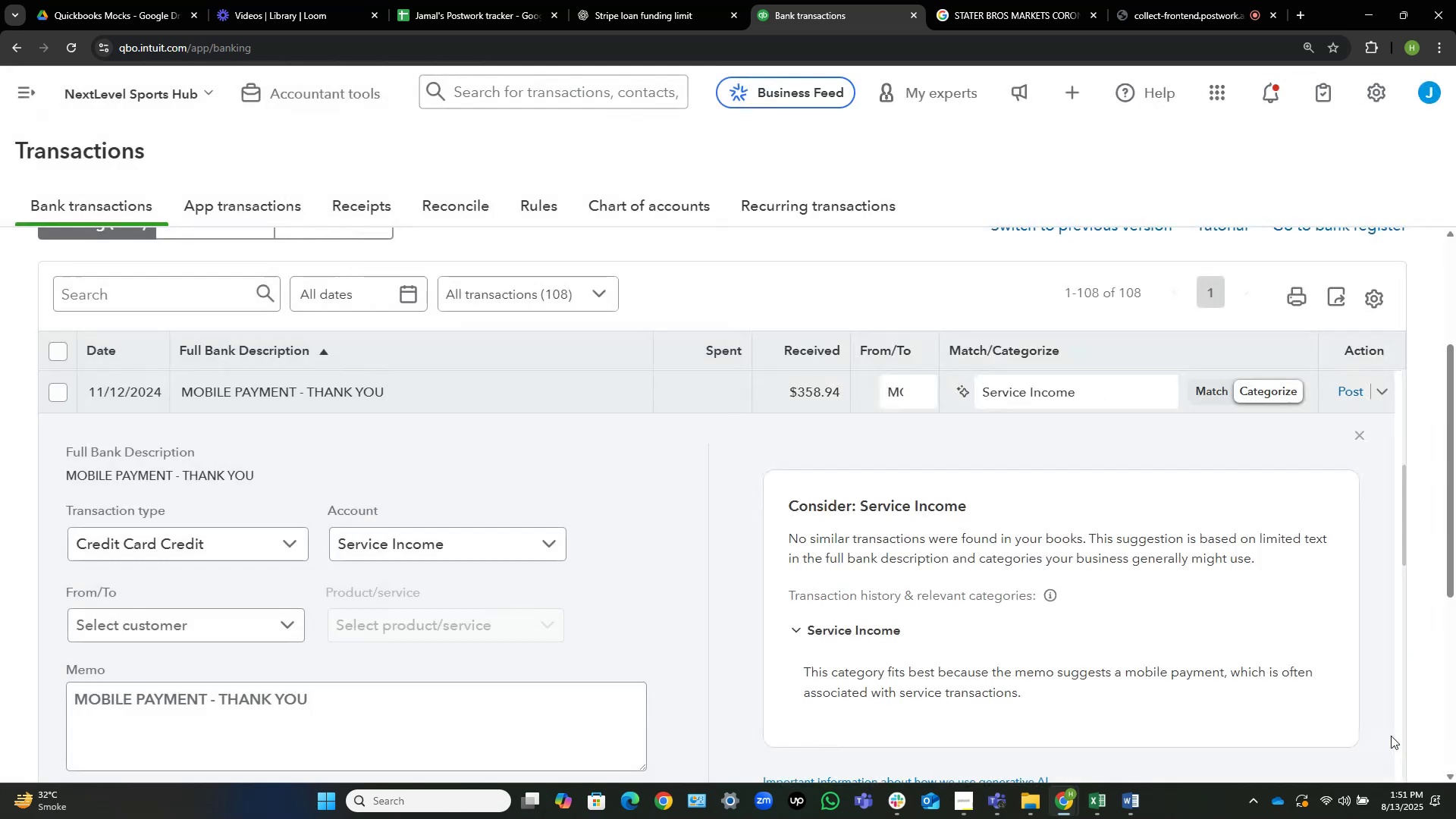 
left_click([1112, 382])
 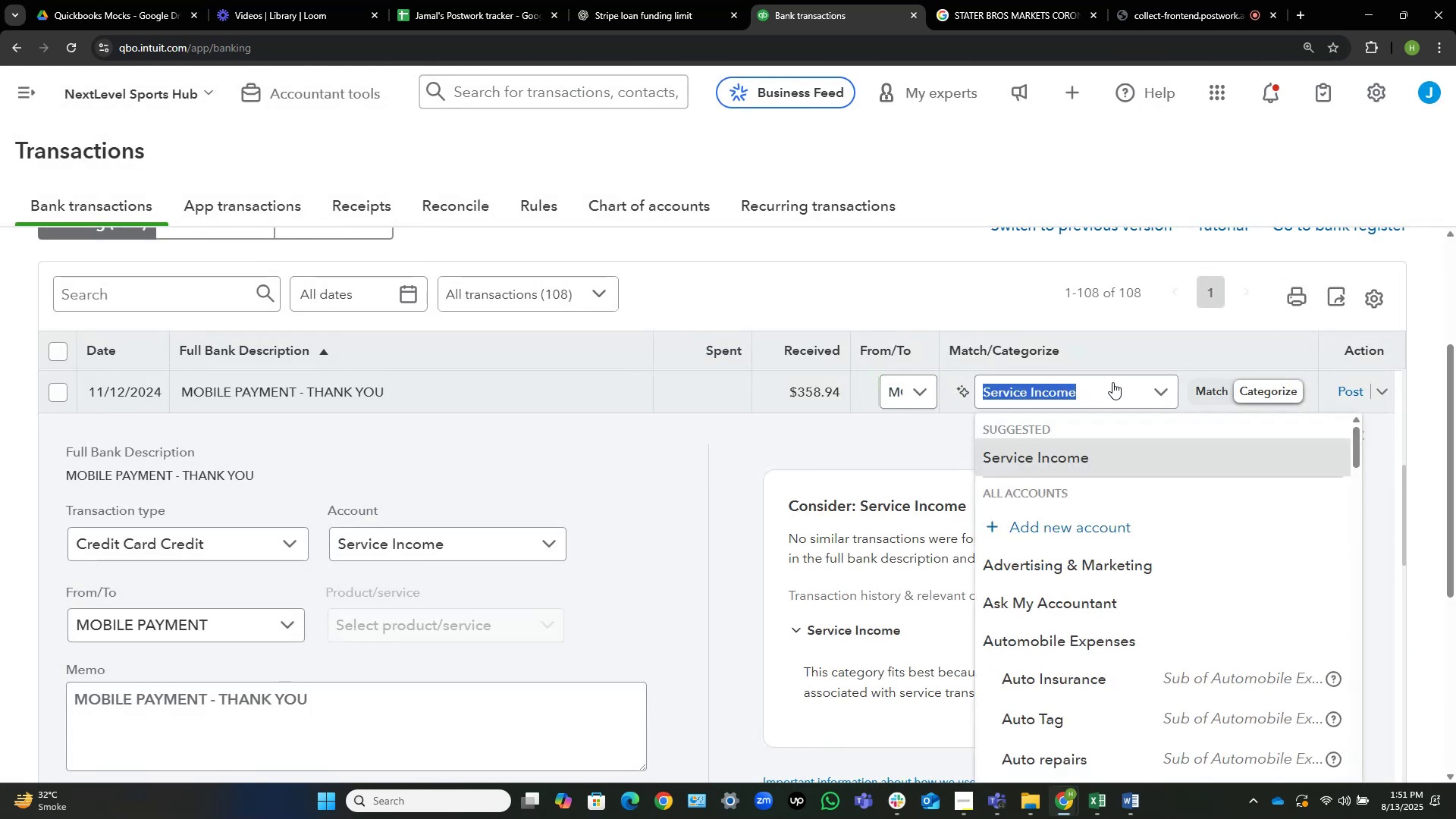 
type(ask)
 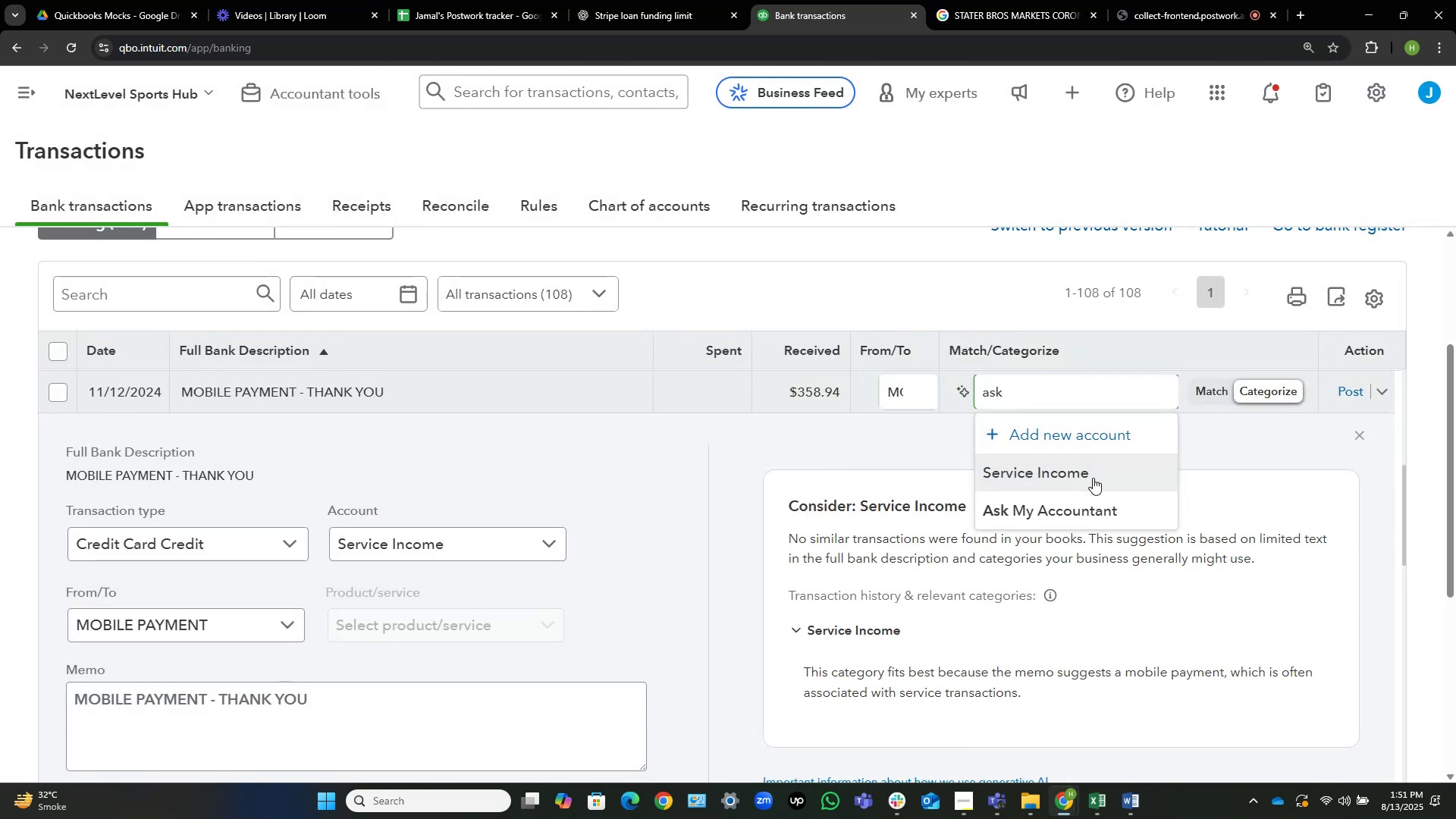 
left_click([1081, 492])
 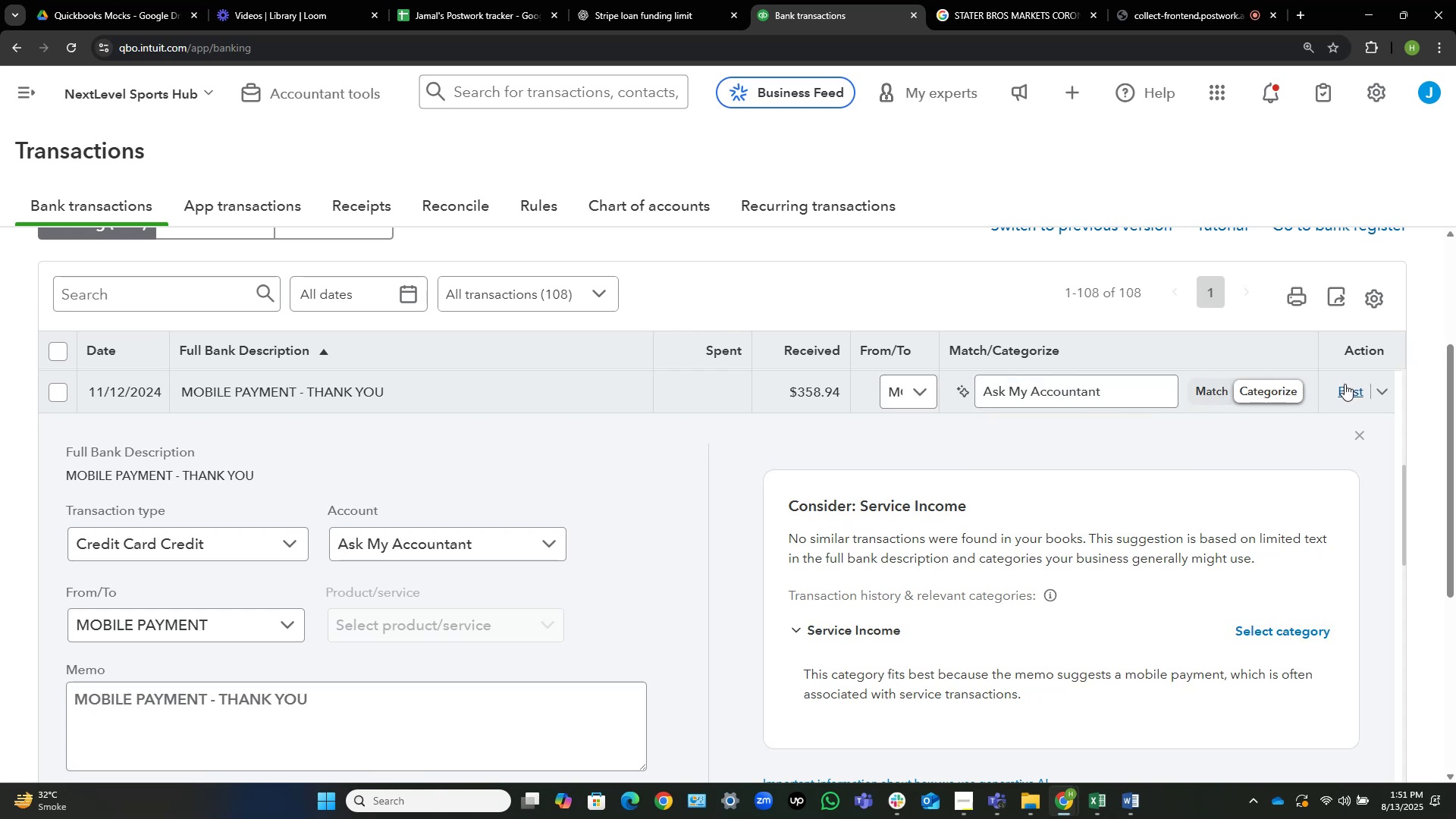 
left_click([1345, 384])
 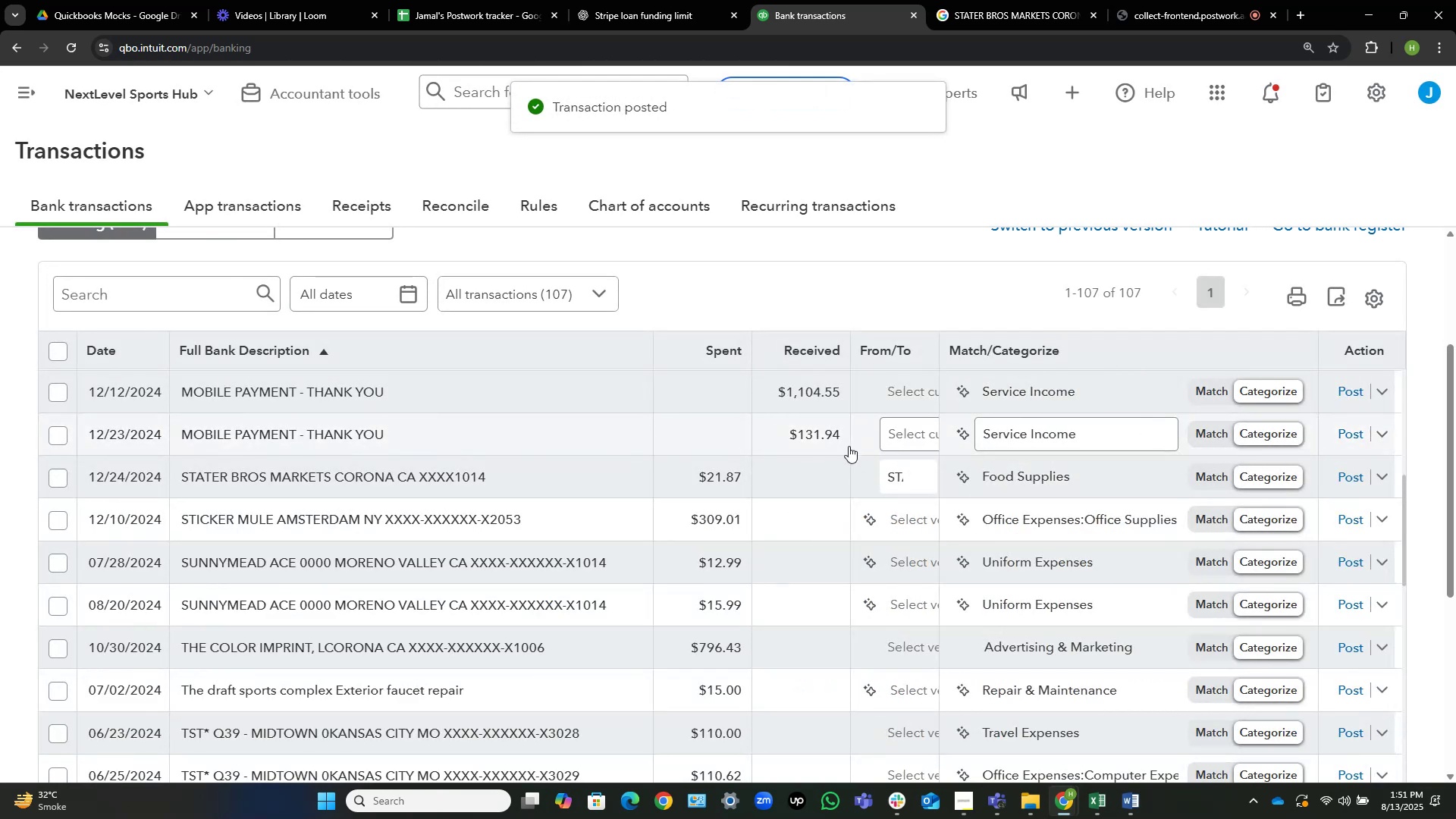 
left_click([896, 398])
 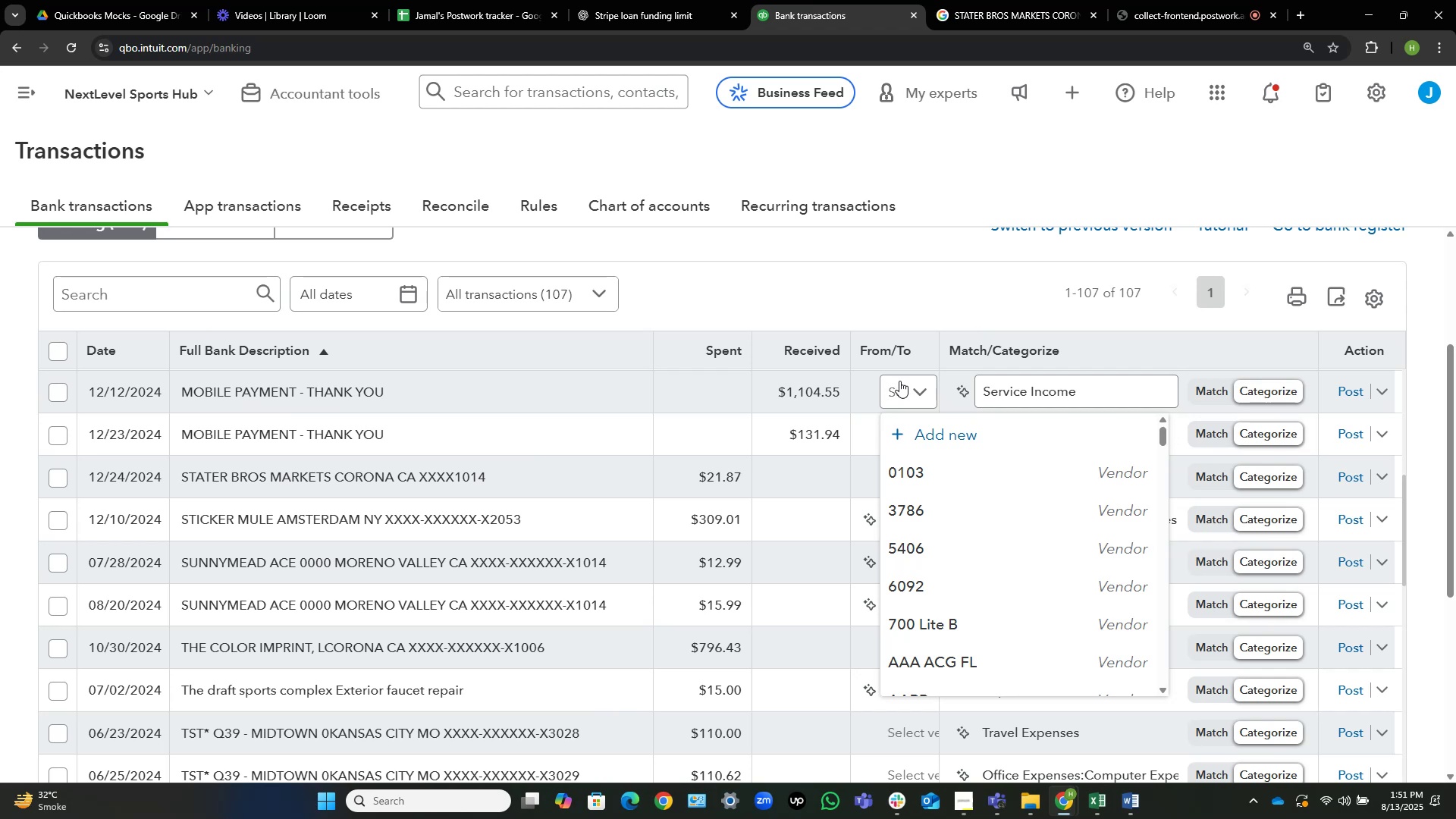 
wait(5.54)
 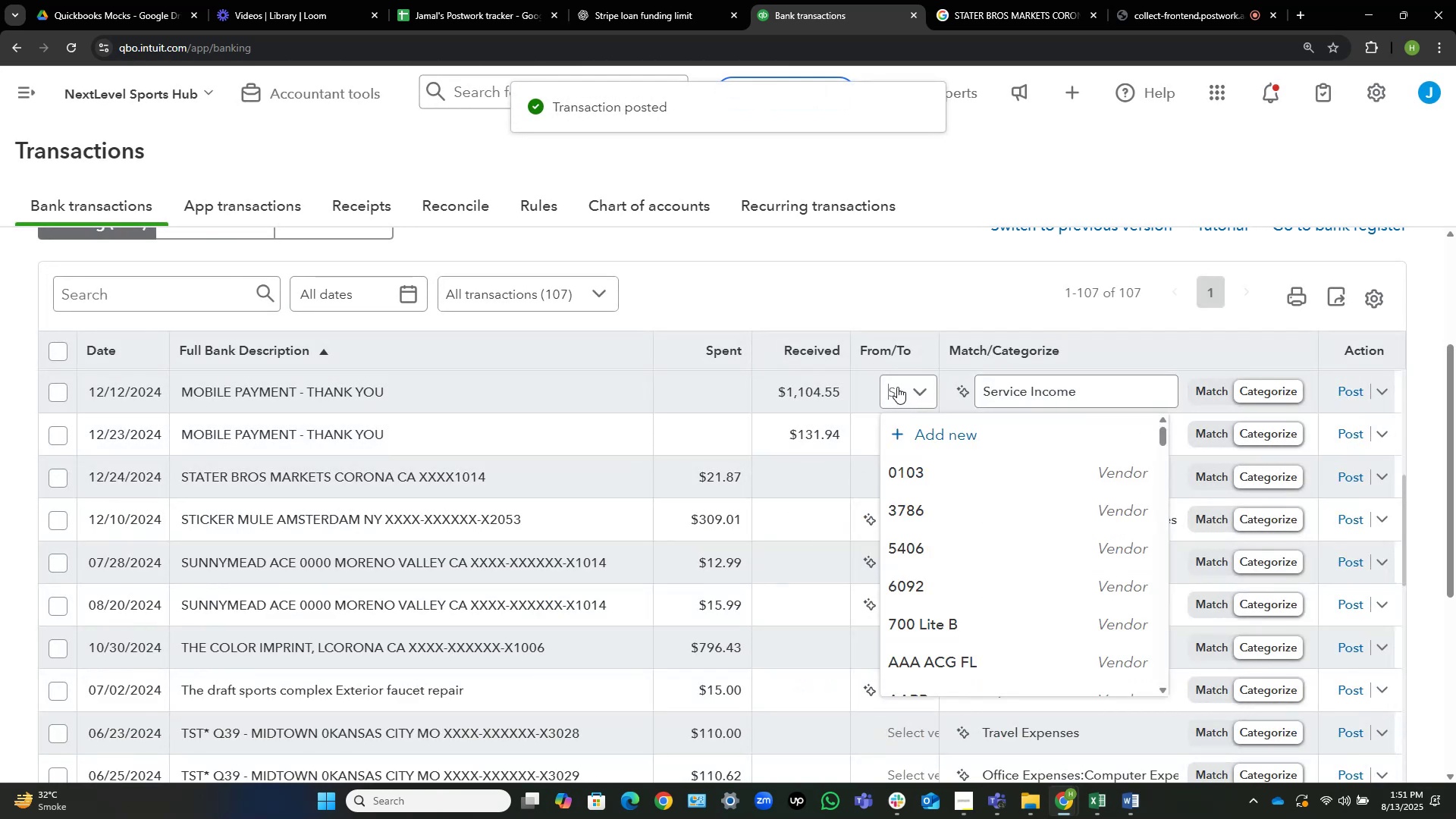 
key(Control+V)
 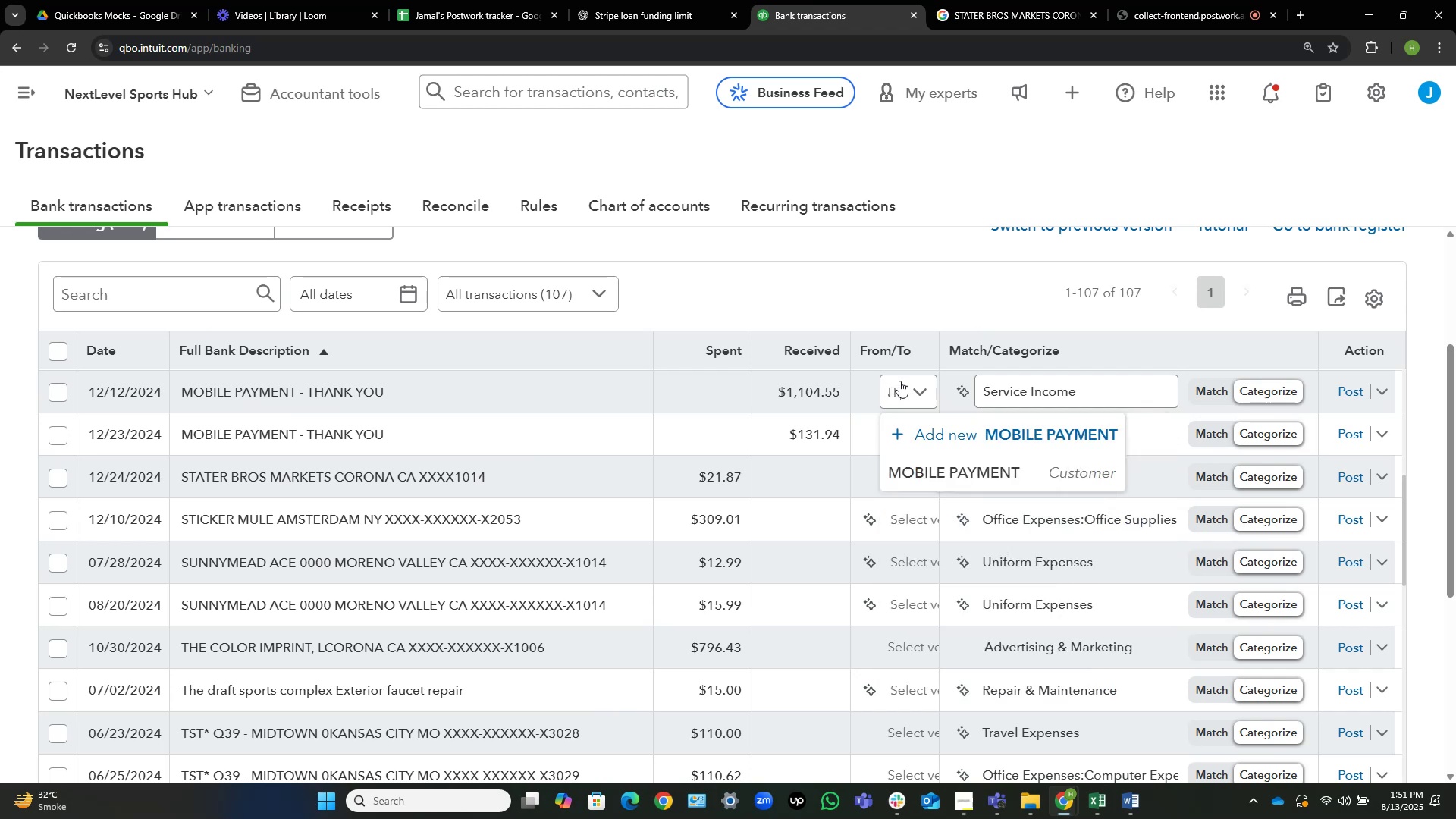 
left_click([959, 472])
 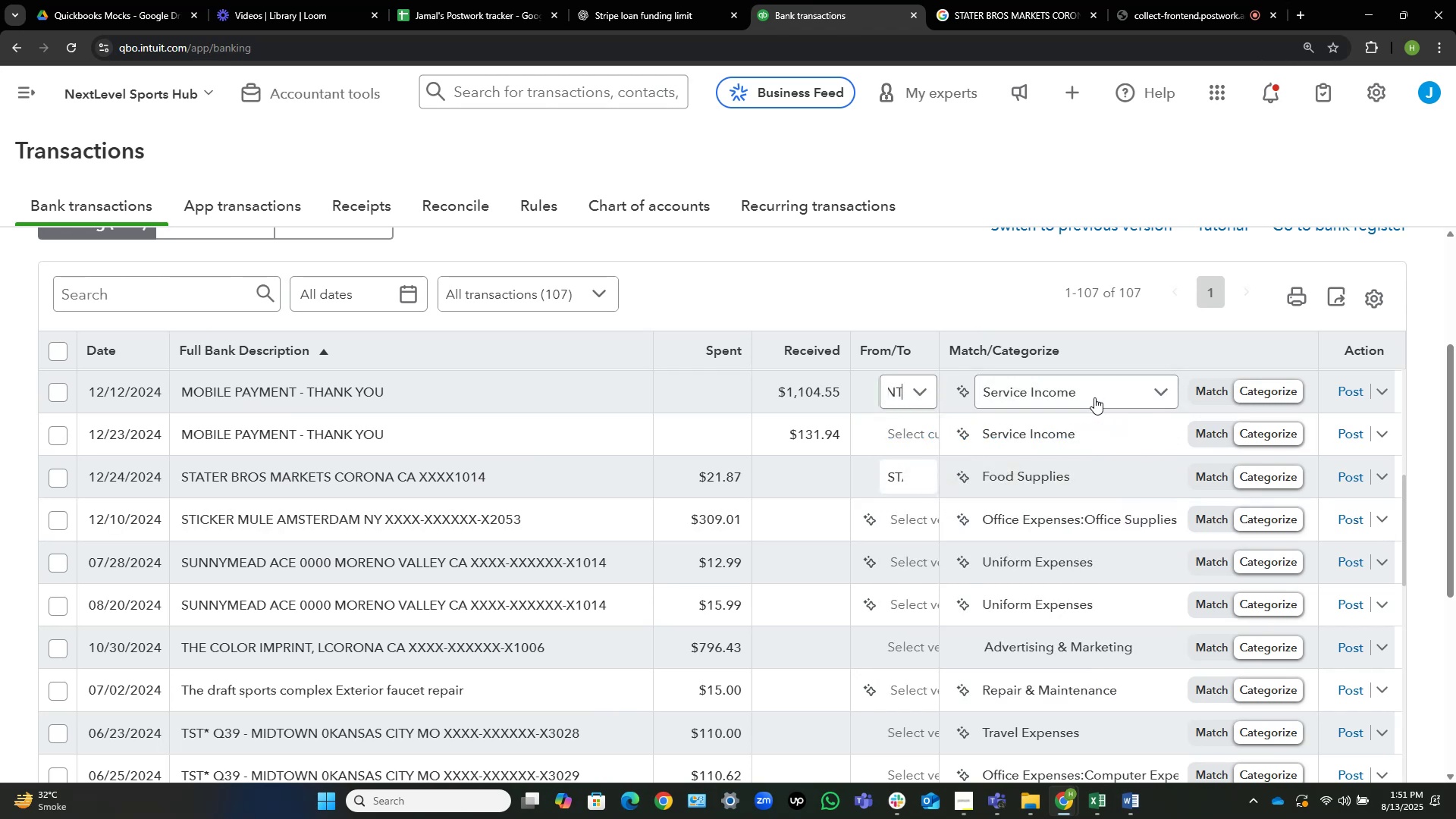 
left_click([1094, 397])
 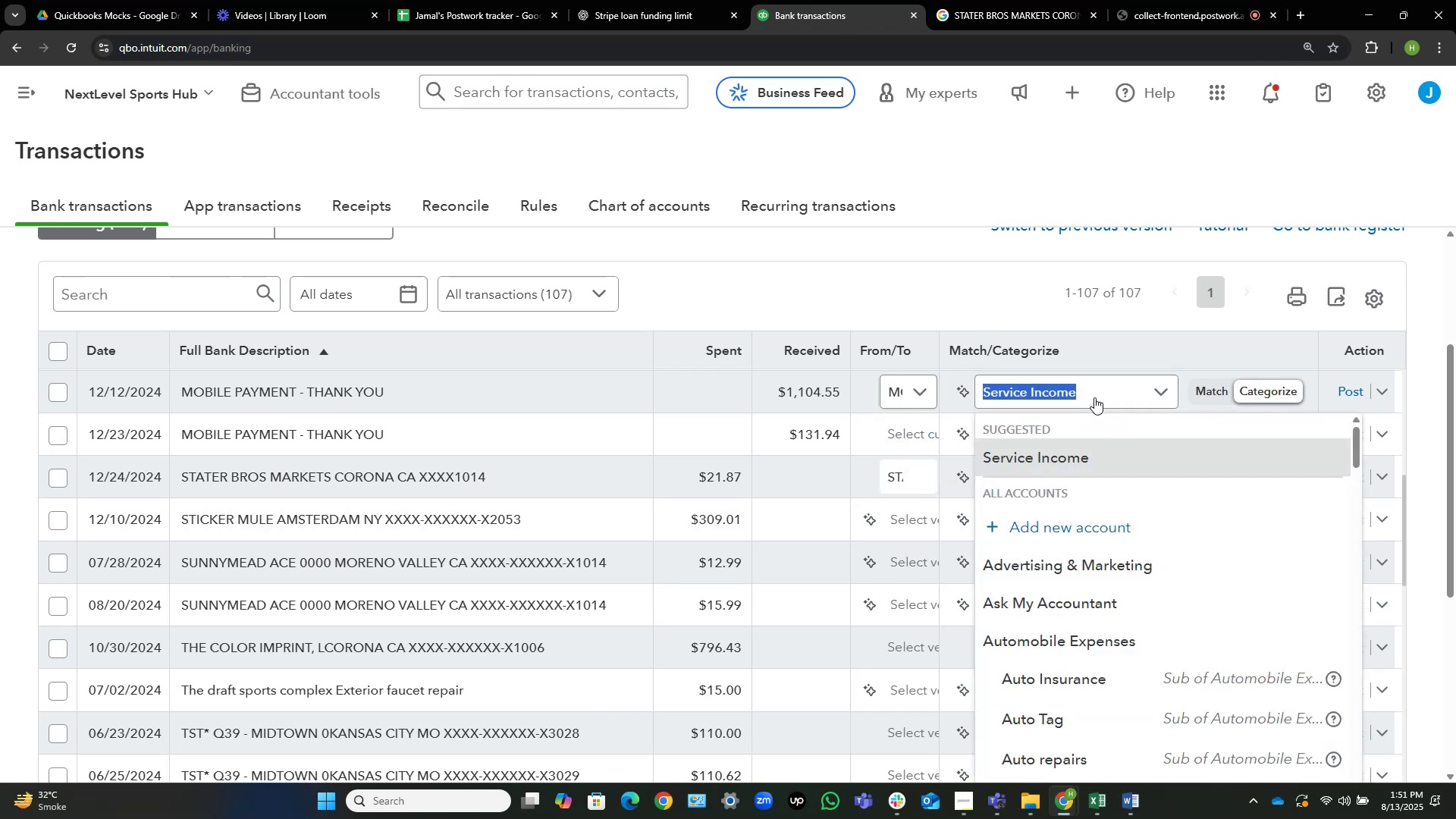 
type(ask)
 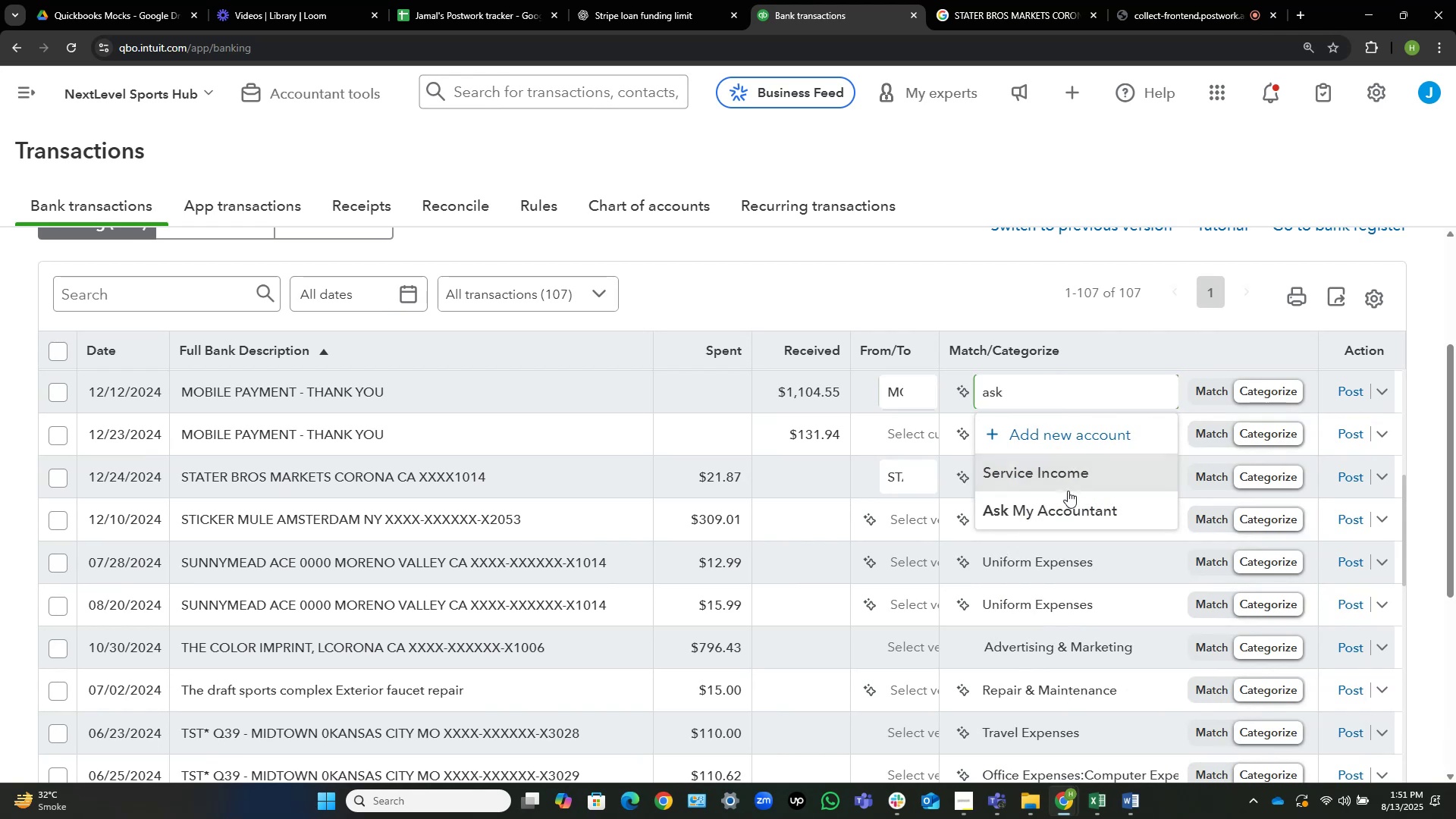 
left_click([1059, 506])
 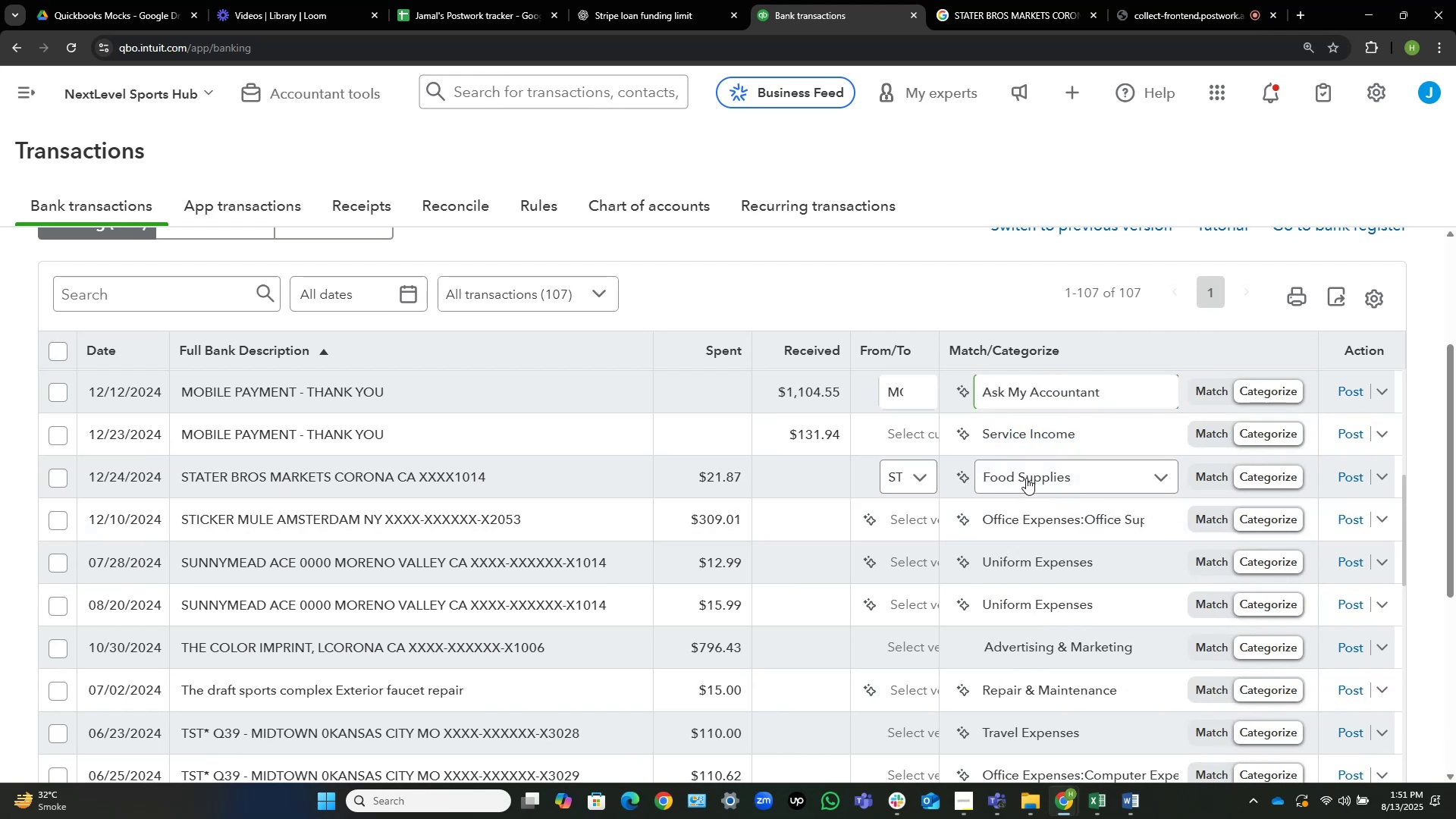 
wait(5.74)
 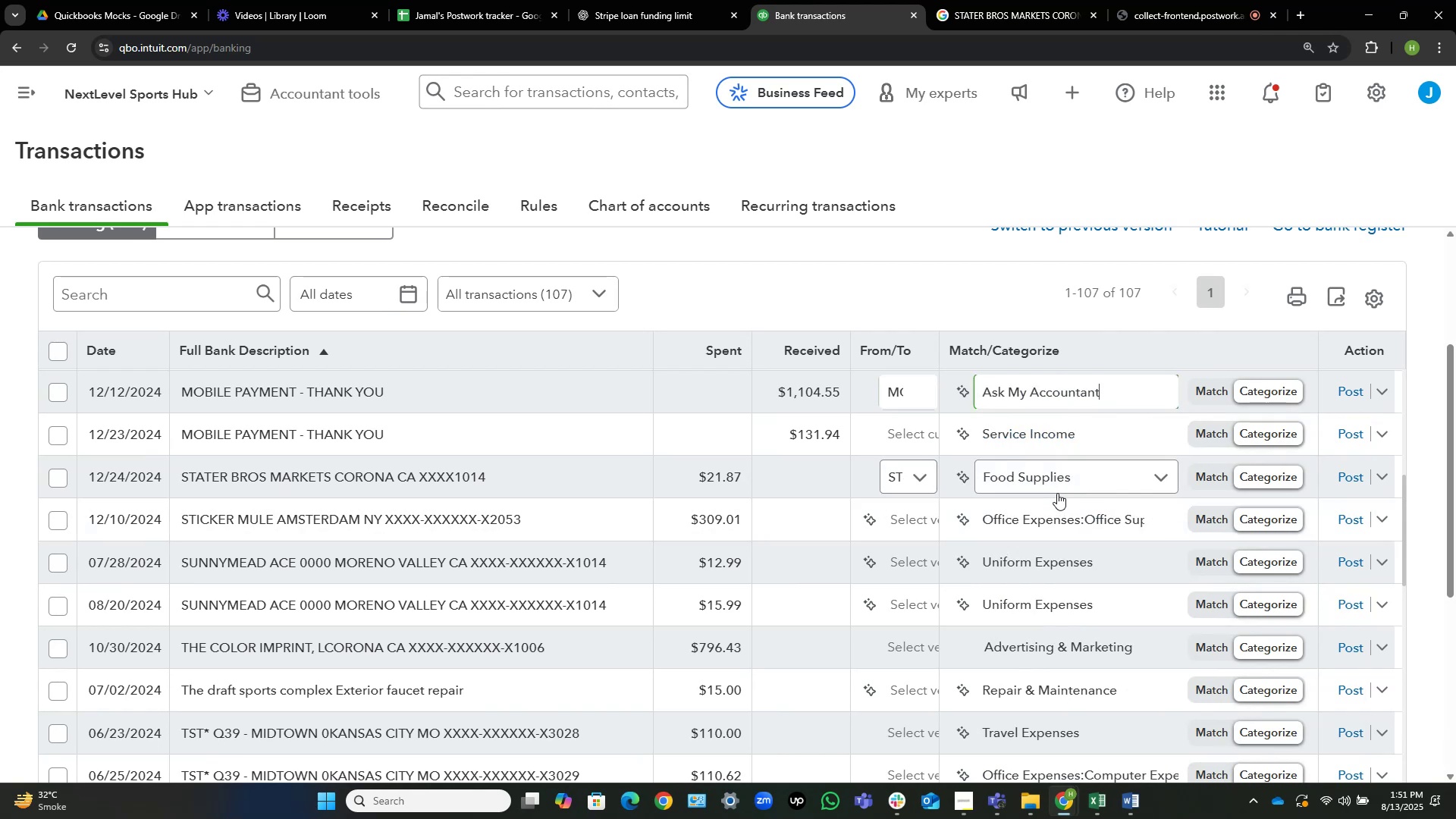 
left_click([1094, 425])
 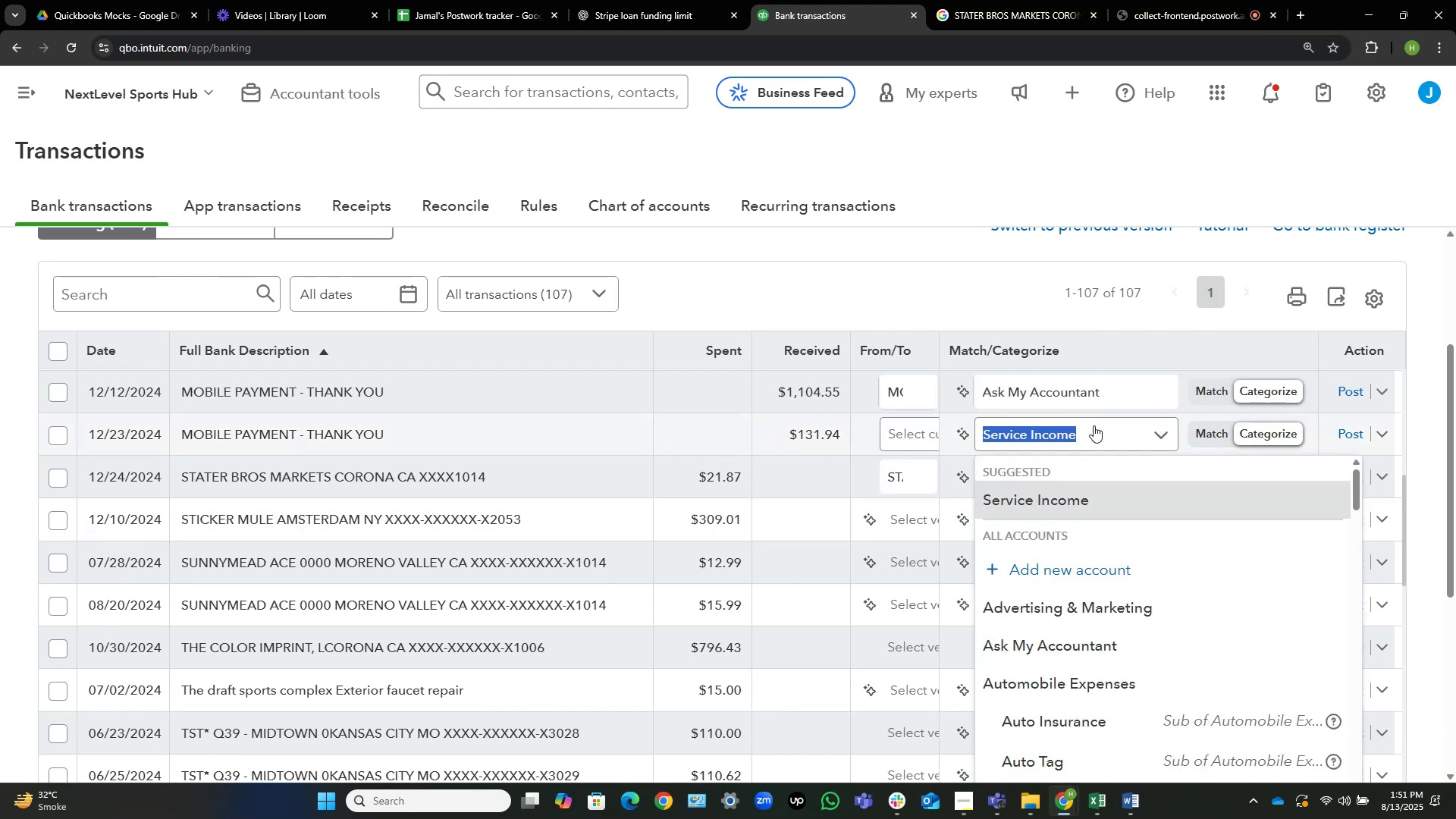 
type(ask)
 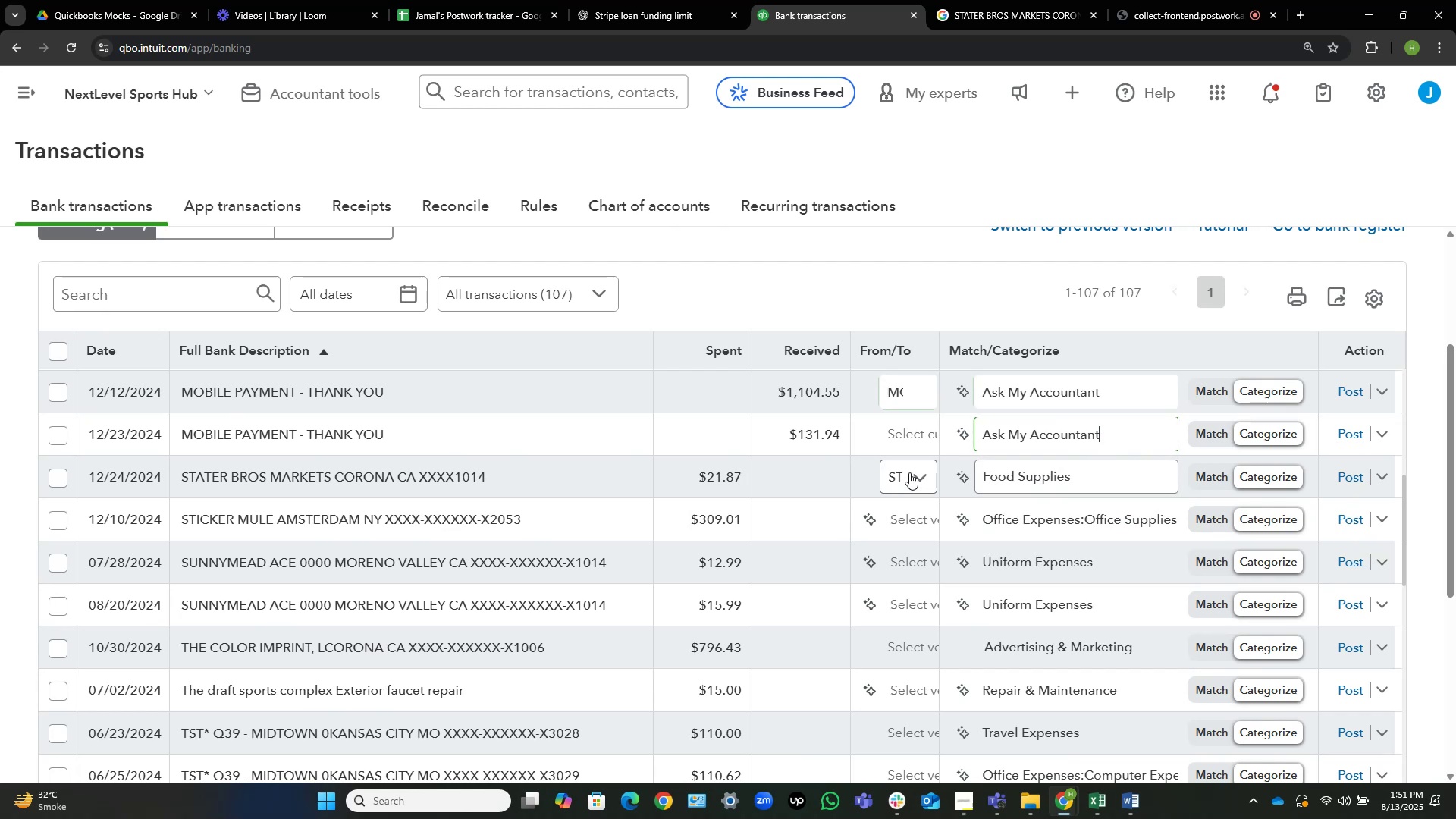 
left_click([904, 433])
 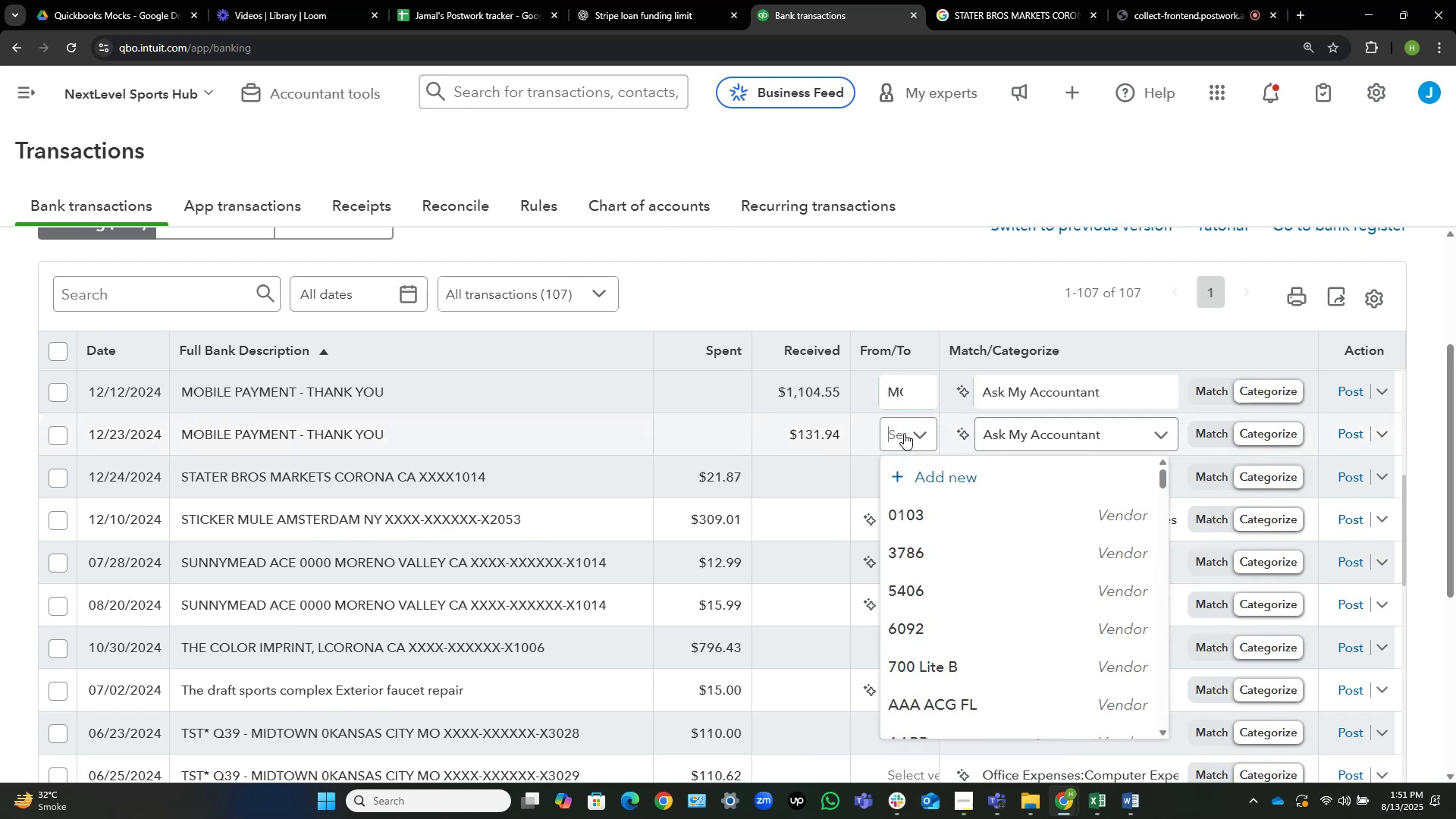 
key(Control+V)
 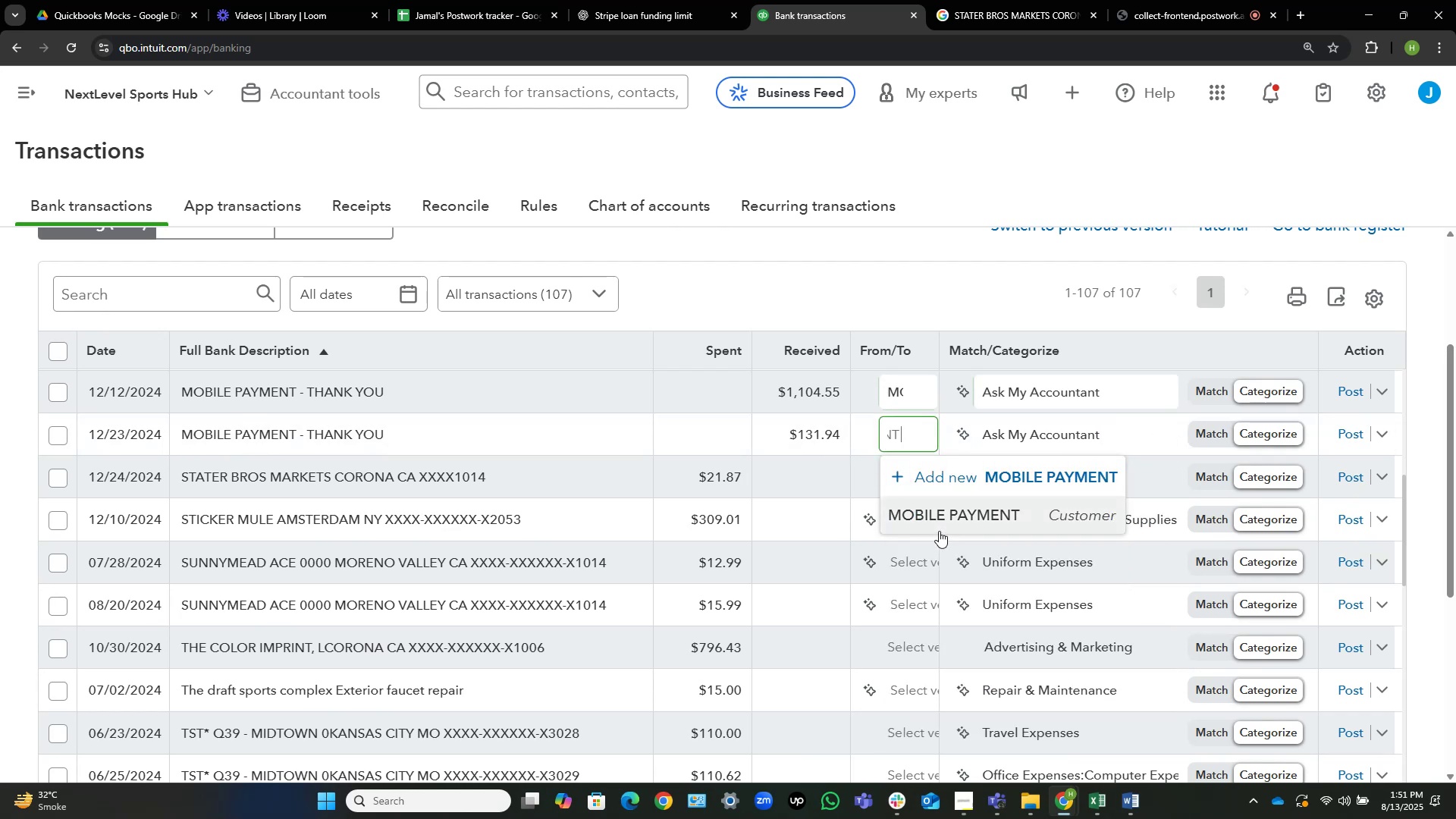 
left_click([943, 519])
 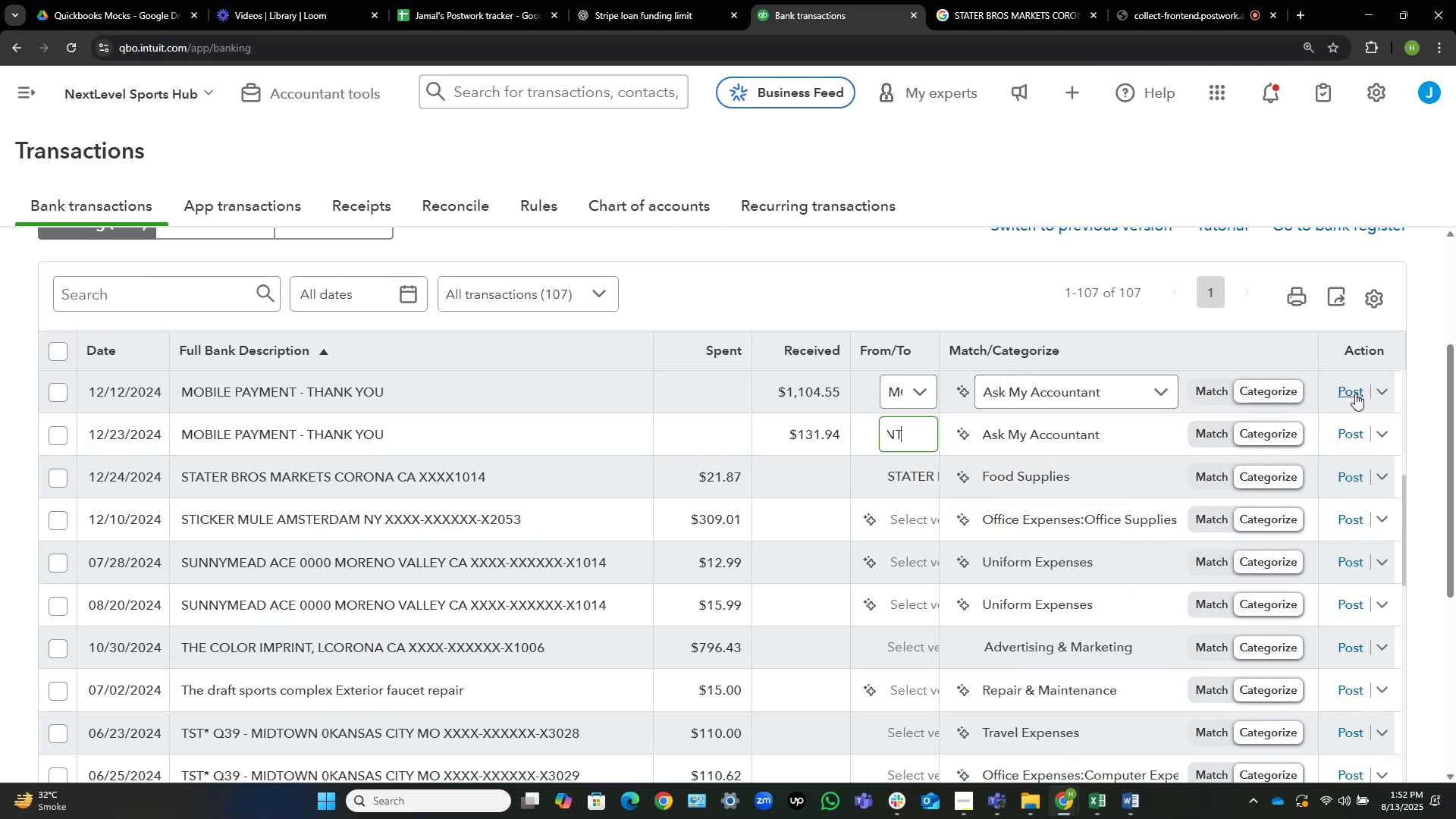 
left_click([1354, 392])
 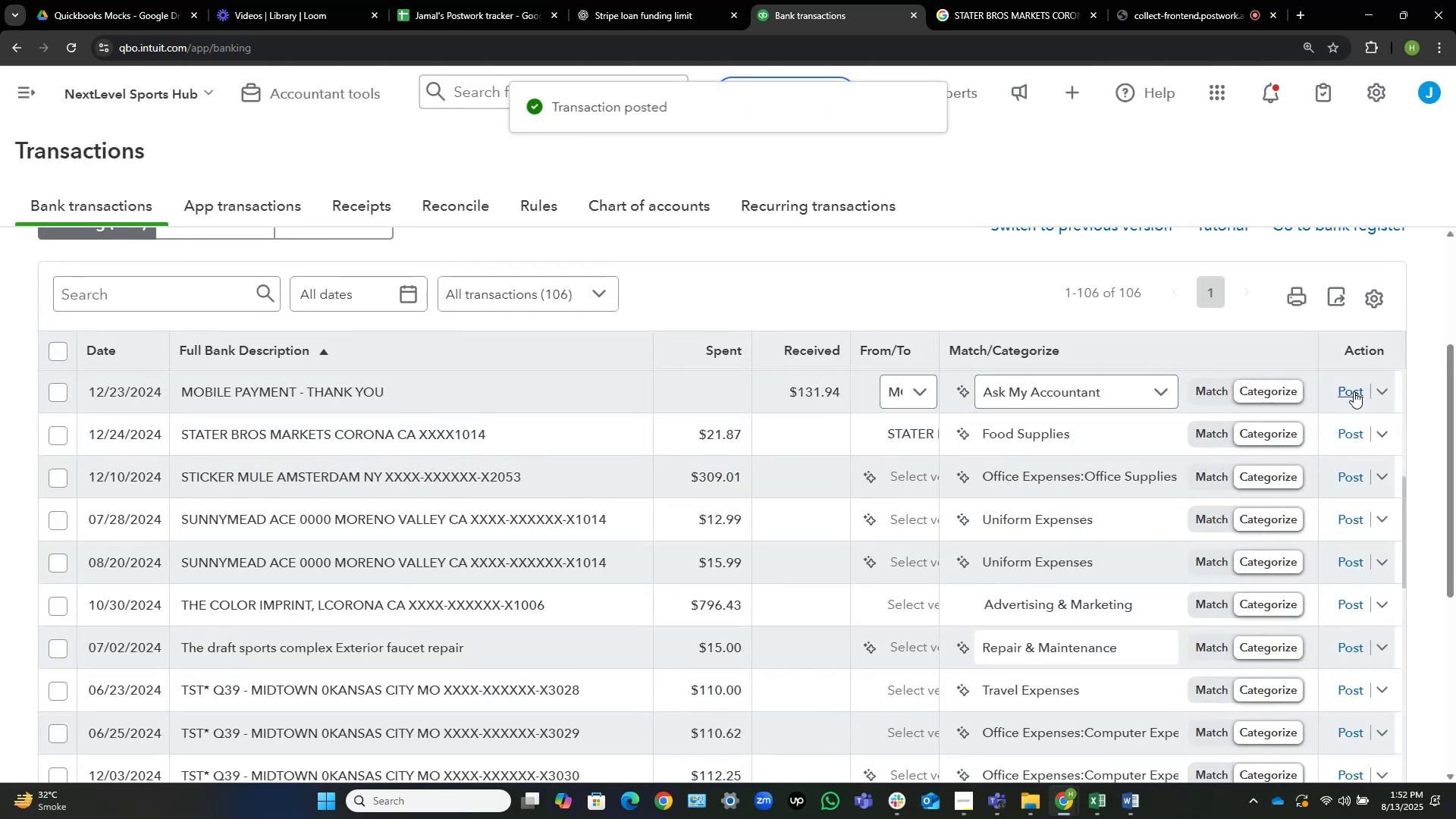 
left_click([1354, 391])
 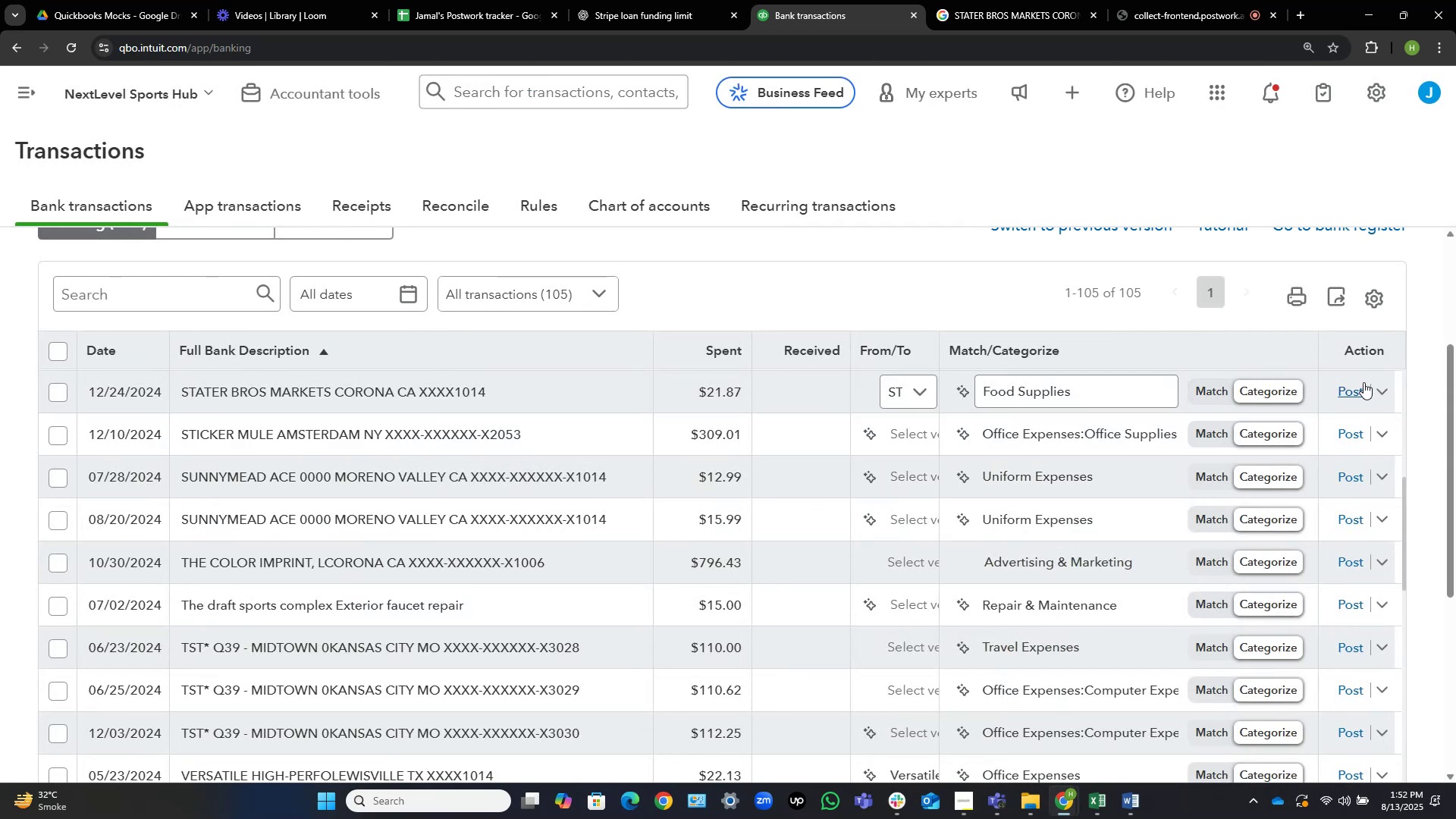 
wait(7.54)
 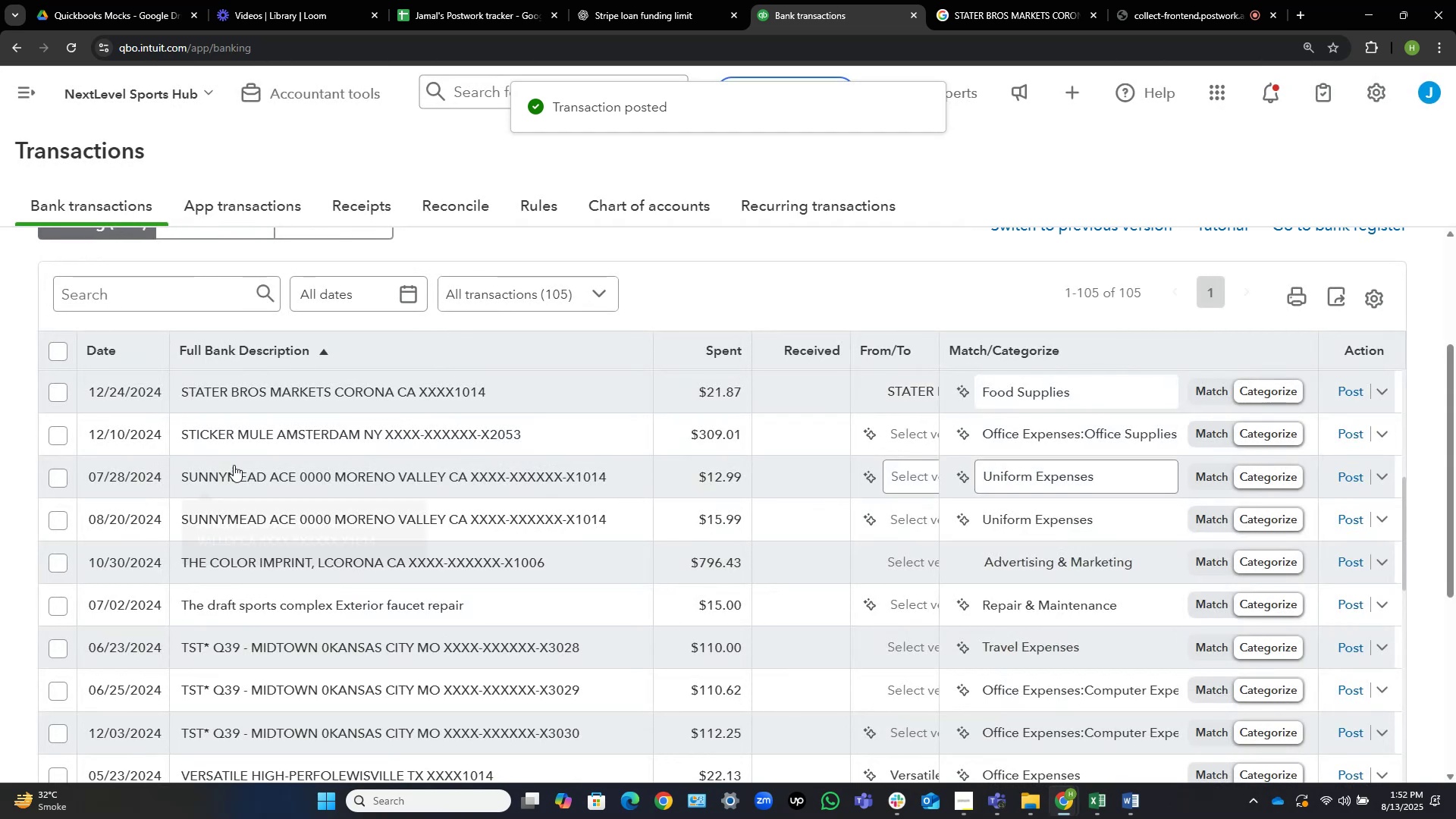 
left_click([1348, 392])
 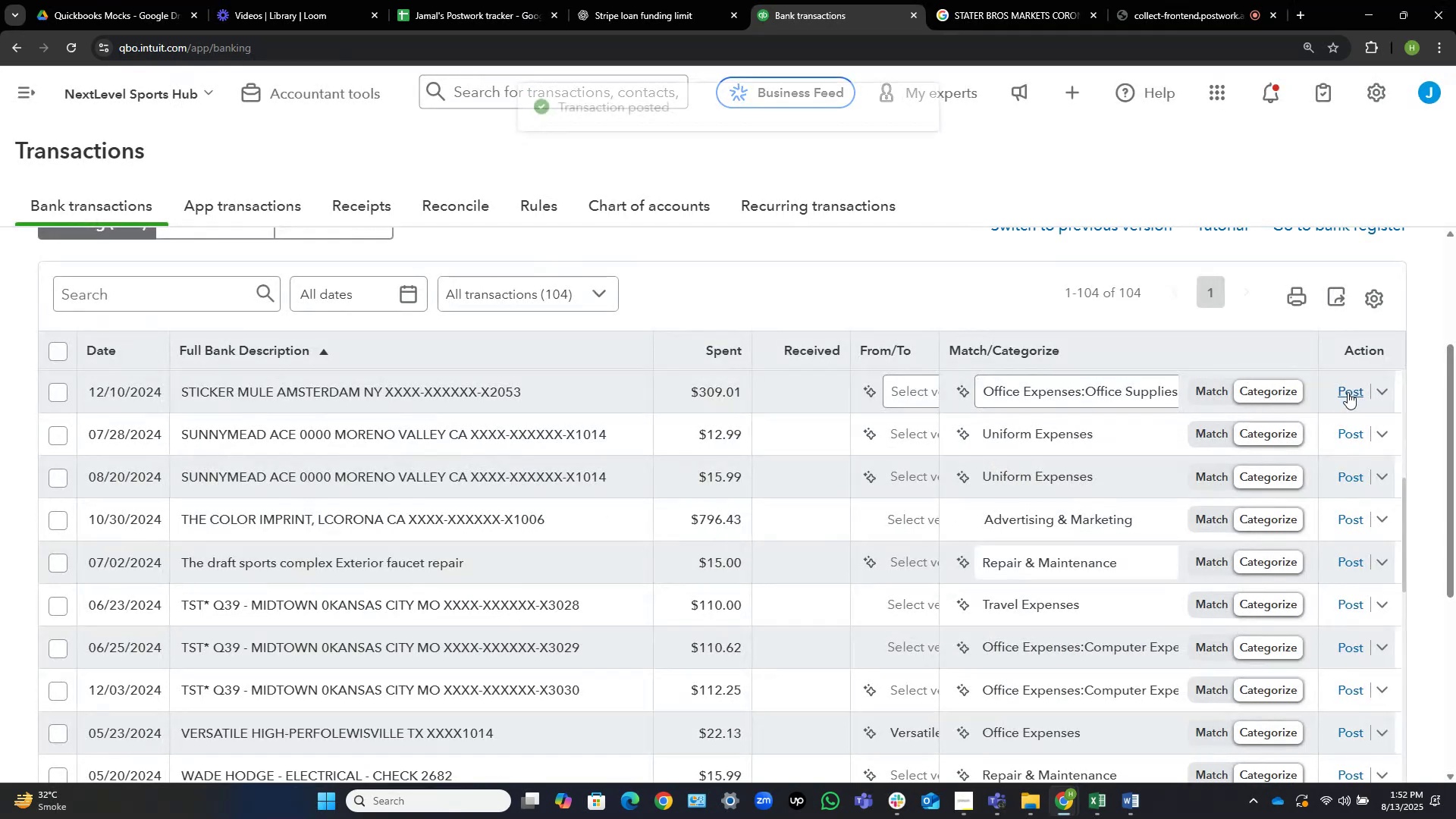 
mouse_move([431, 396])
 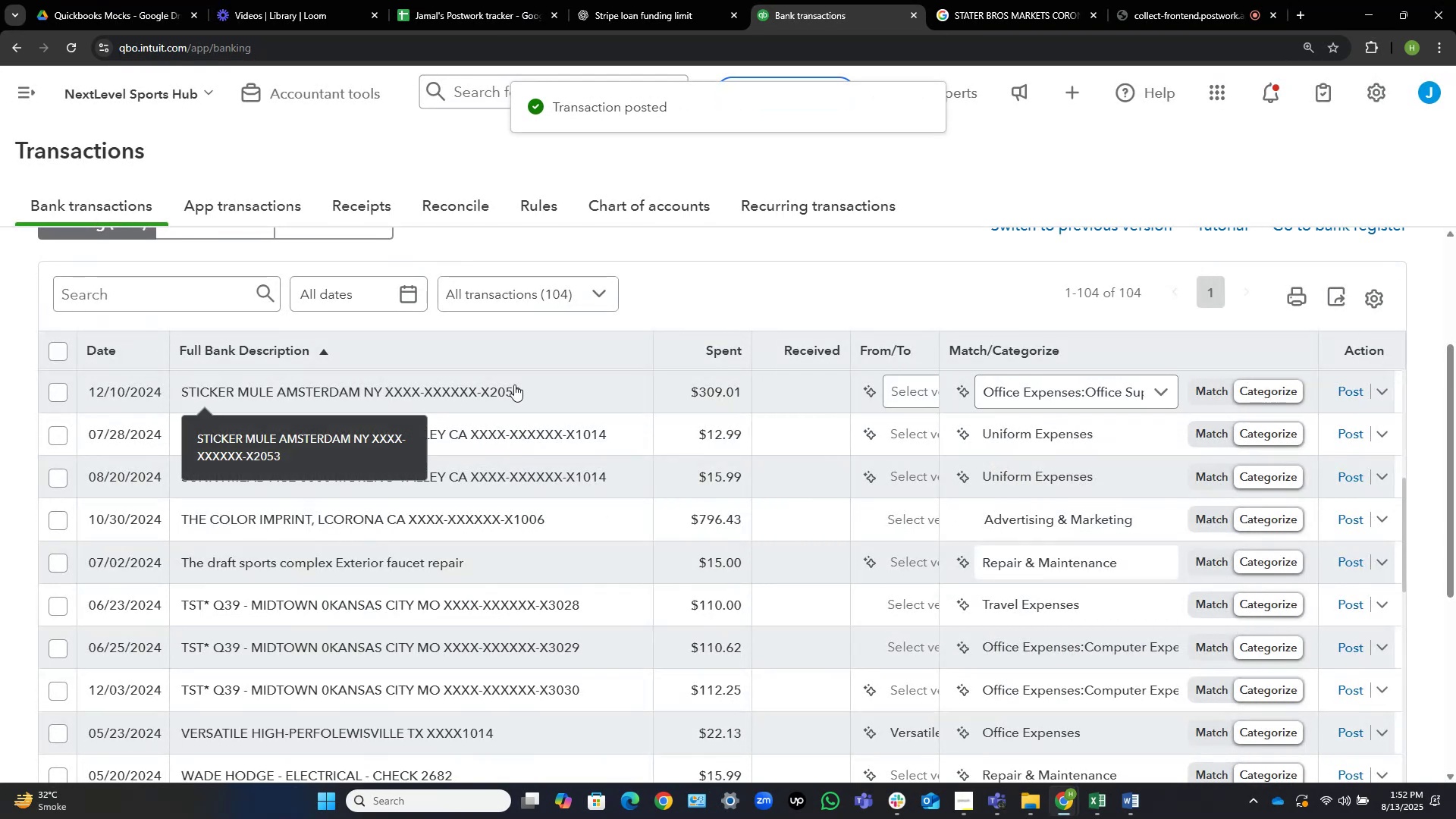 
left_click([514, 384])
 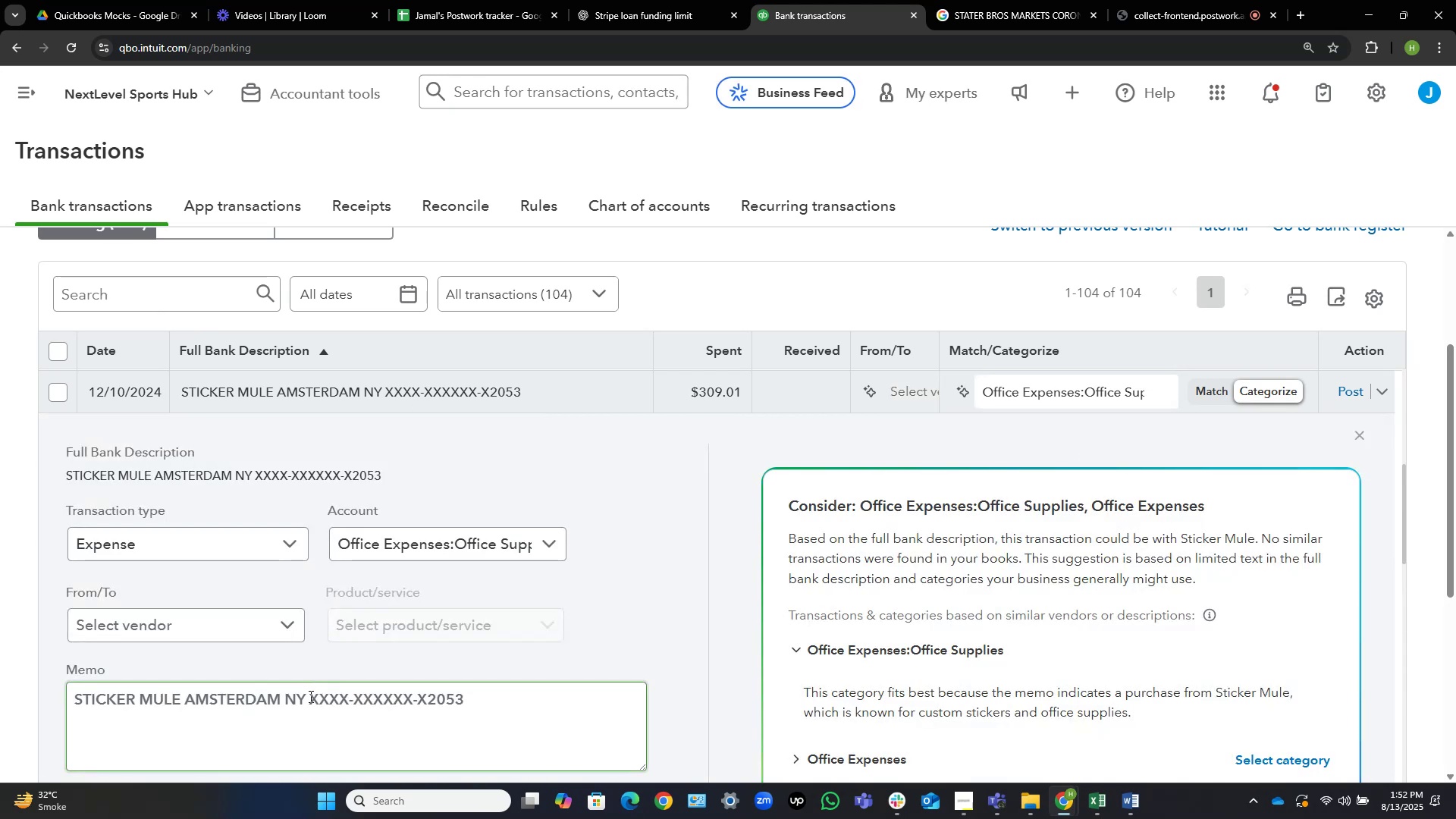 
left_click([301, 697])
 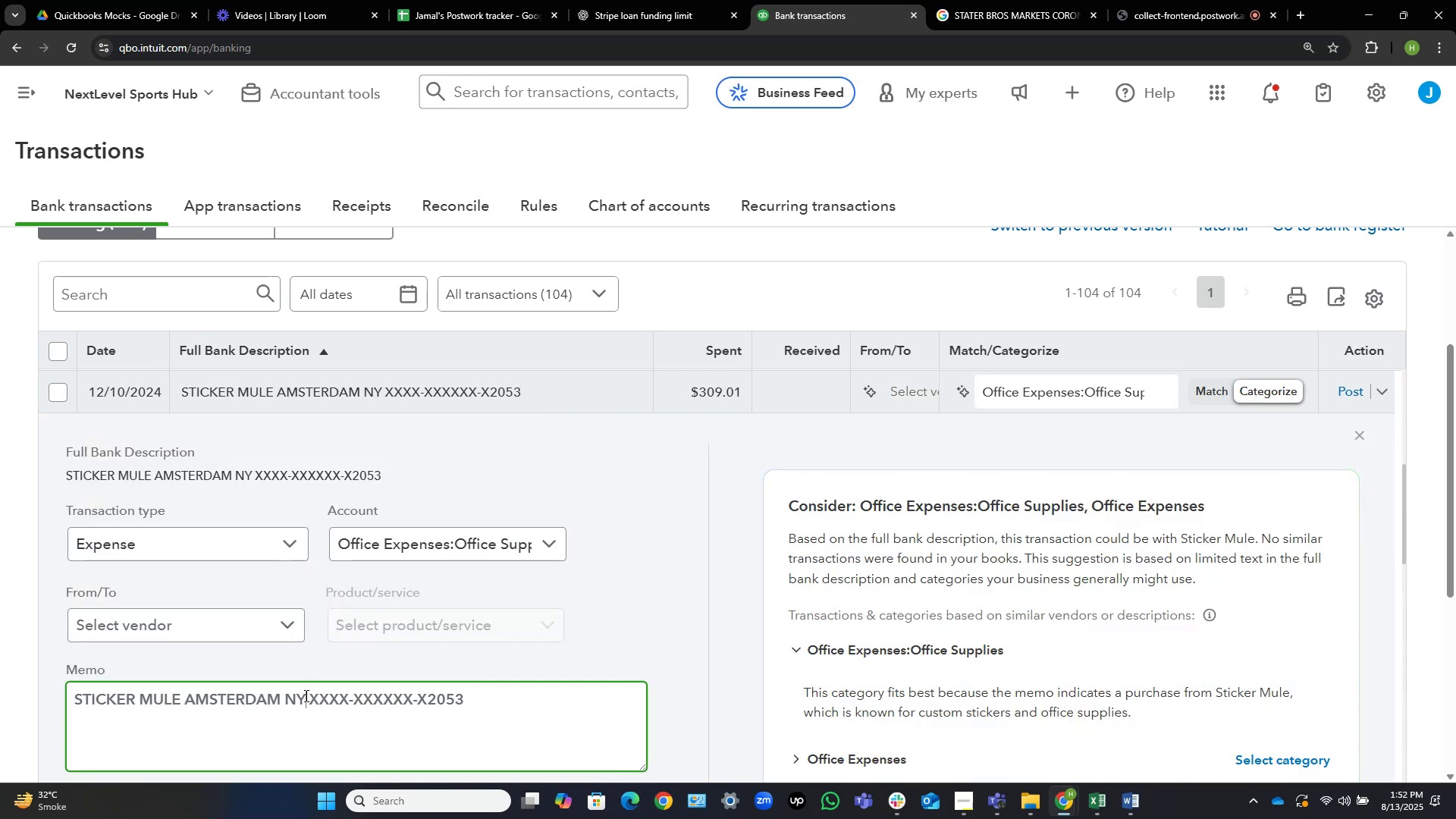 
left_click_drag(start_coordinate=[303, 695], to_coordinate=[61, 702])
 